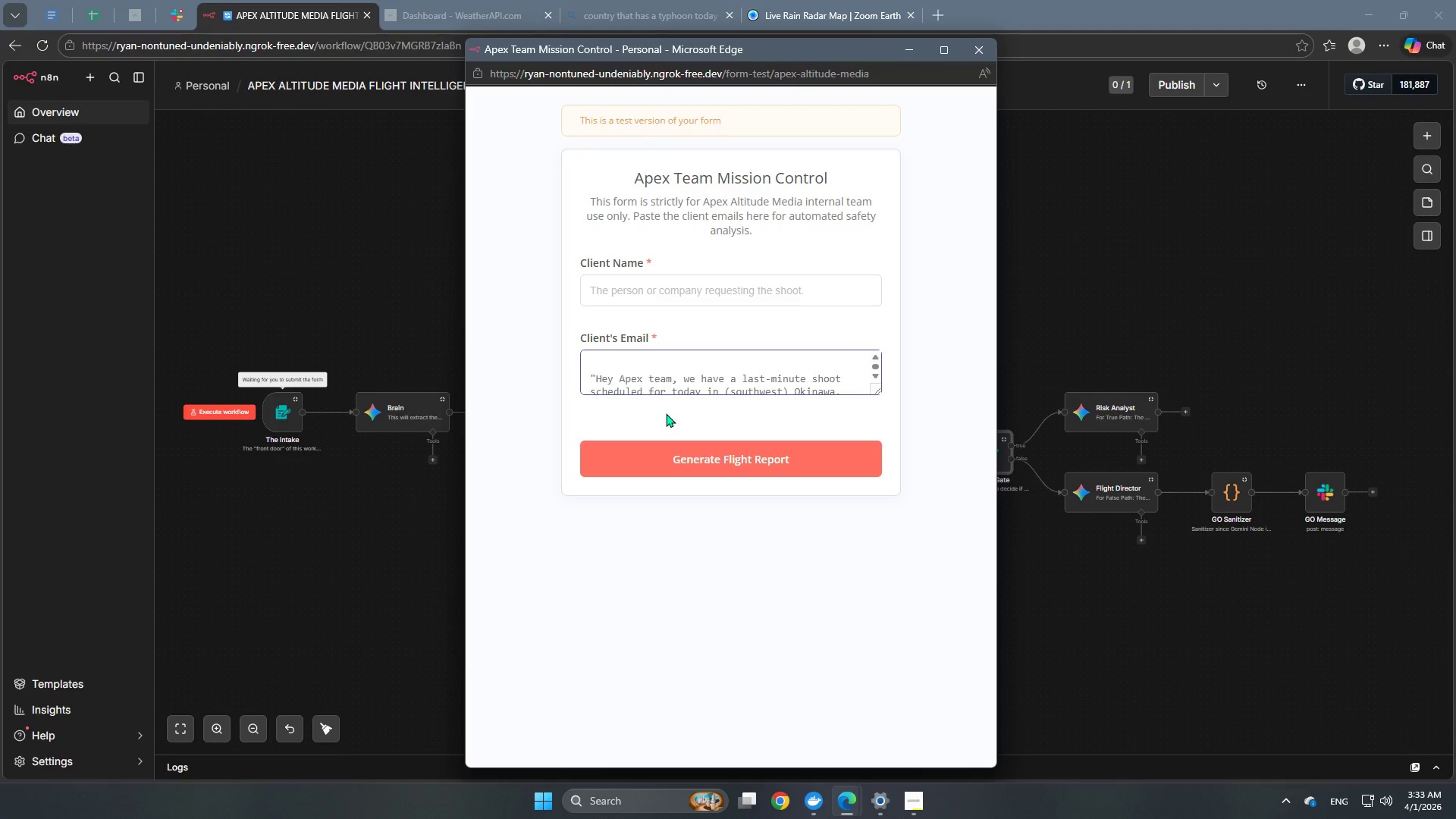 
key(Backspace)
 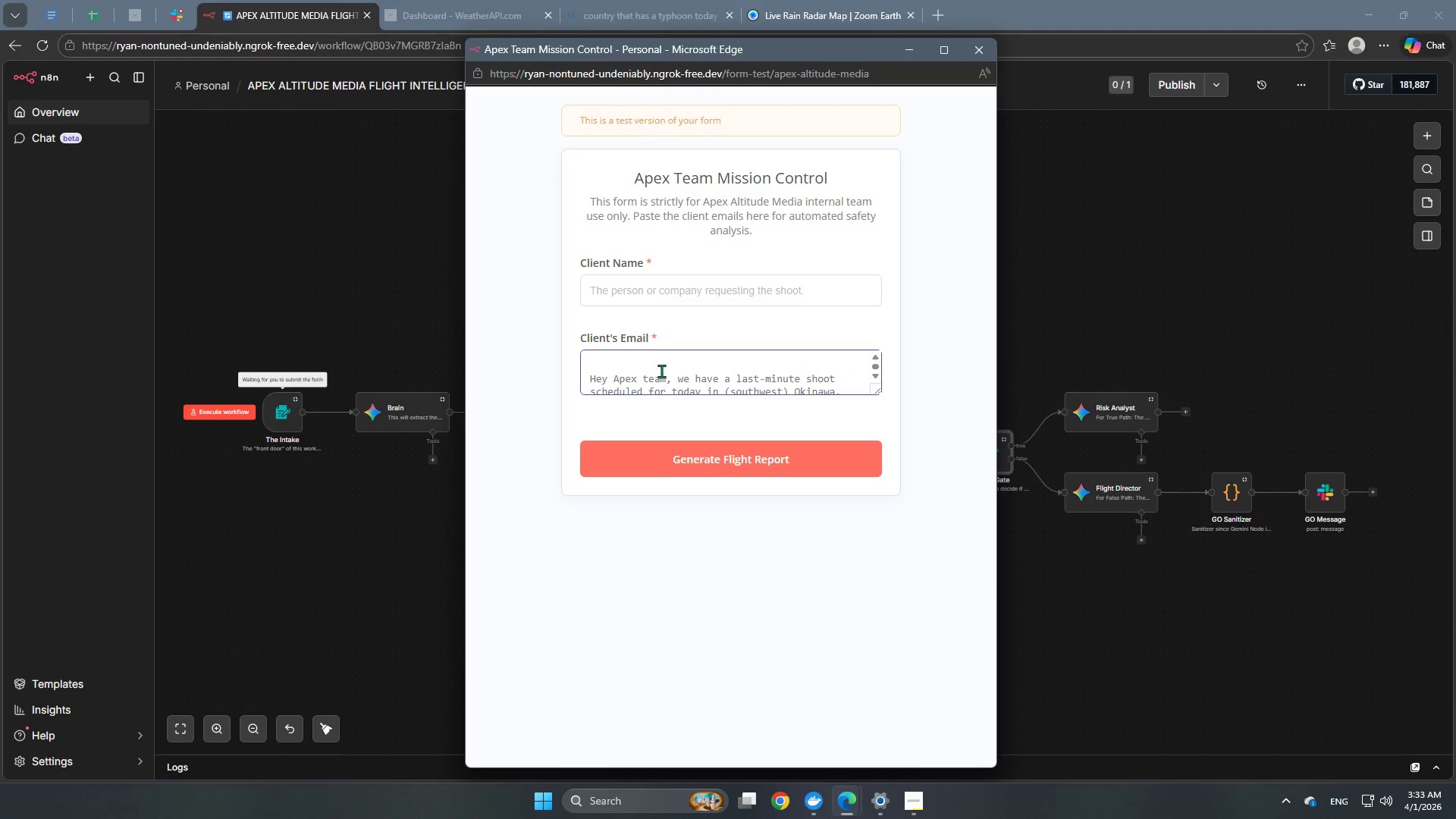 
scroll: coordinate [679, 378], scroll_direction: down, amount: 1.0
 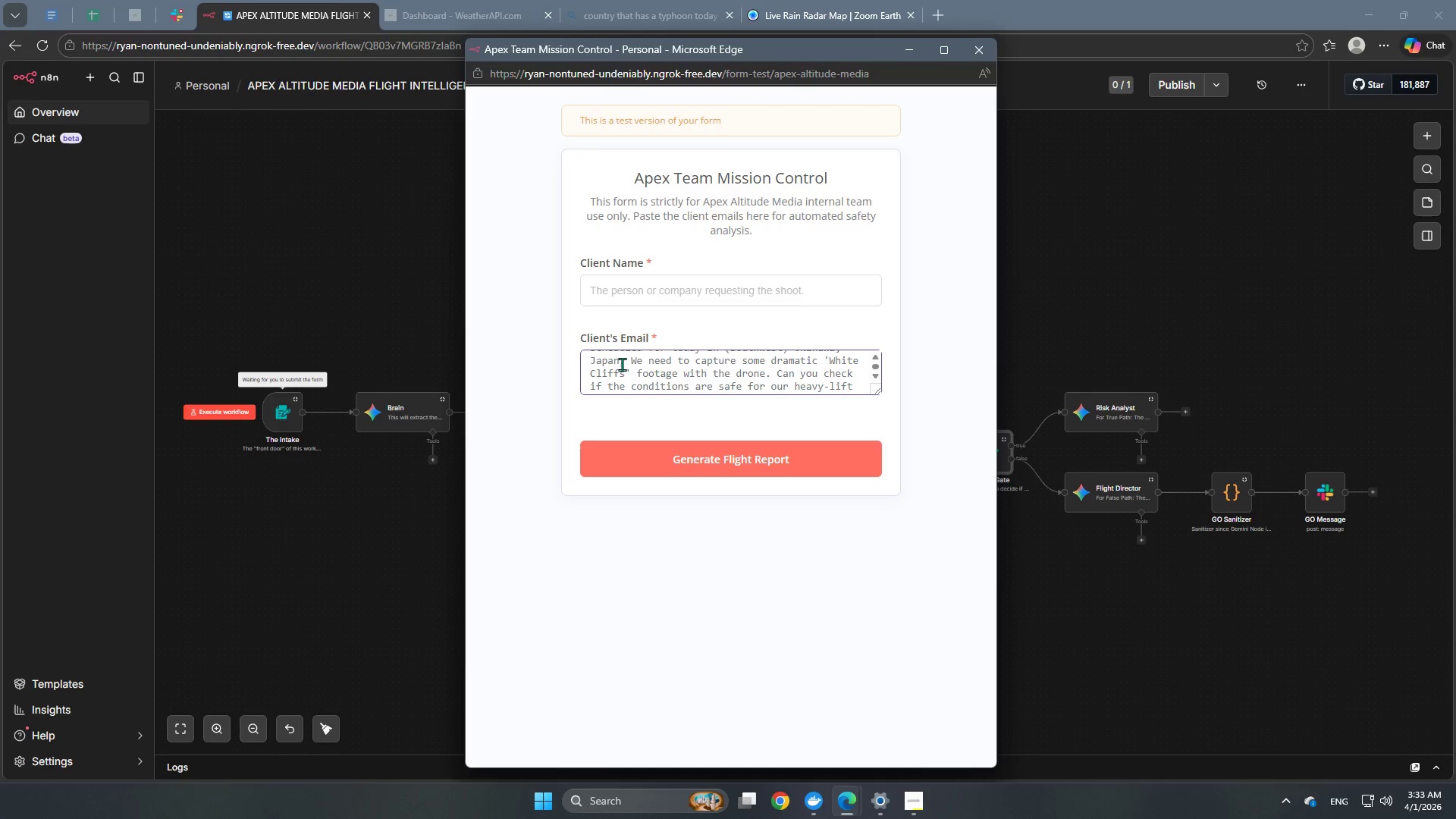 
left_click_drag(start_coordinate=[623, 365], to_coordinate=[626, 370])
 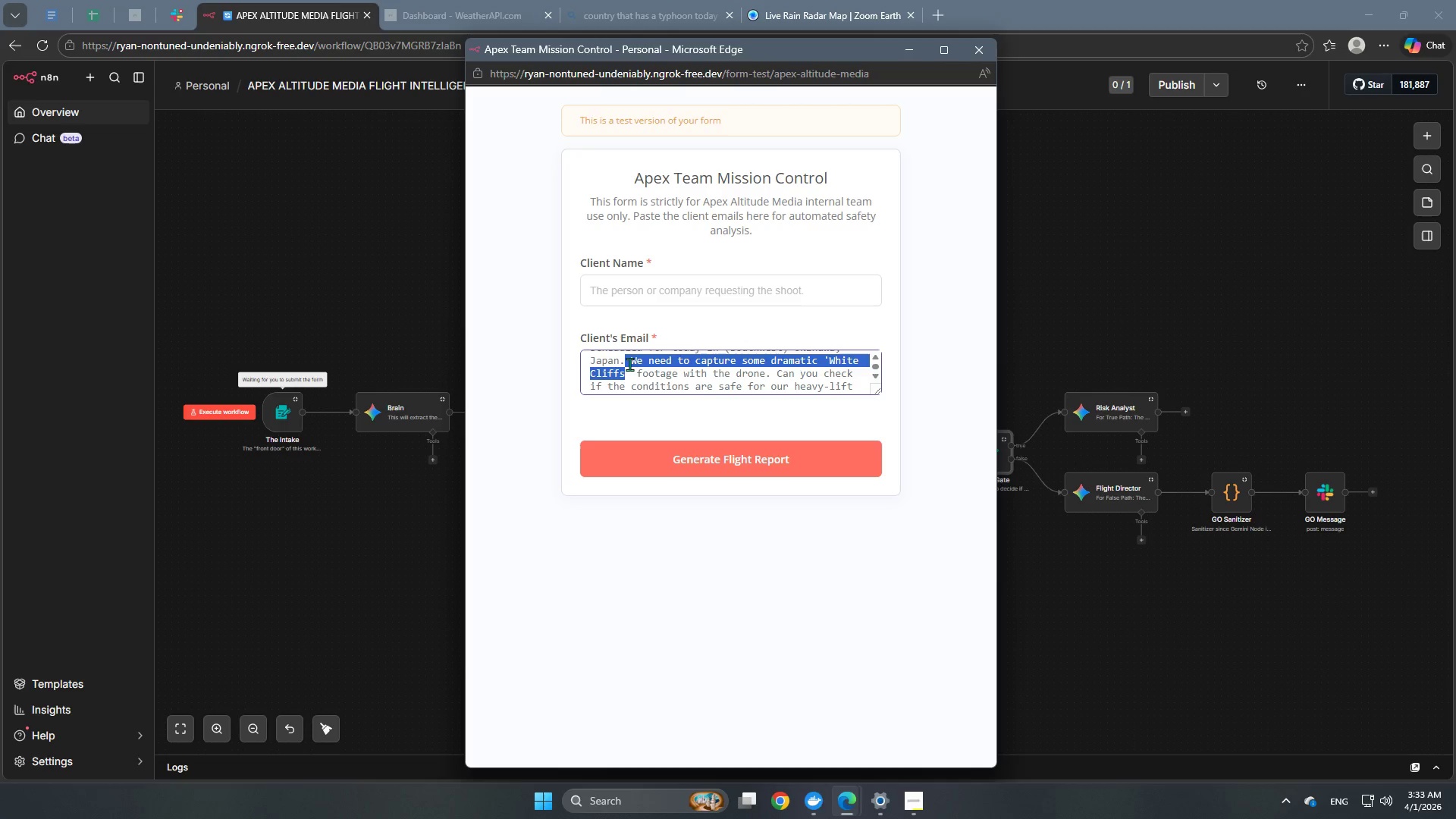 
left_click([623, 361])
 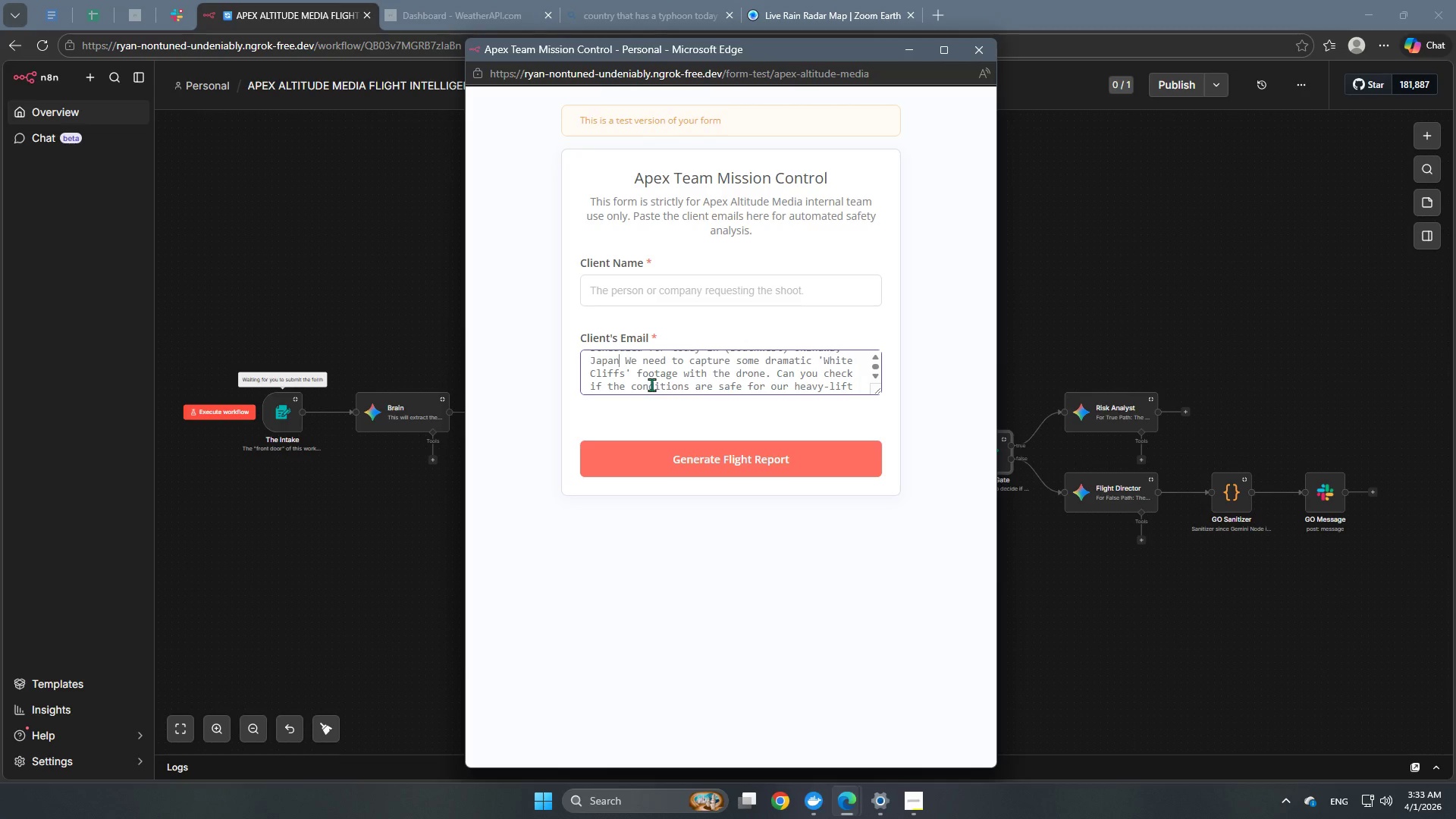 
key(Backspace)
 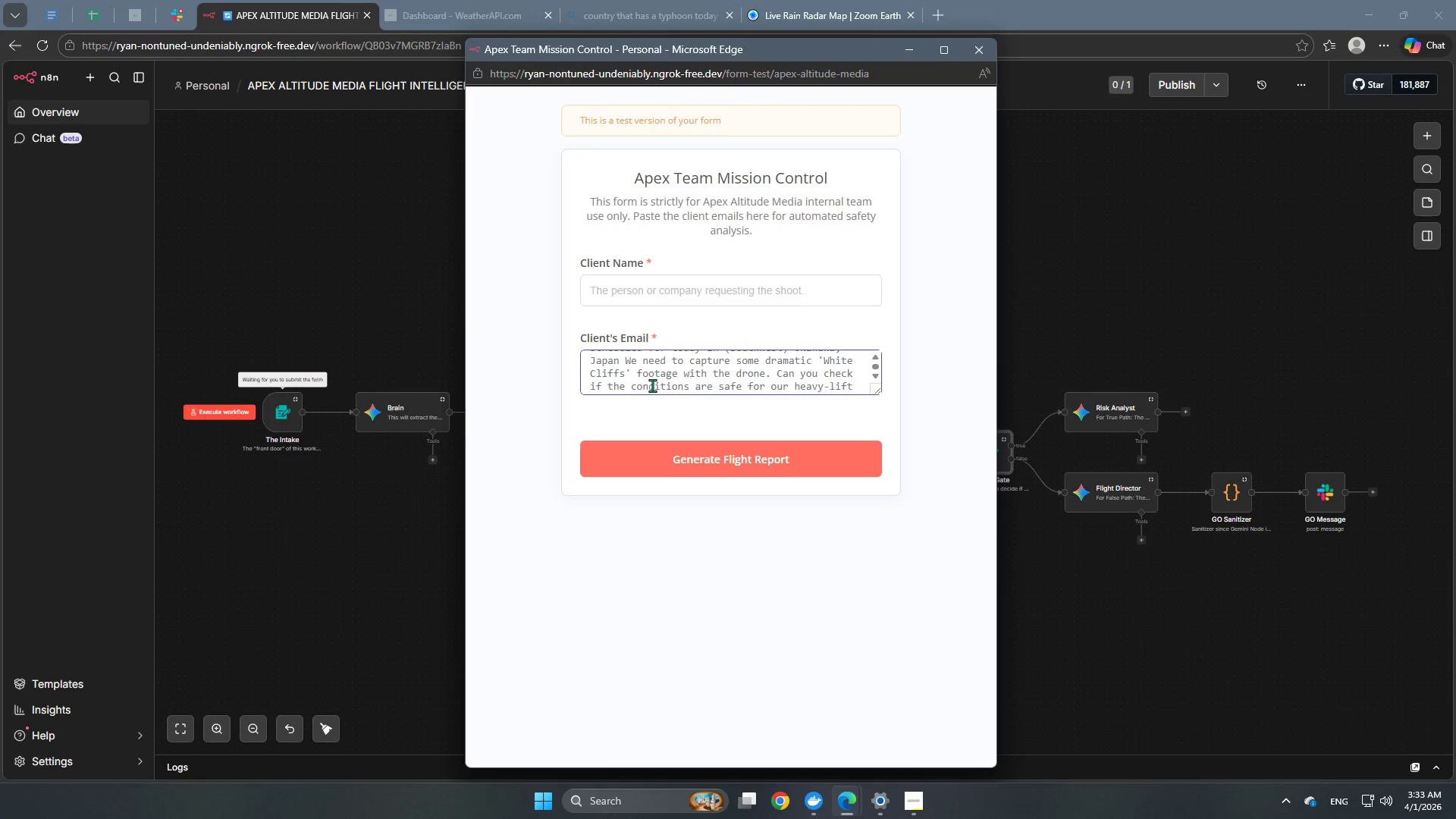 
key(Backspace)
 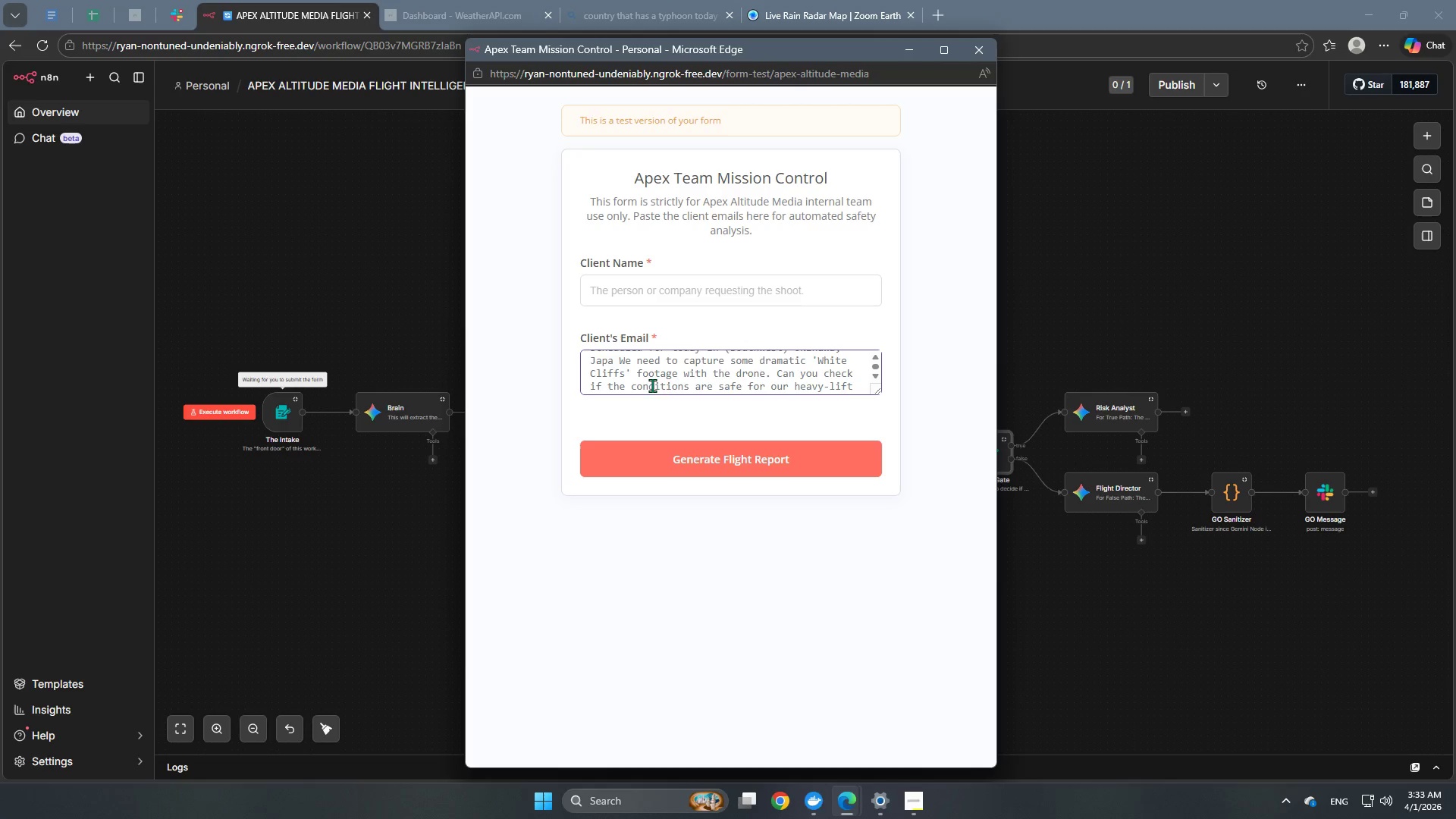 
key(Backspace)
 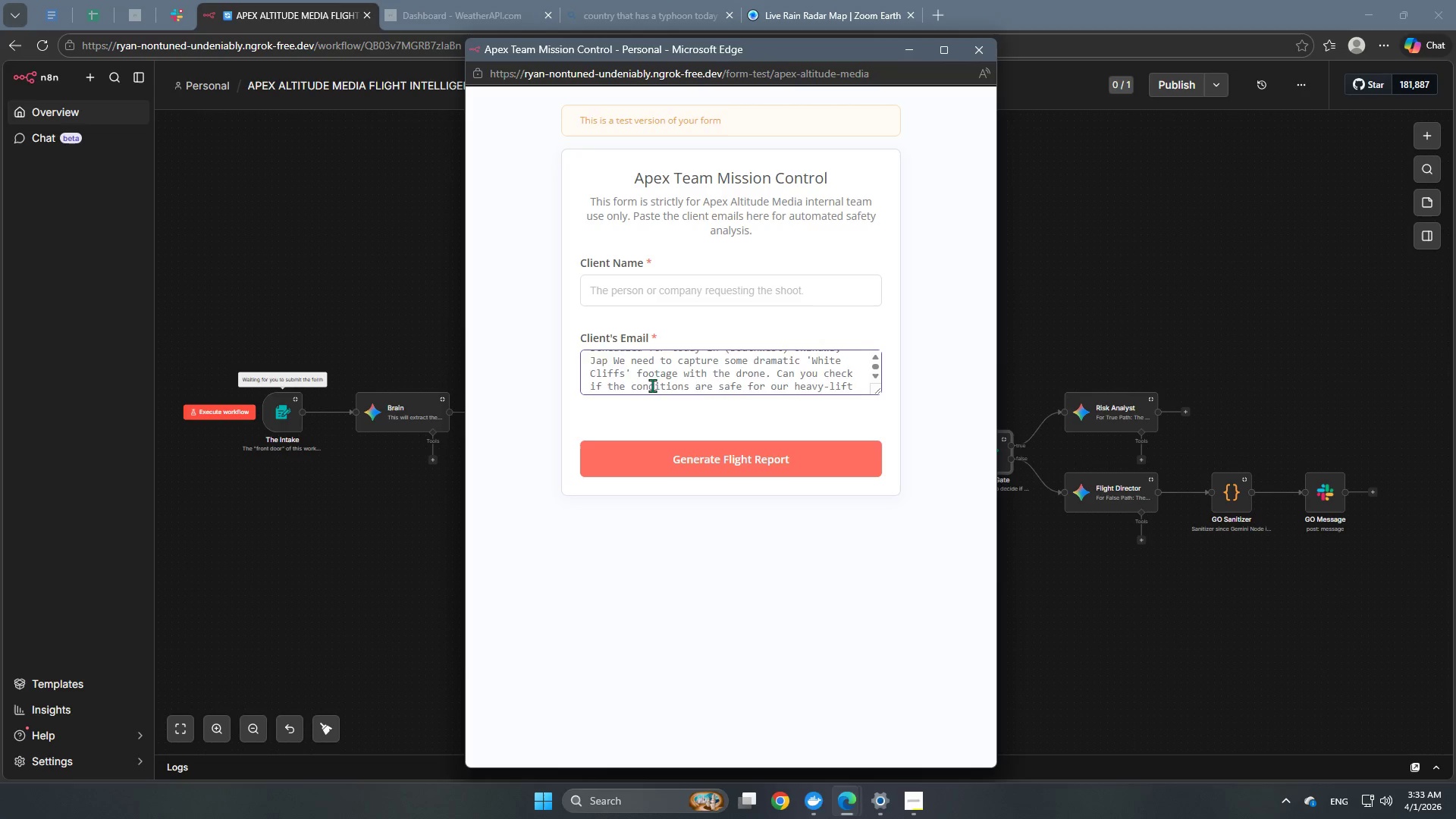 
key(Backspace)
 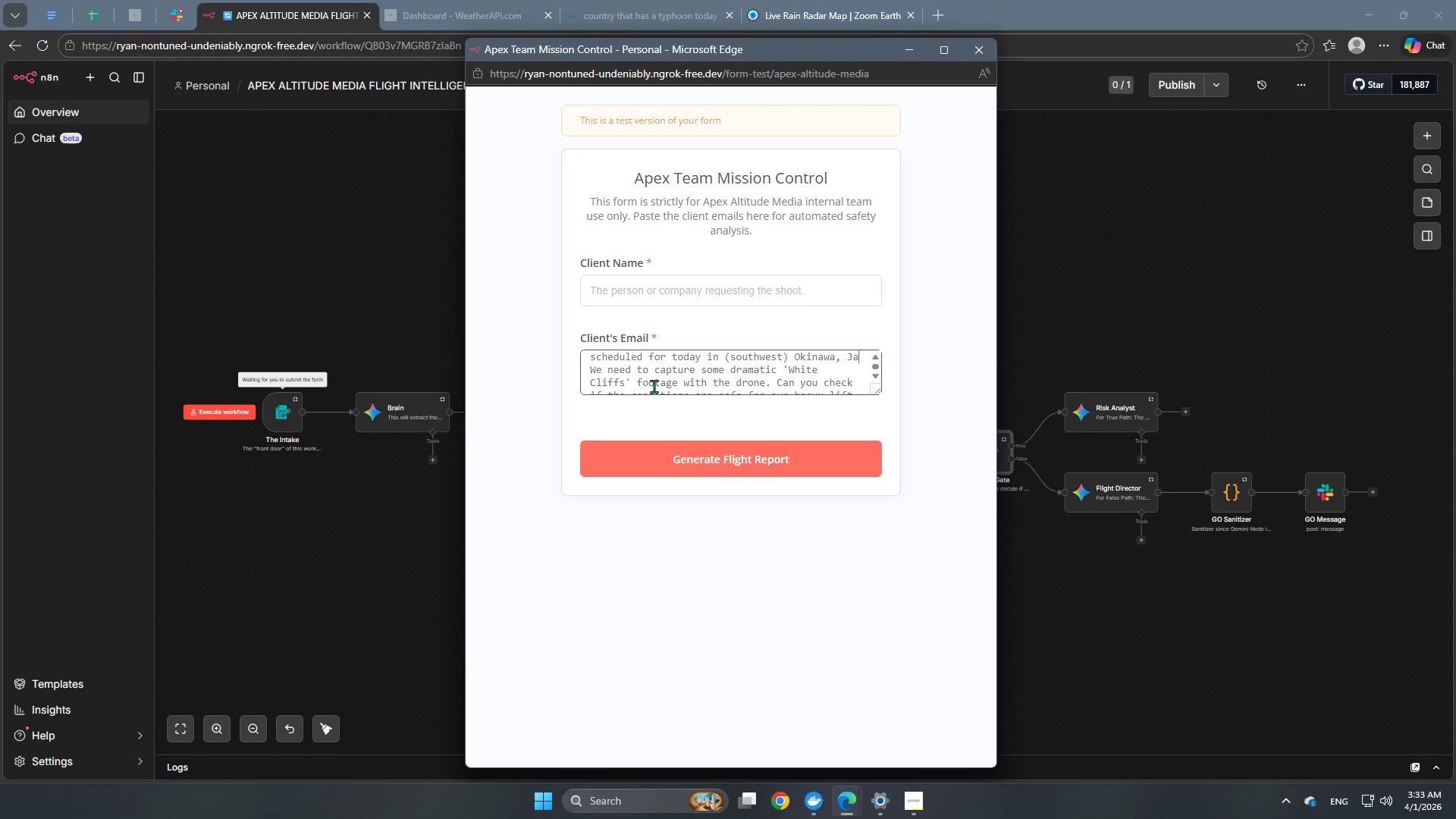 
key(Backspace)
 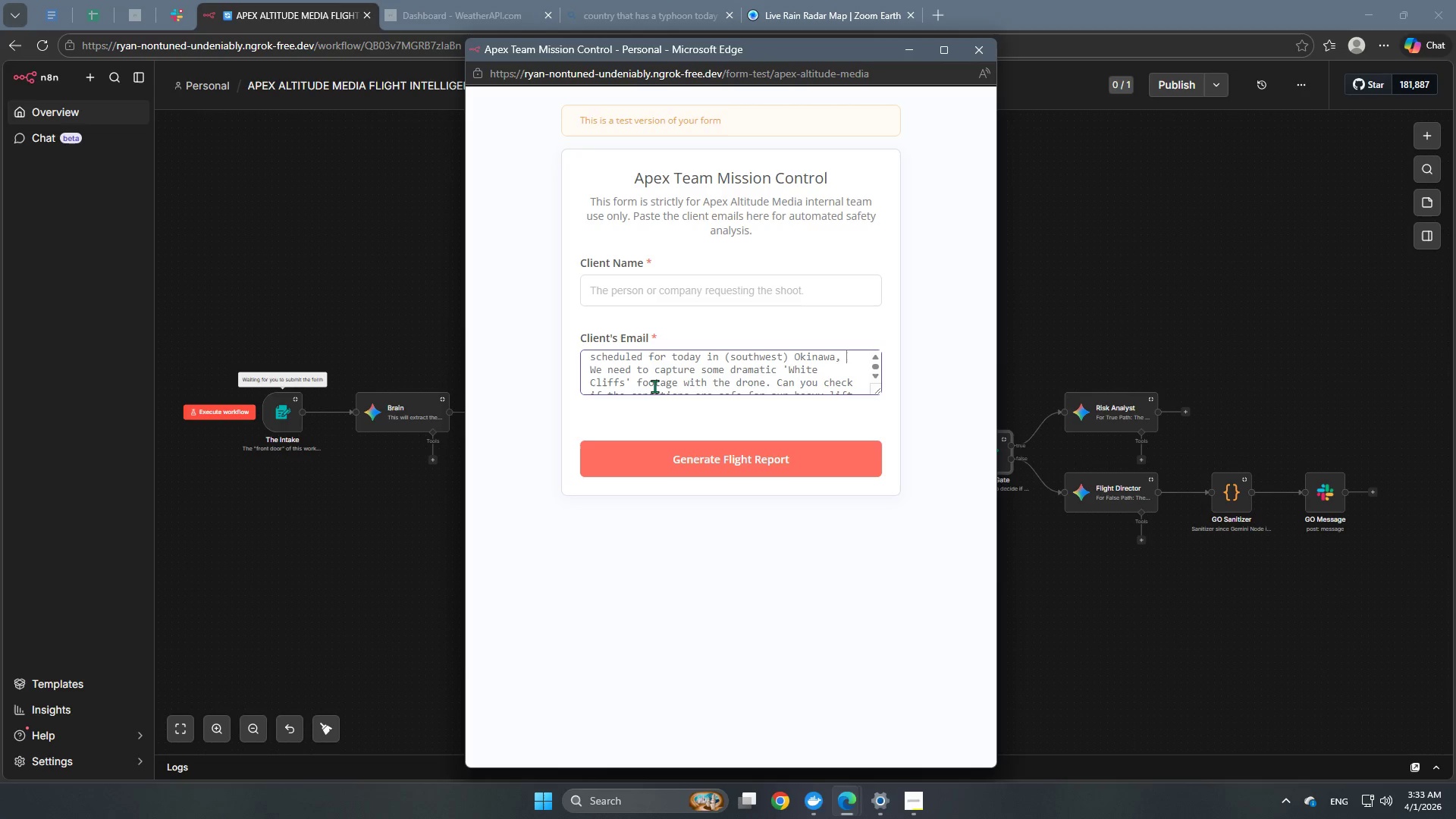 
hold_key(key=Backspace, duration=0.77)
 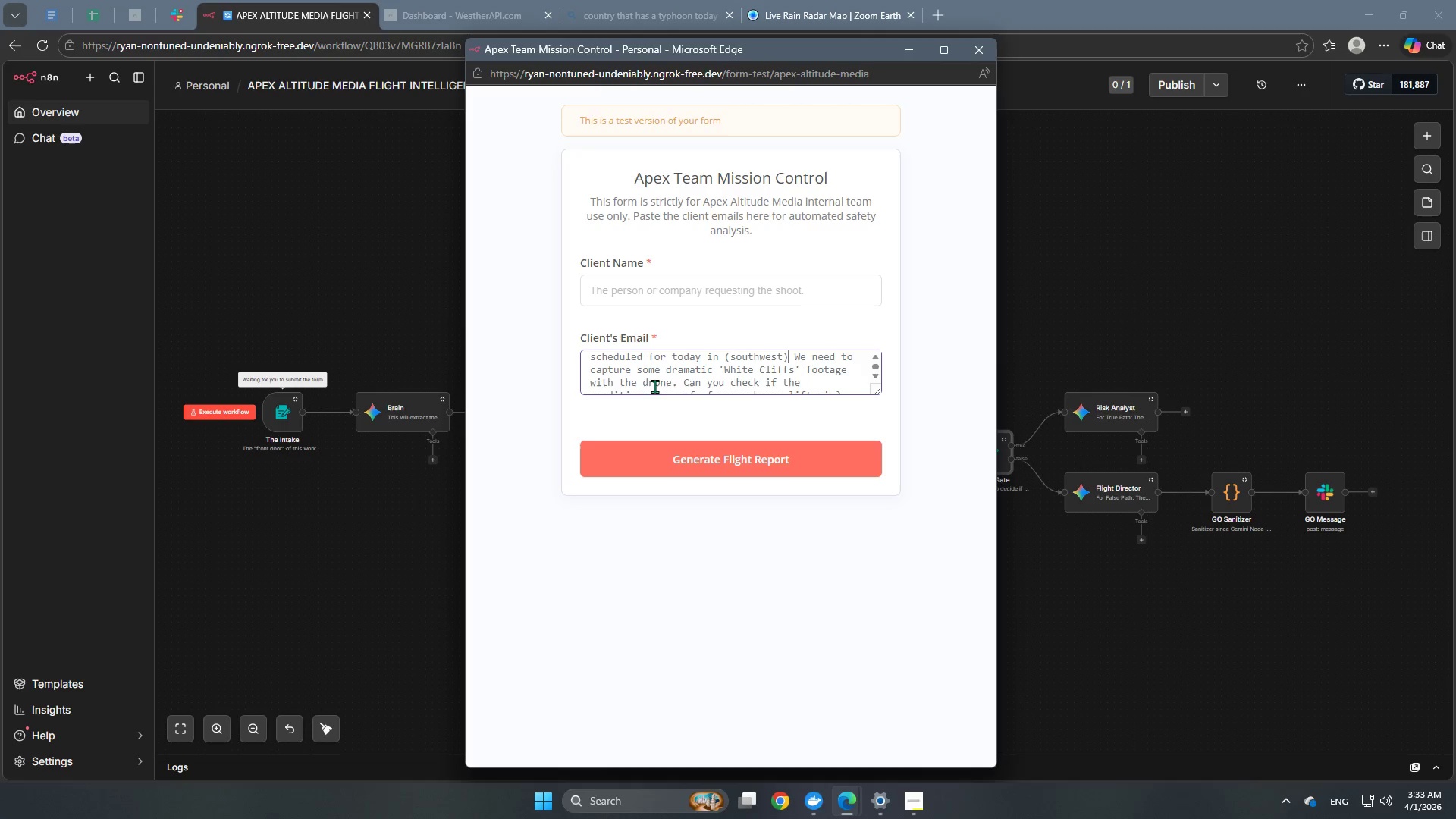 
hold_key(key=Backspace, duration=0.7)
 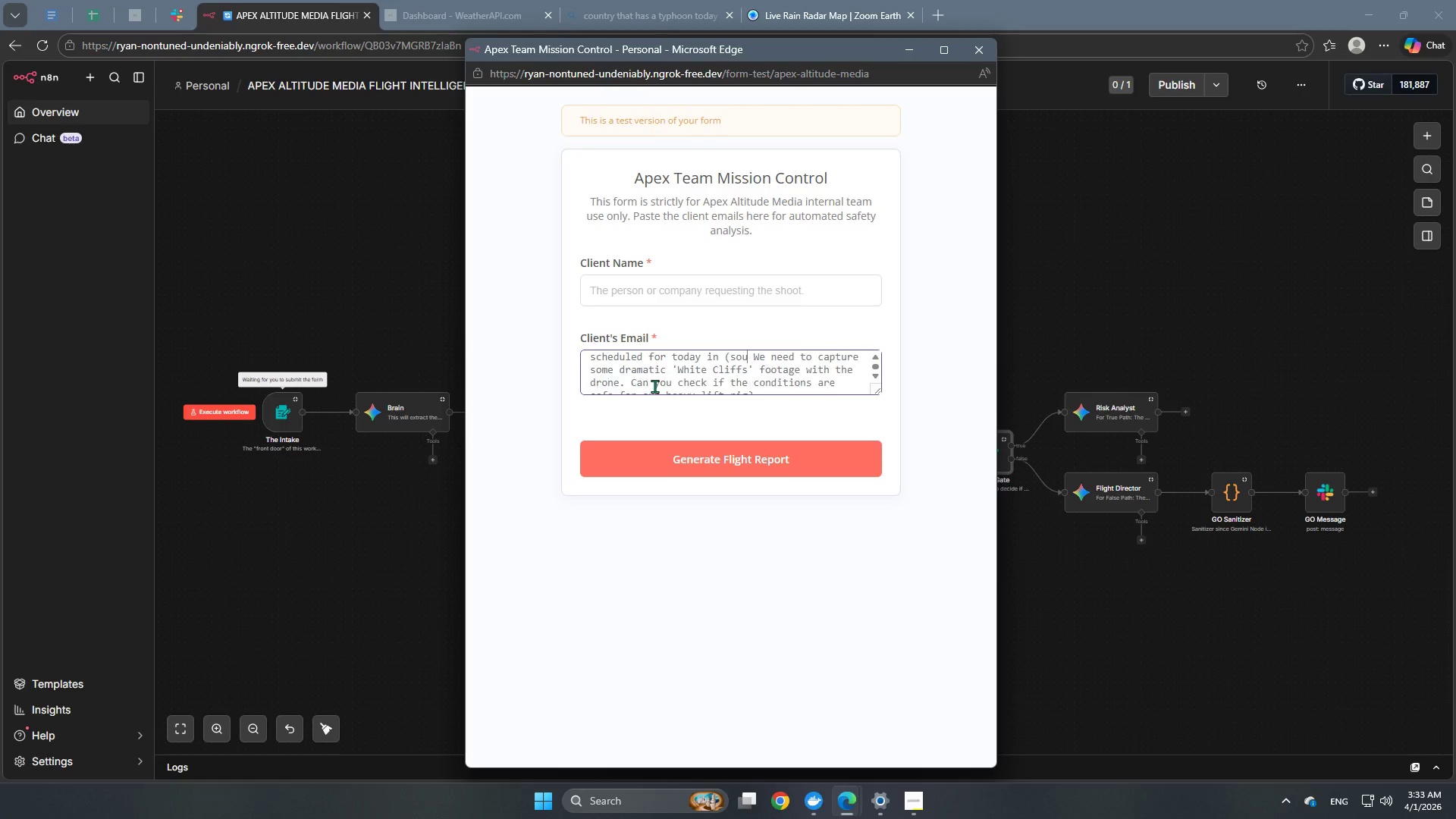 
key(Backspace)
 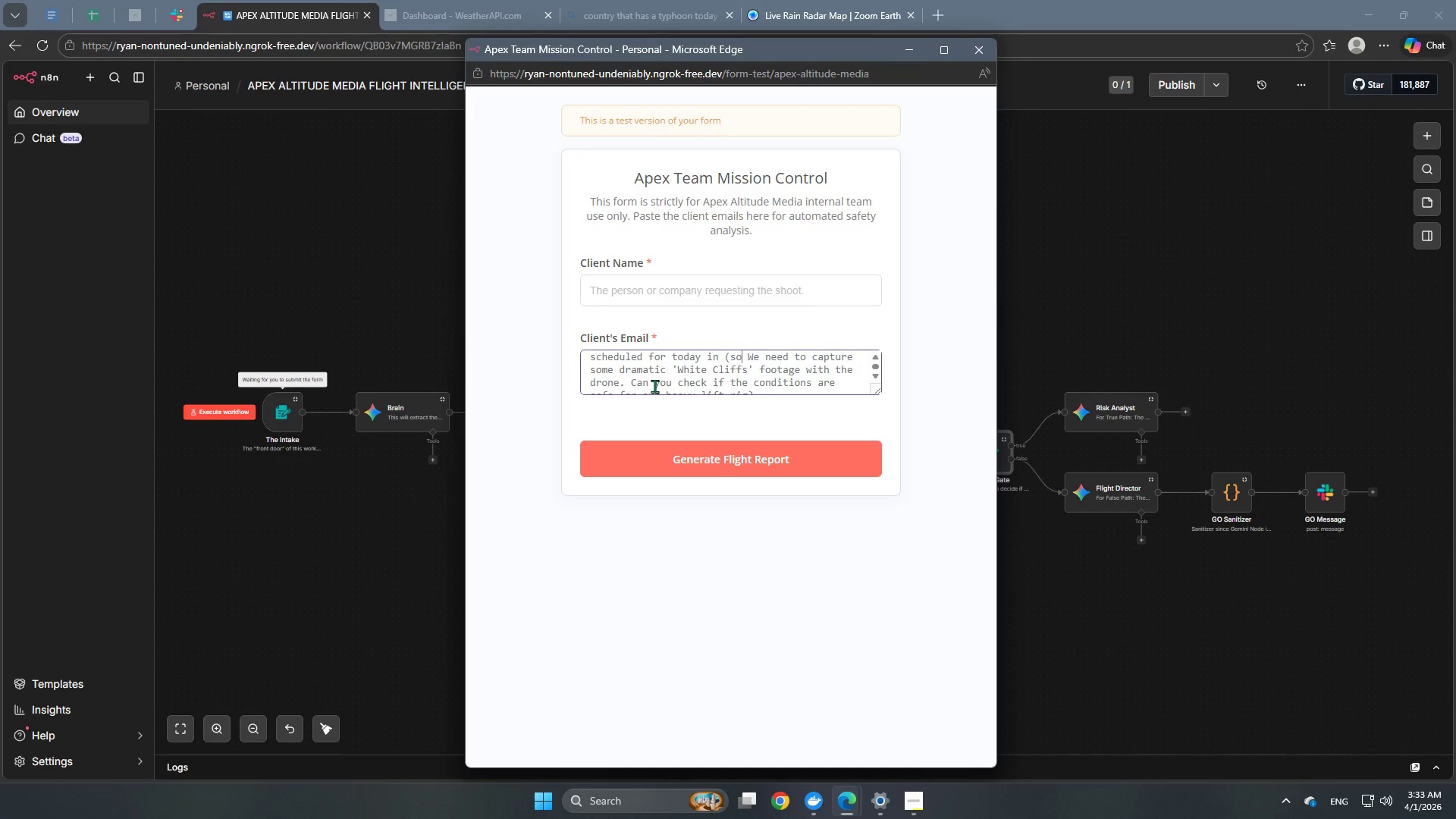 
key(Backspace)
 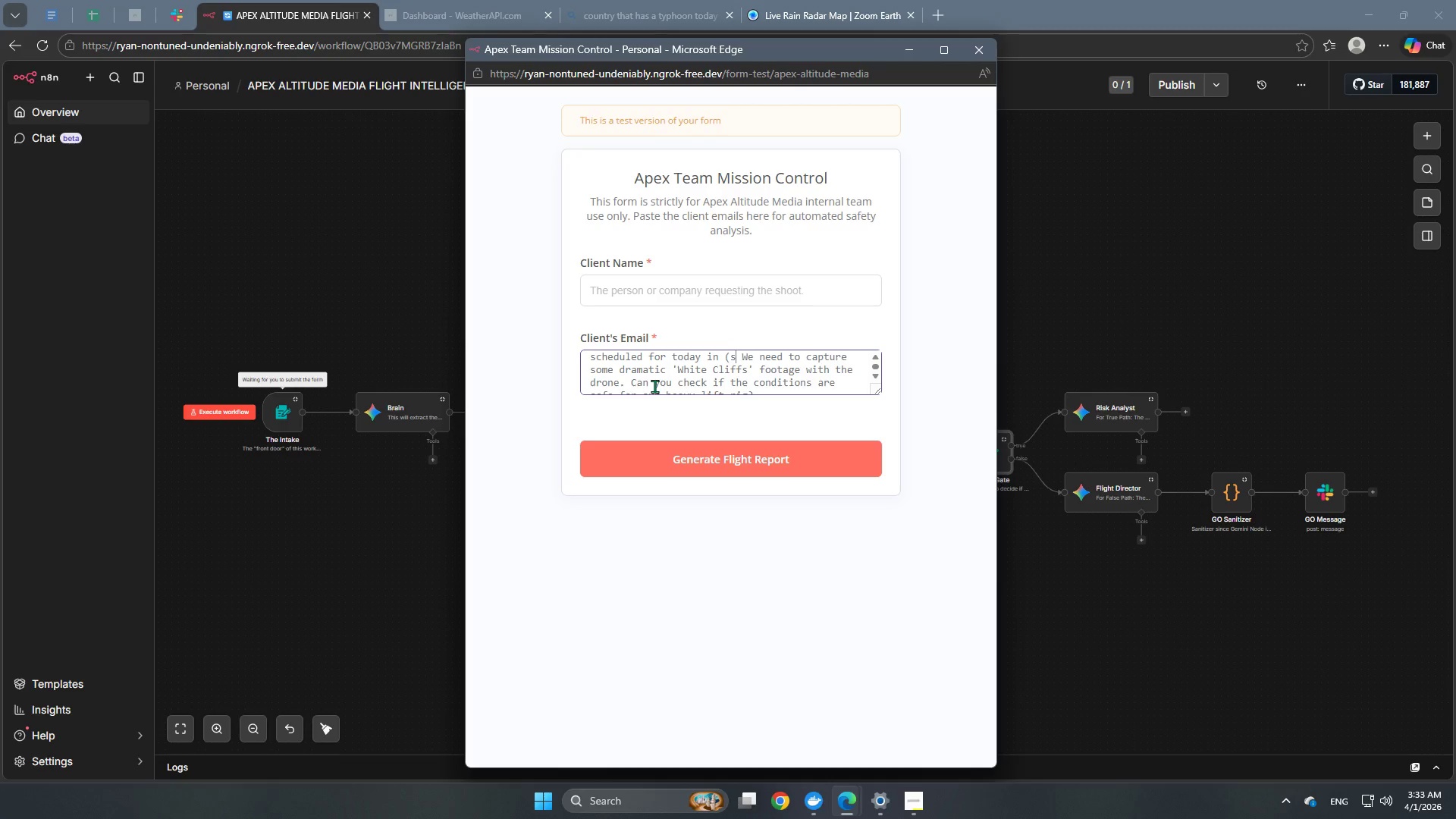 
key(Backspace)
 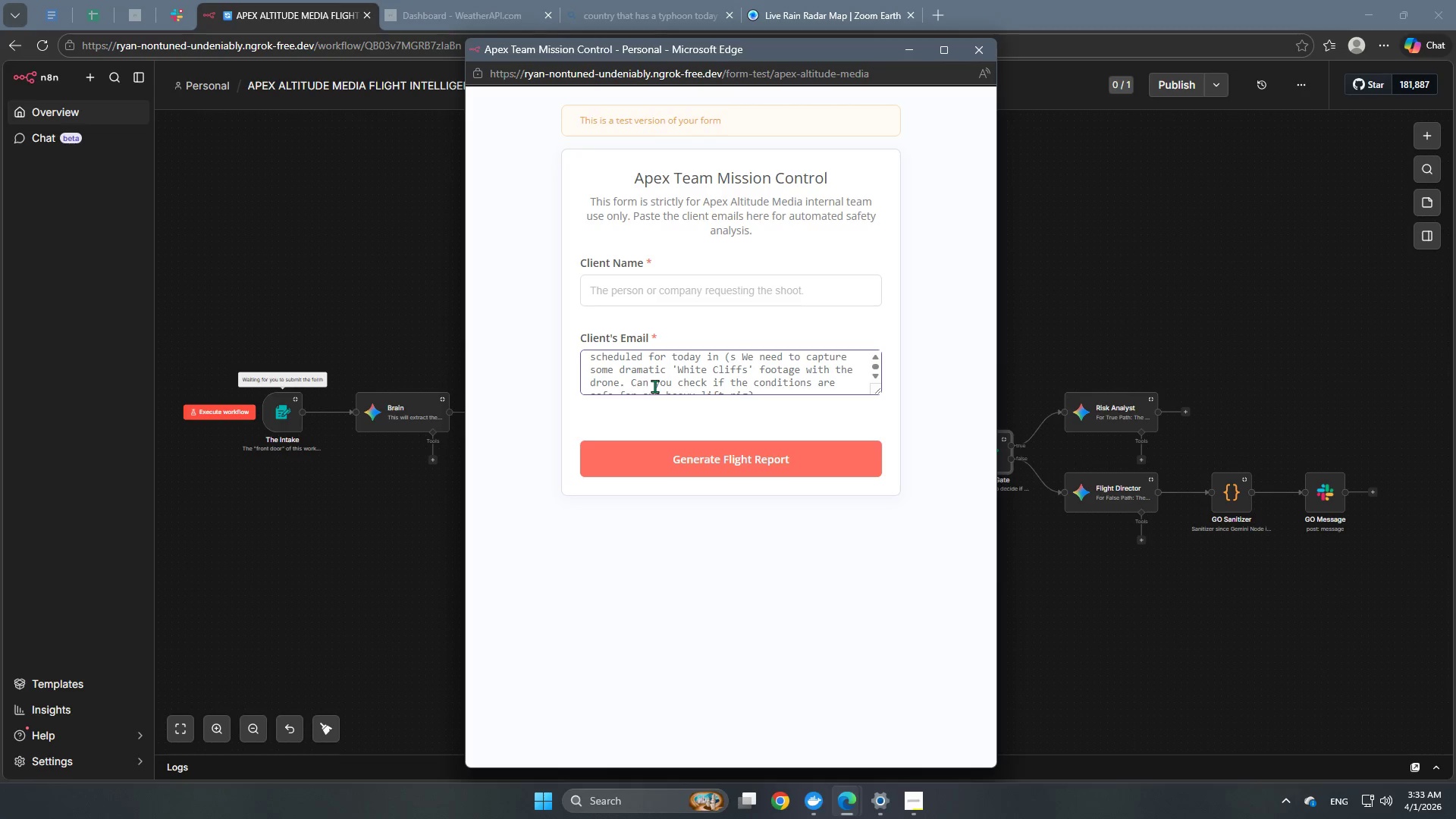 
key(Backspace)
 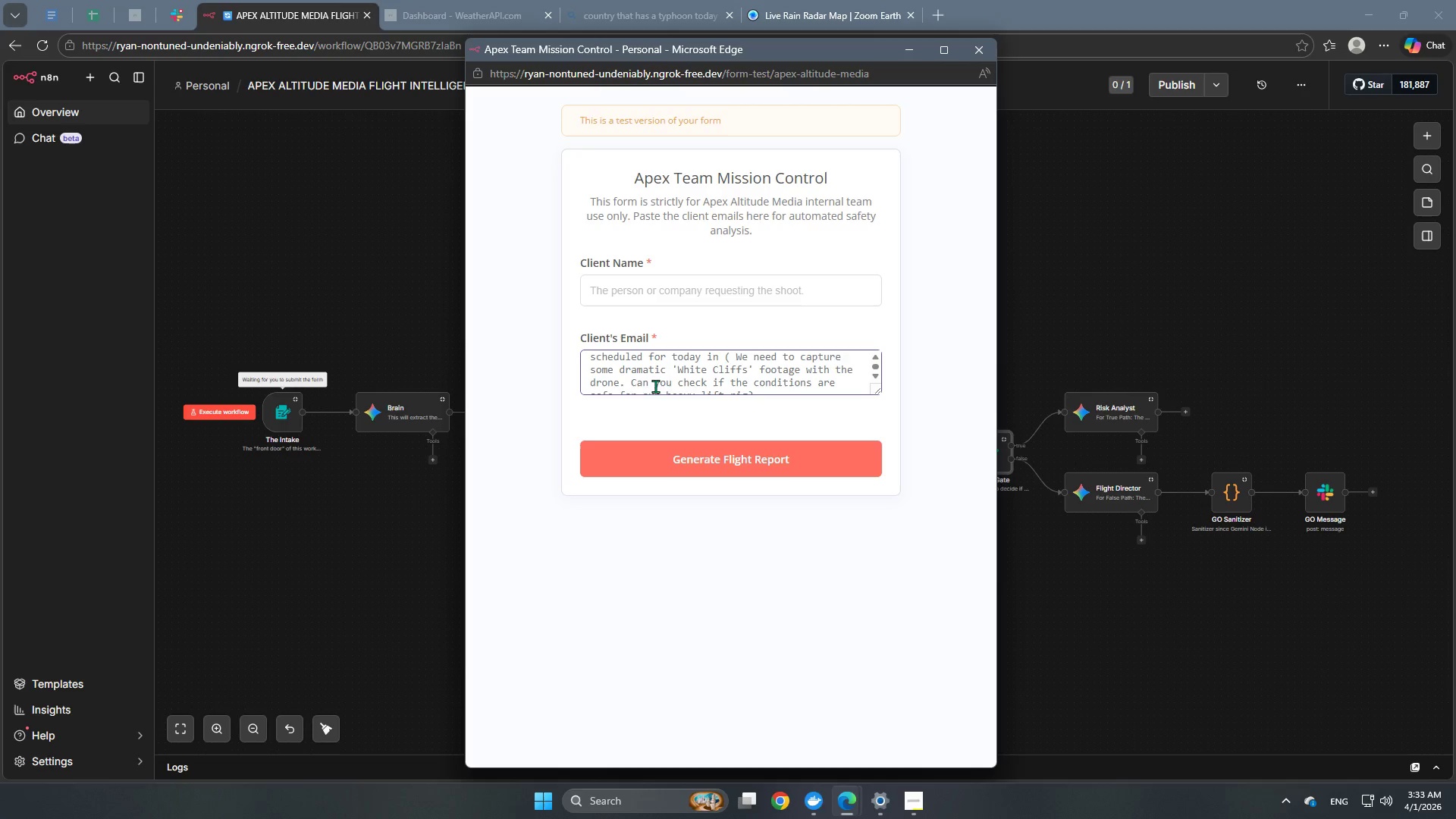 
key(Backspace)
 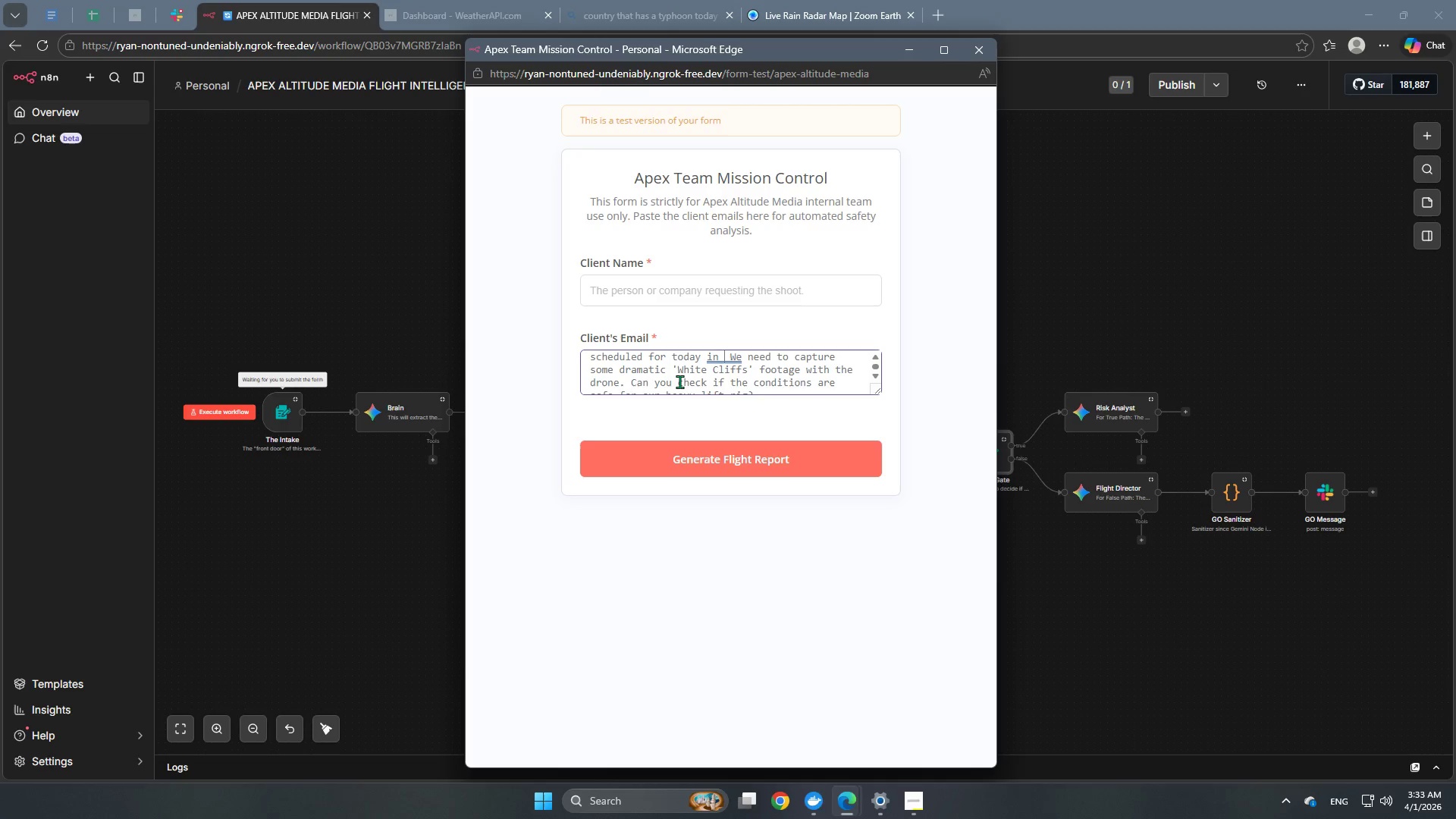 
type(Claire, Mis)
key(Backspace)
type(chigan.)
 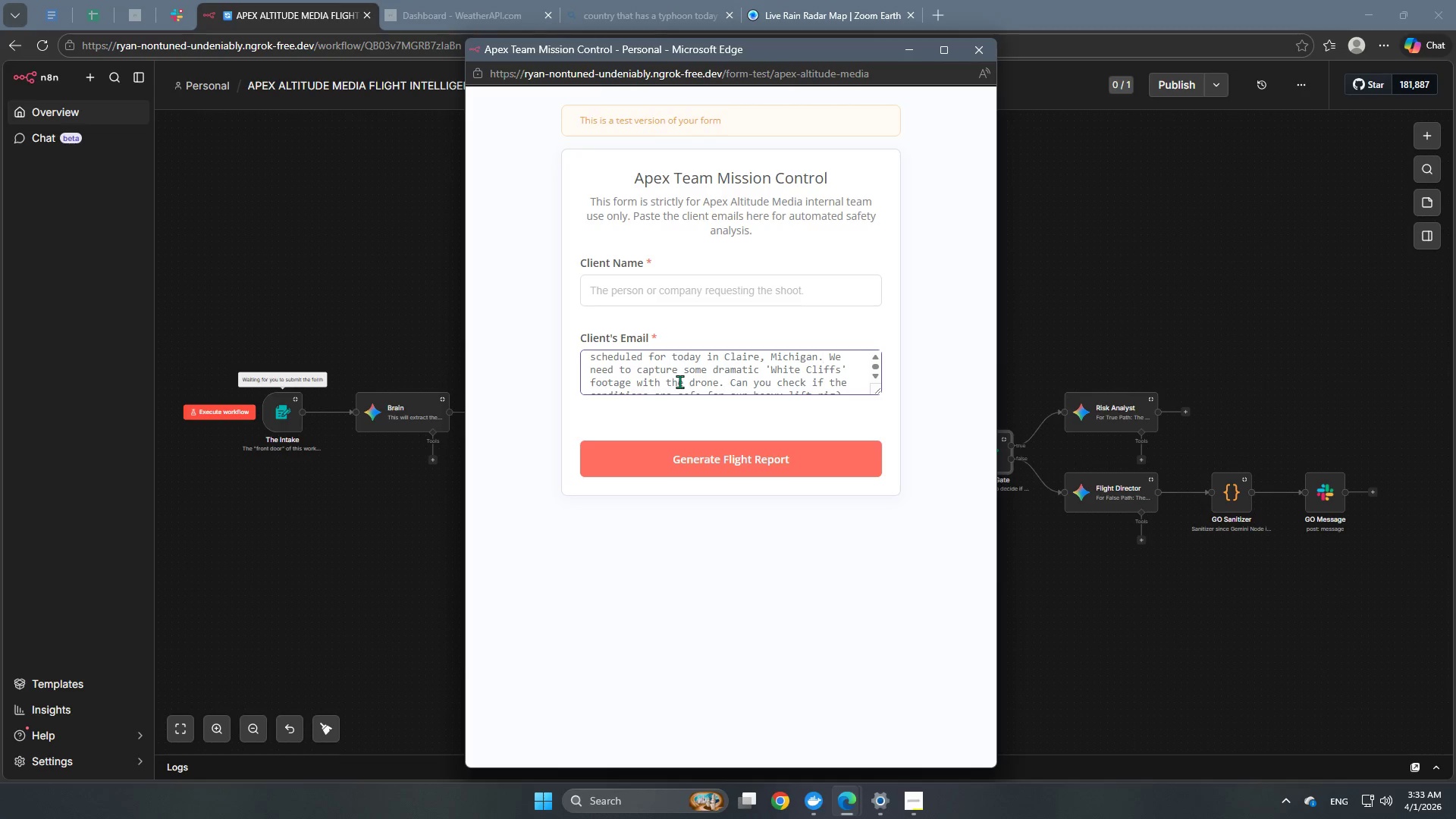 
scroll: coordinate [778, 378], scroll_direction: up, amount: 1.0
 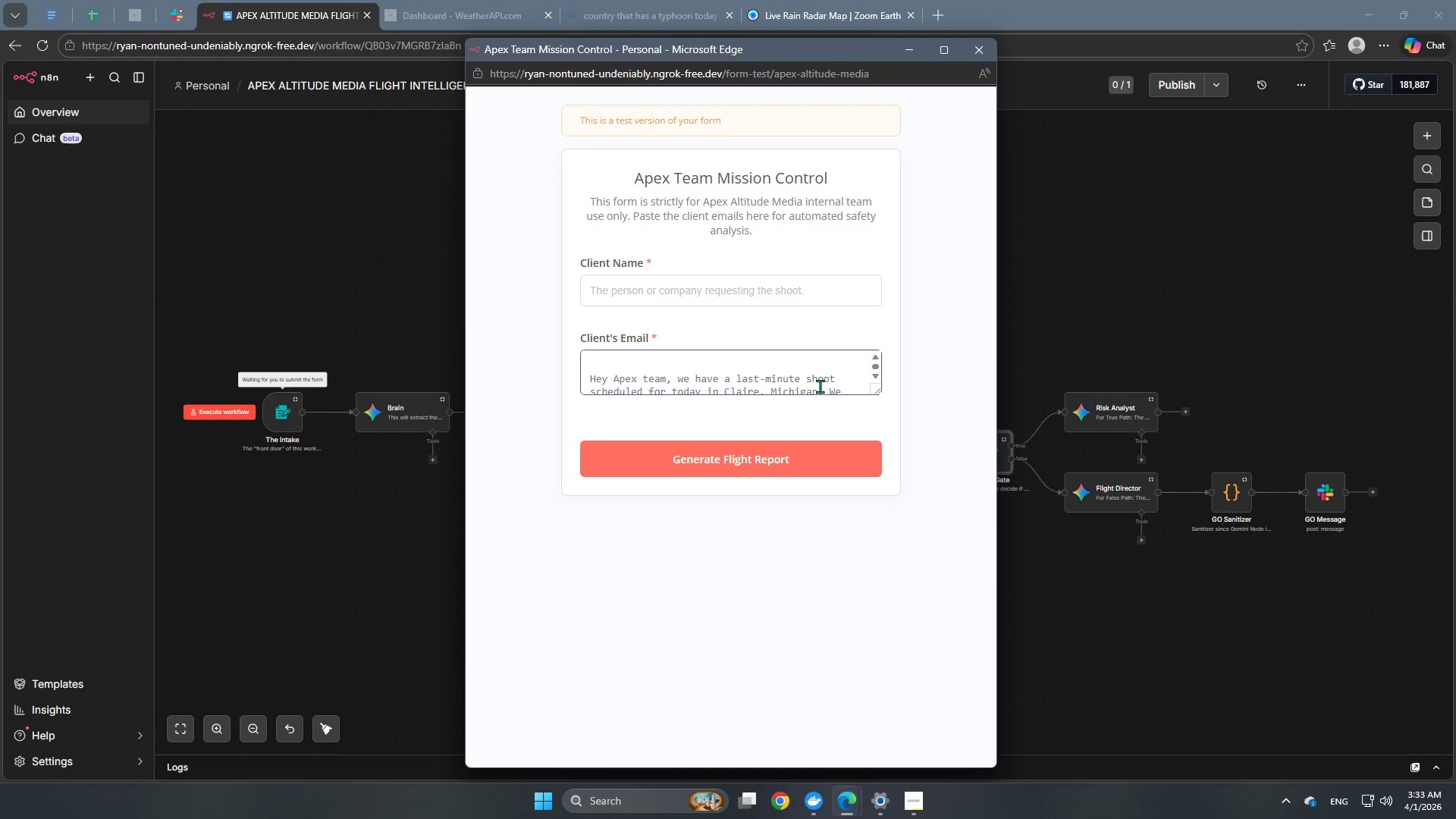 
scroll: coordinate [821, 382], scroll_direction: down, amount: 2.0
 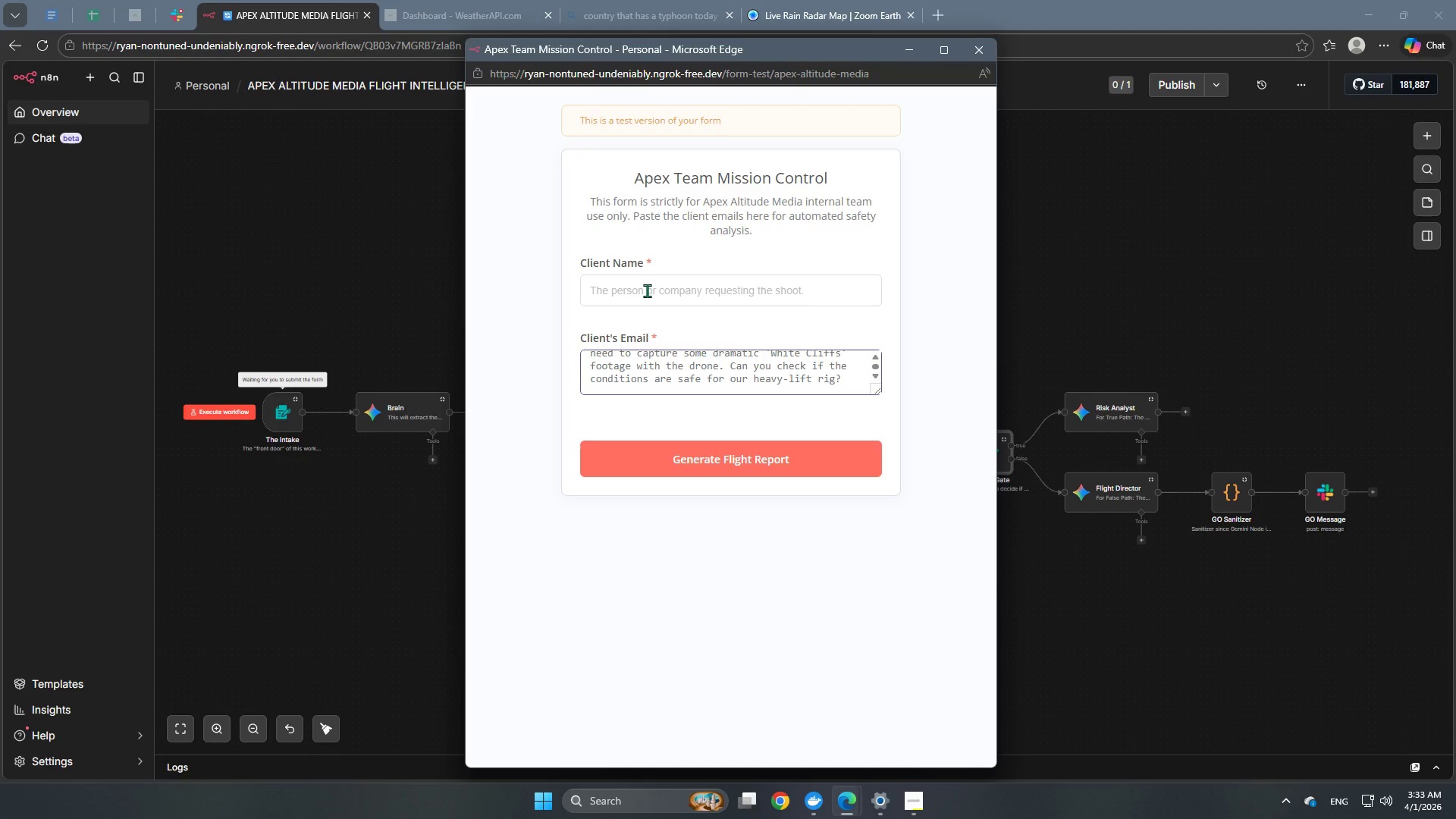 
left_click([647, 297])
 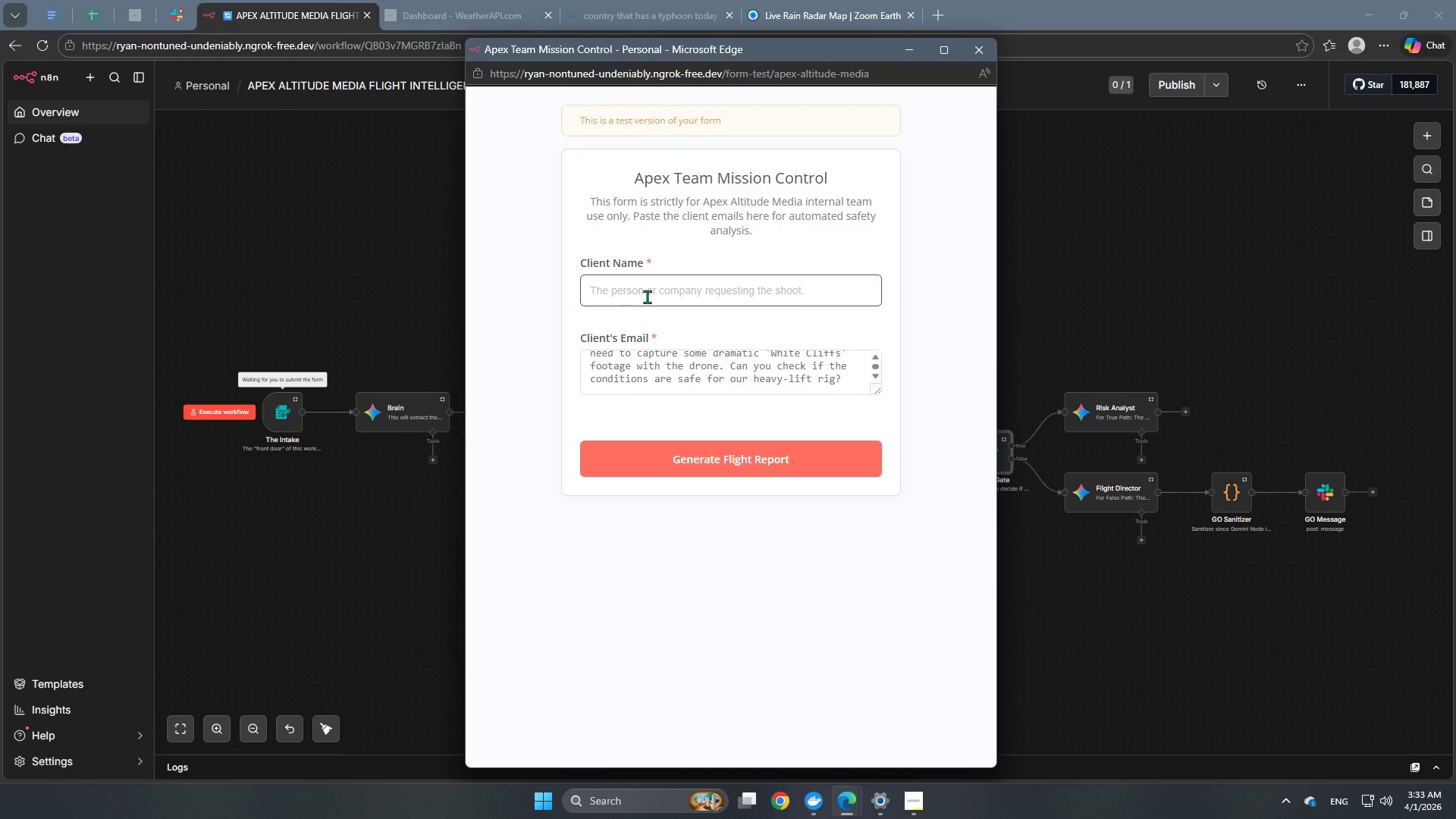 
type(Mart)
key(Backspace)
key(Backspace)
type(riel Cruz)
 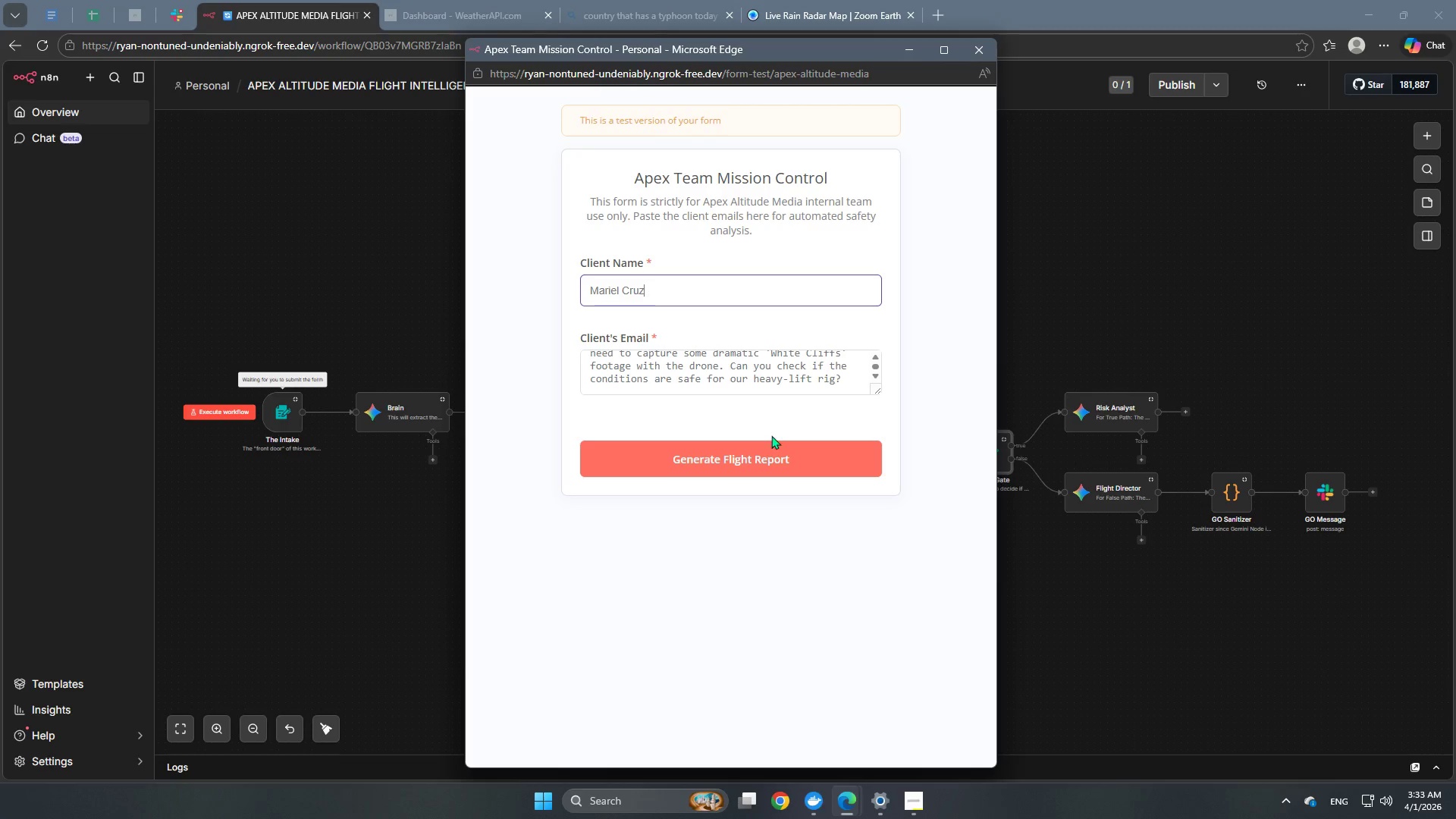 
left_click([770, 464])
 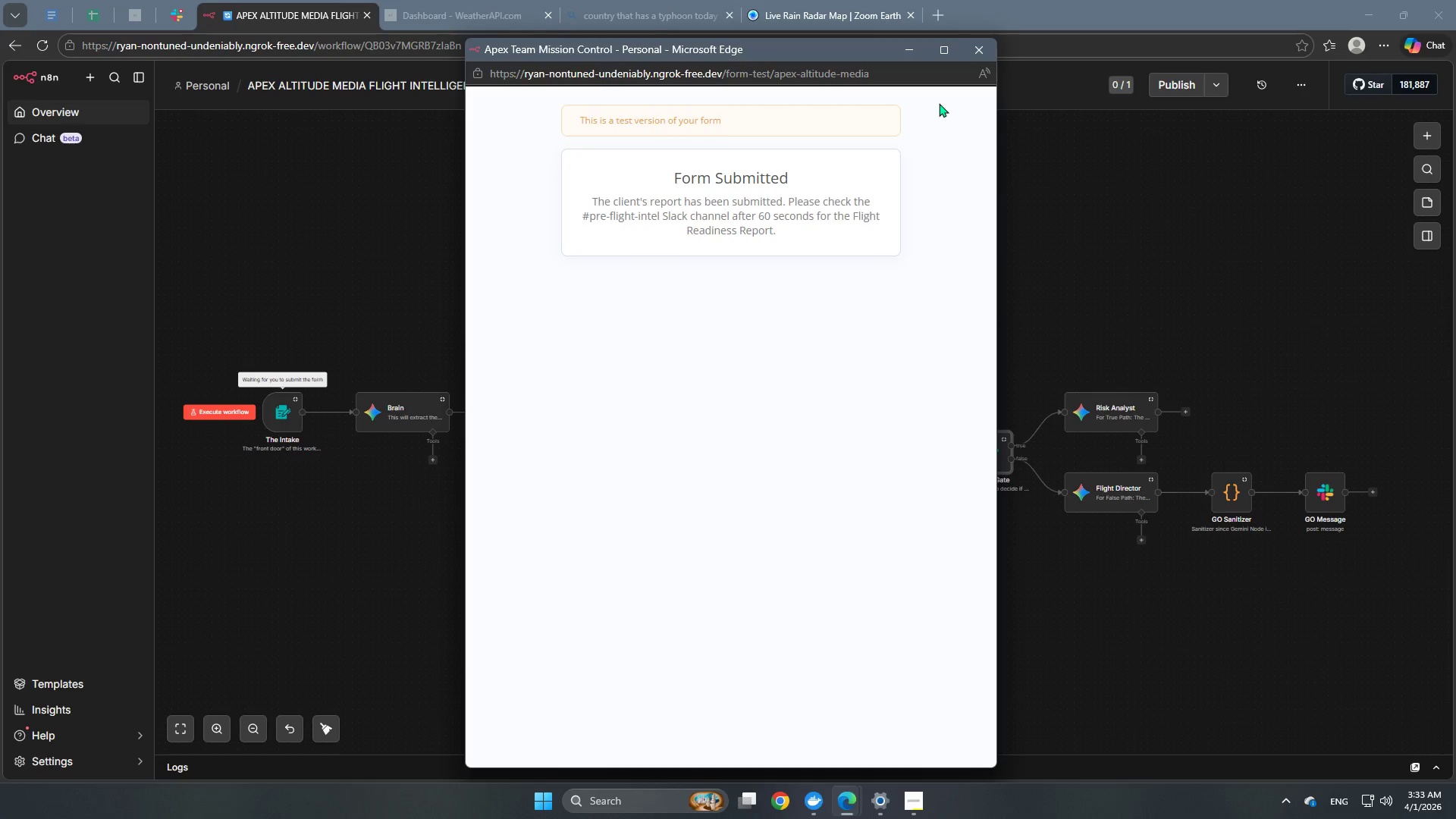 
left_click([975, 47])
 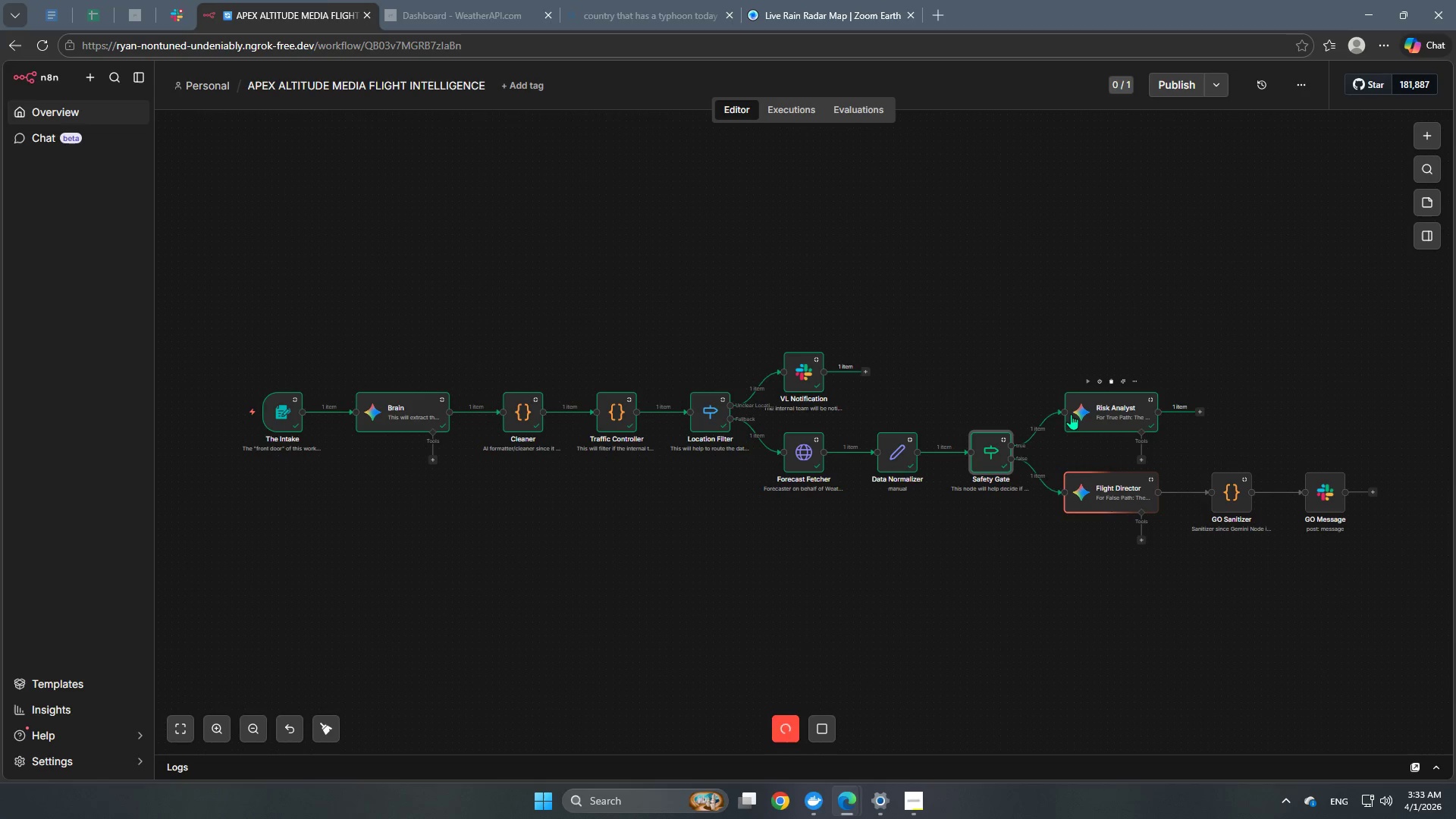 
wait(16.31)
 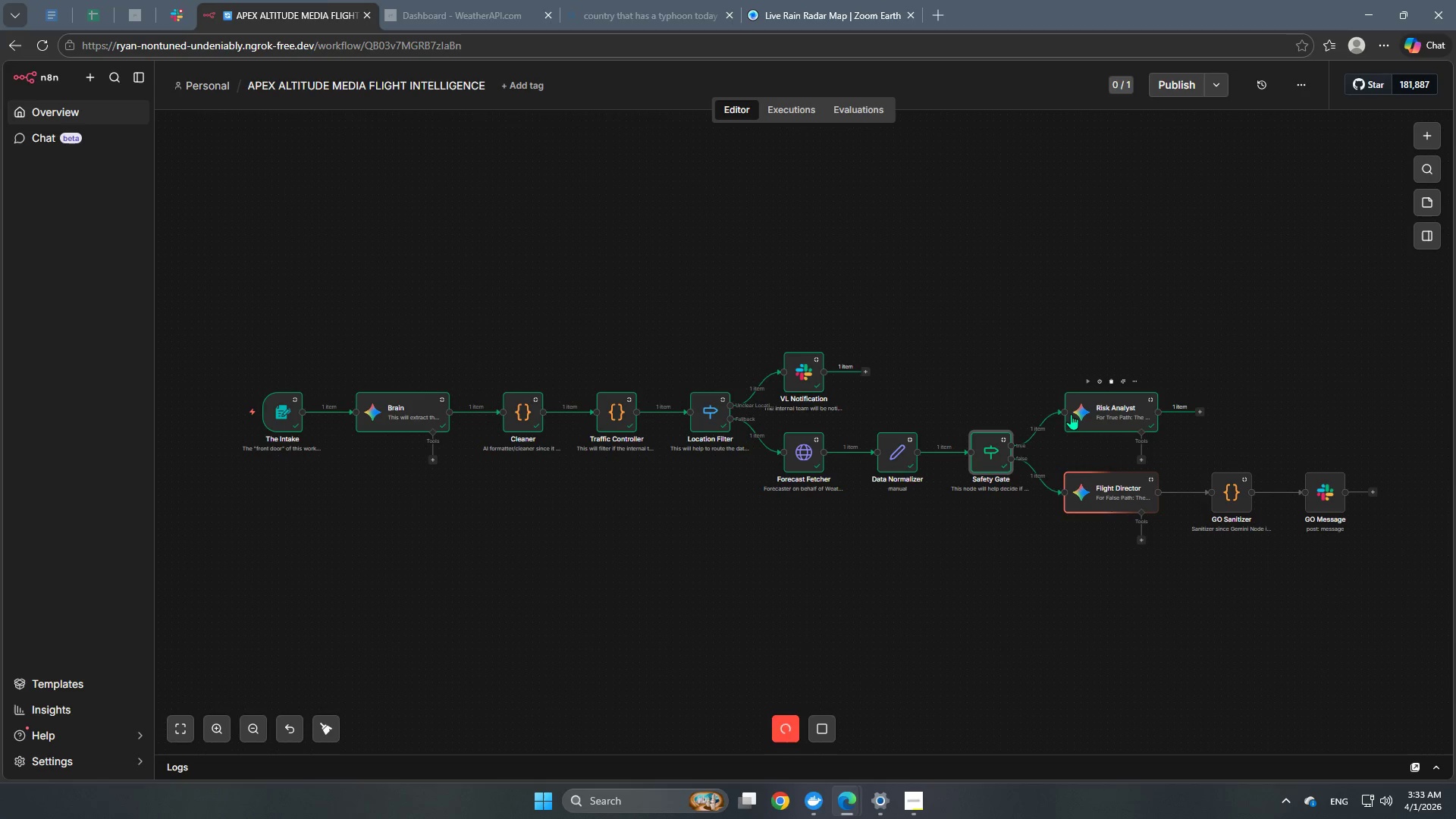 
double_click([996, 453])
 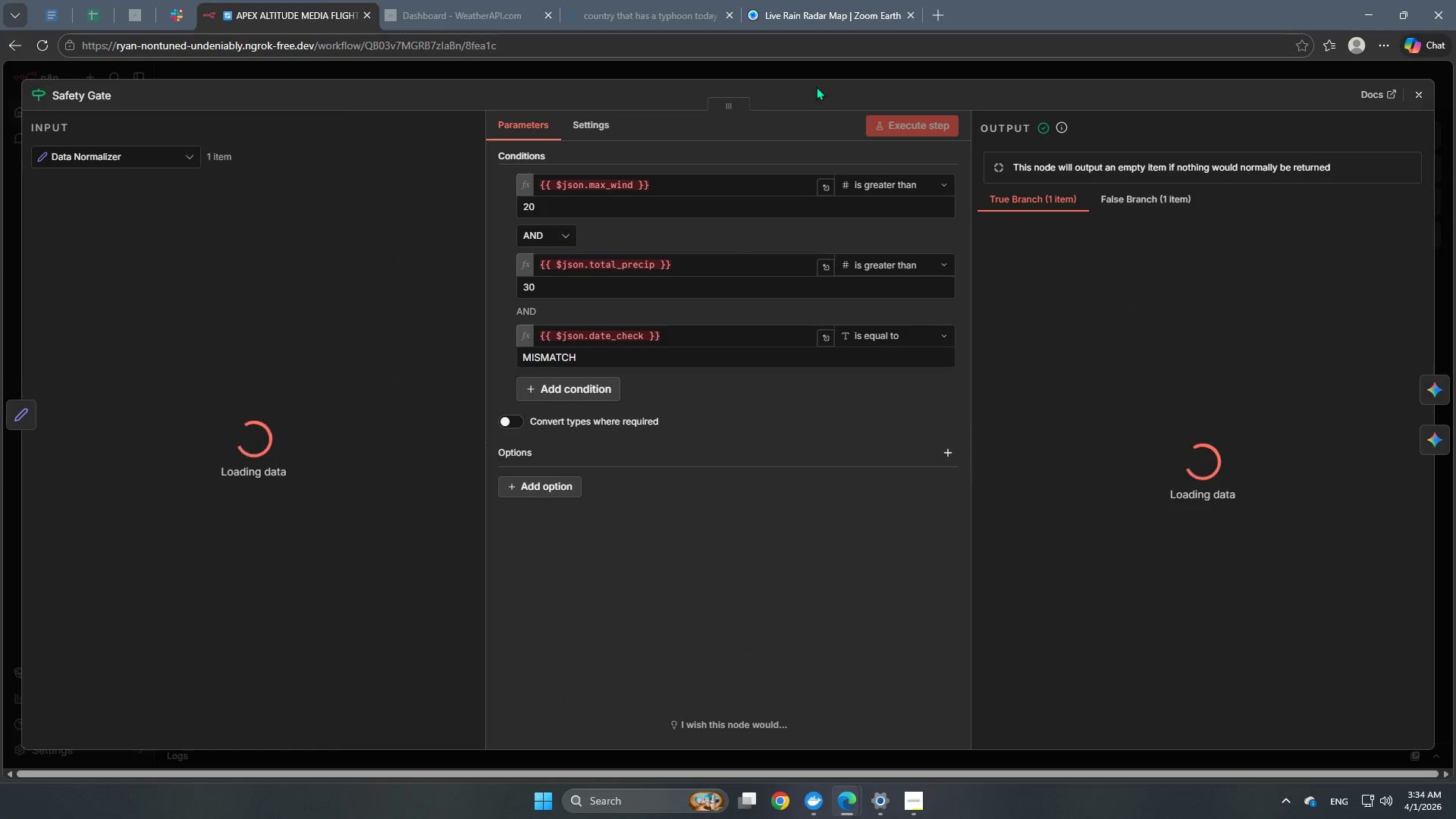 
left_click([1169, 204])
 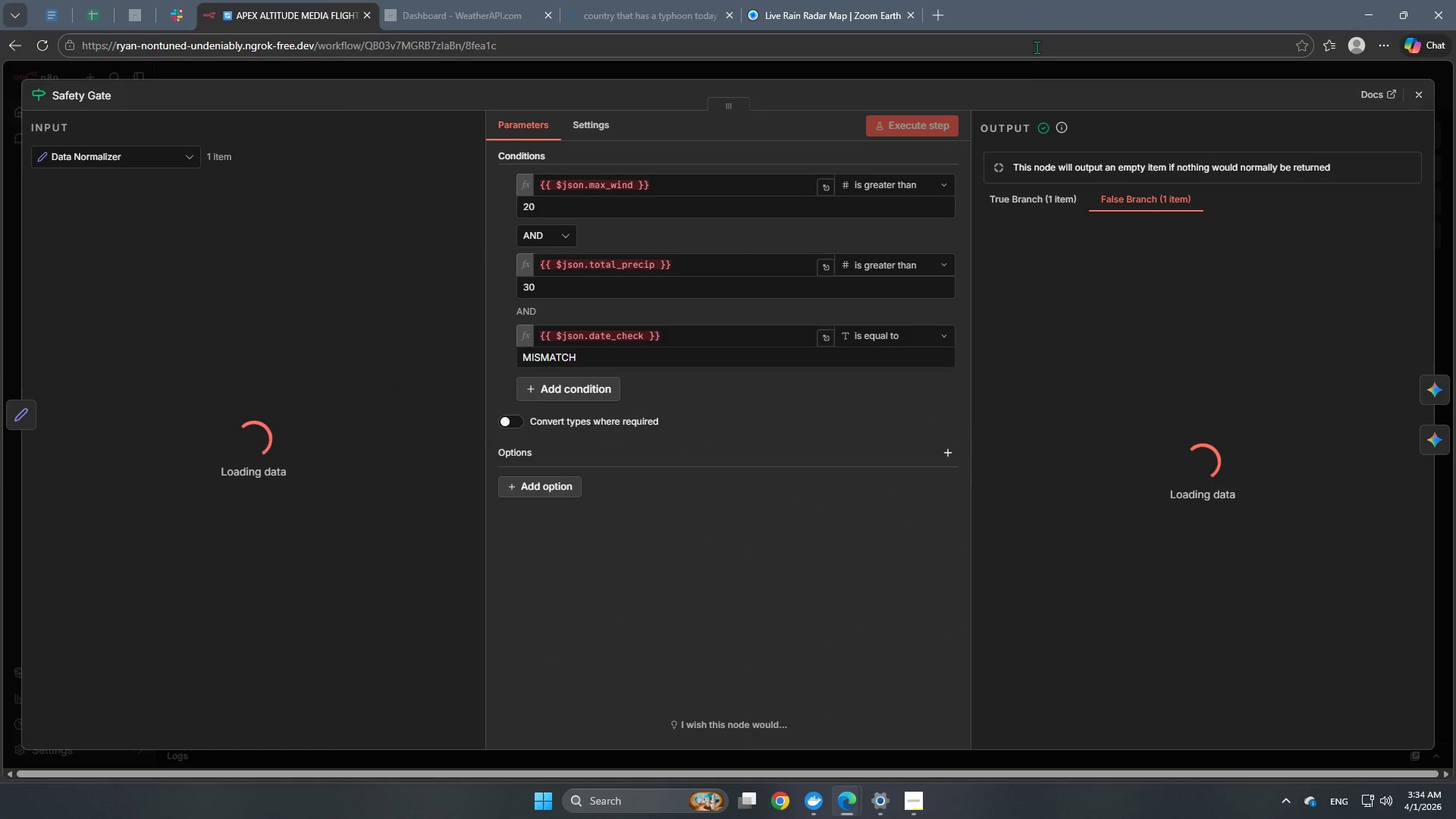 
left_click([1018, 79])
 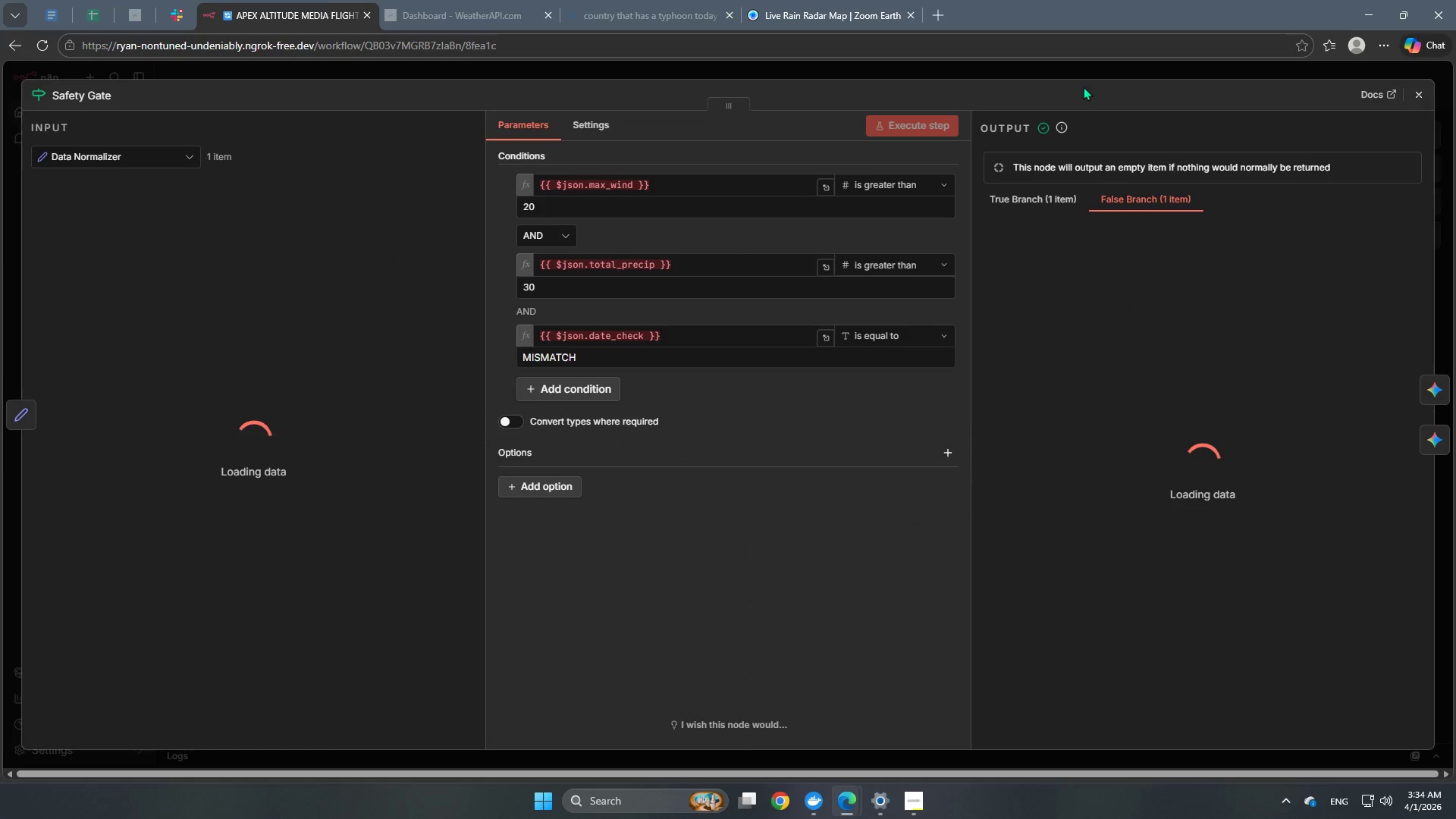 
left_click([1080, 77])
 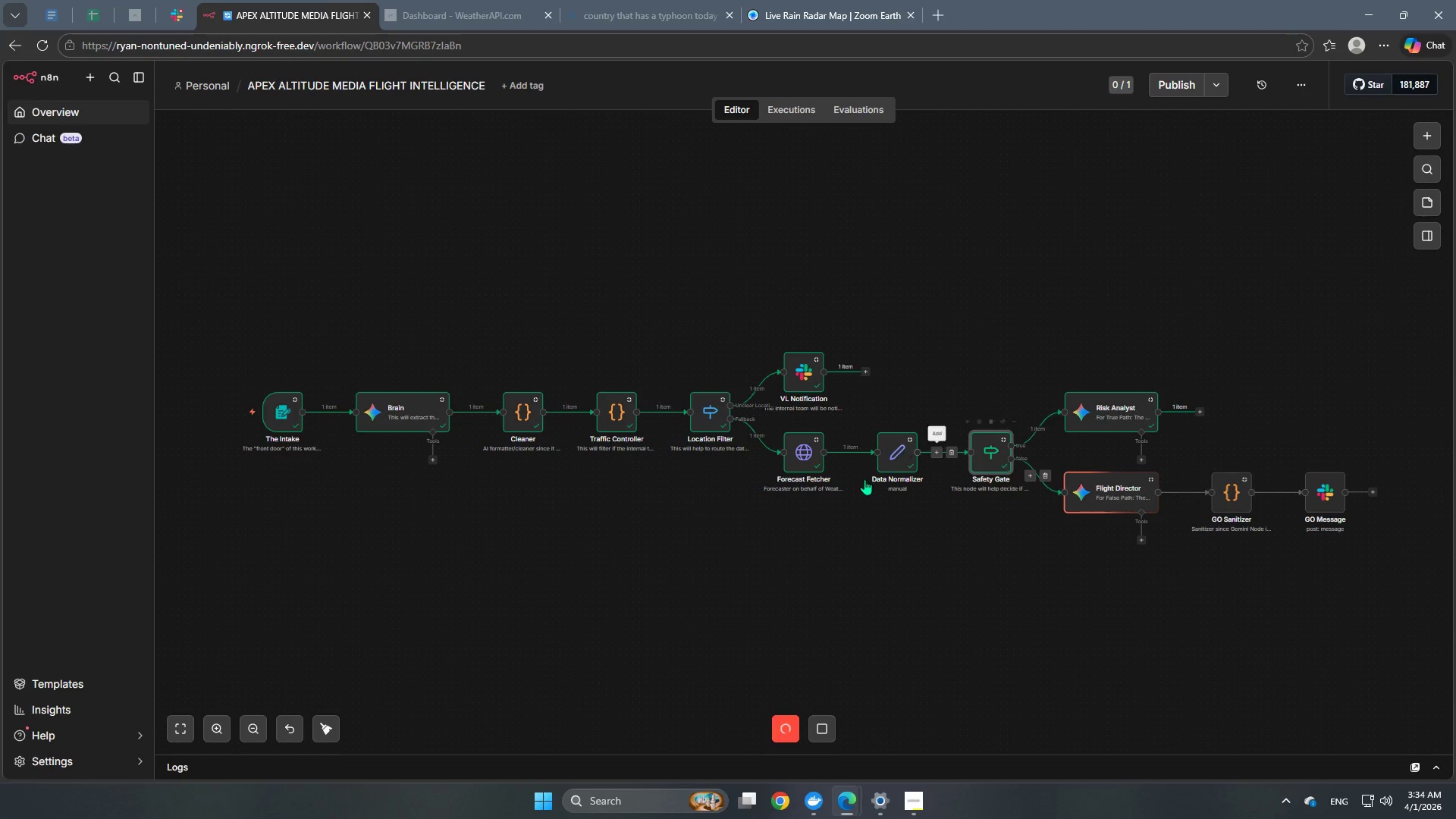 
double_click([992, 449])
 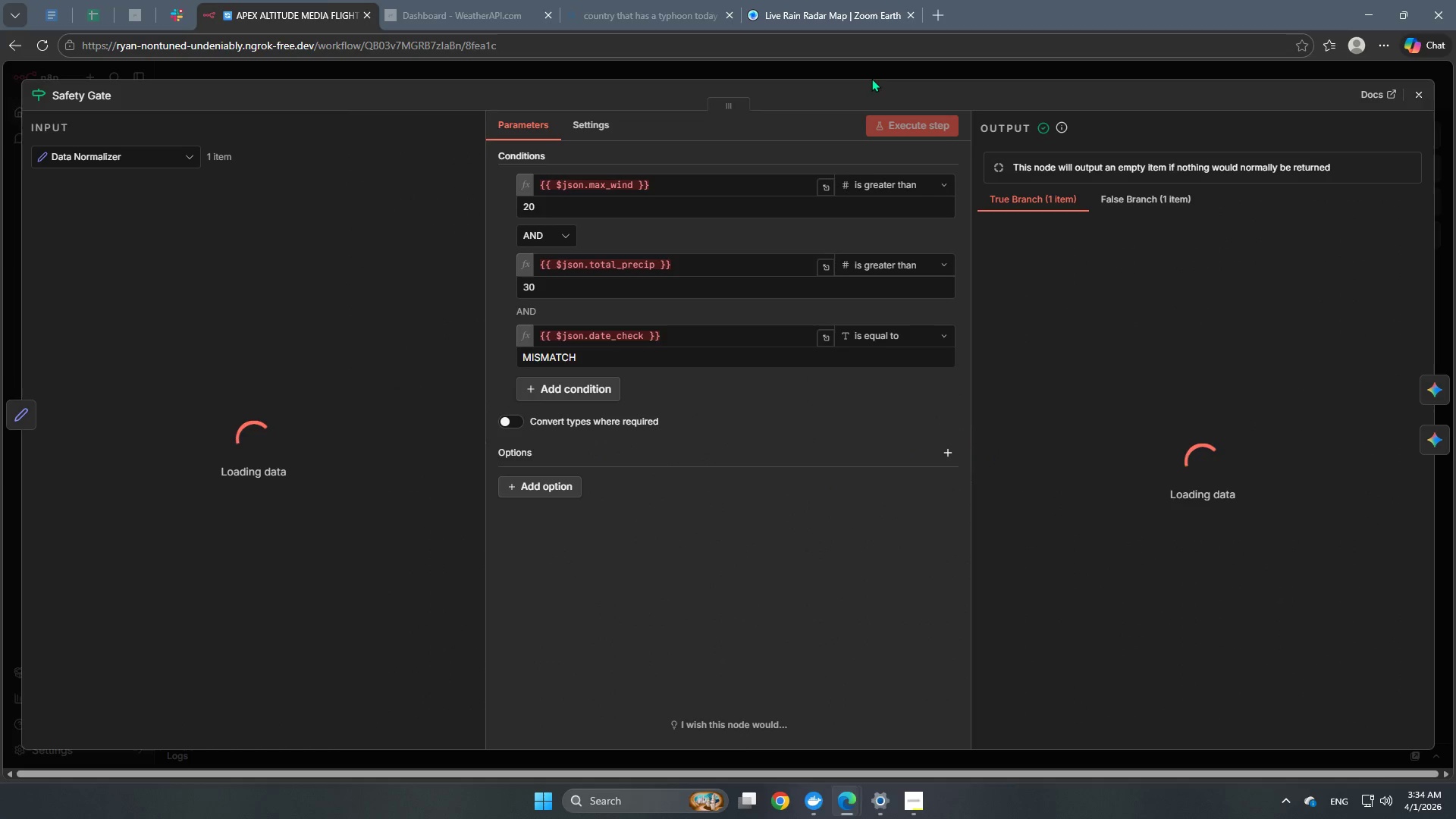 
left_click([879, 76])
 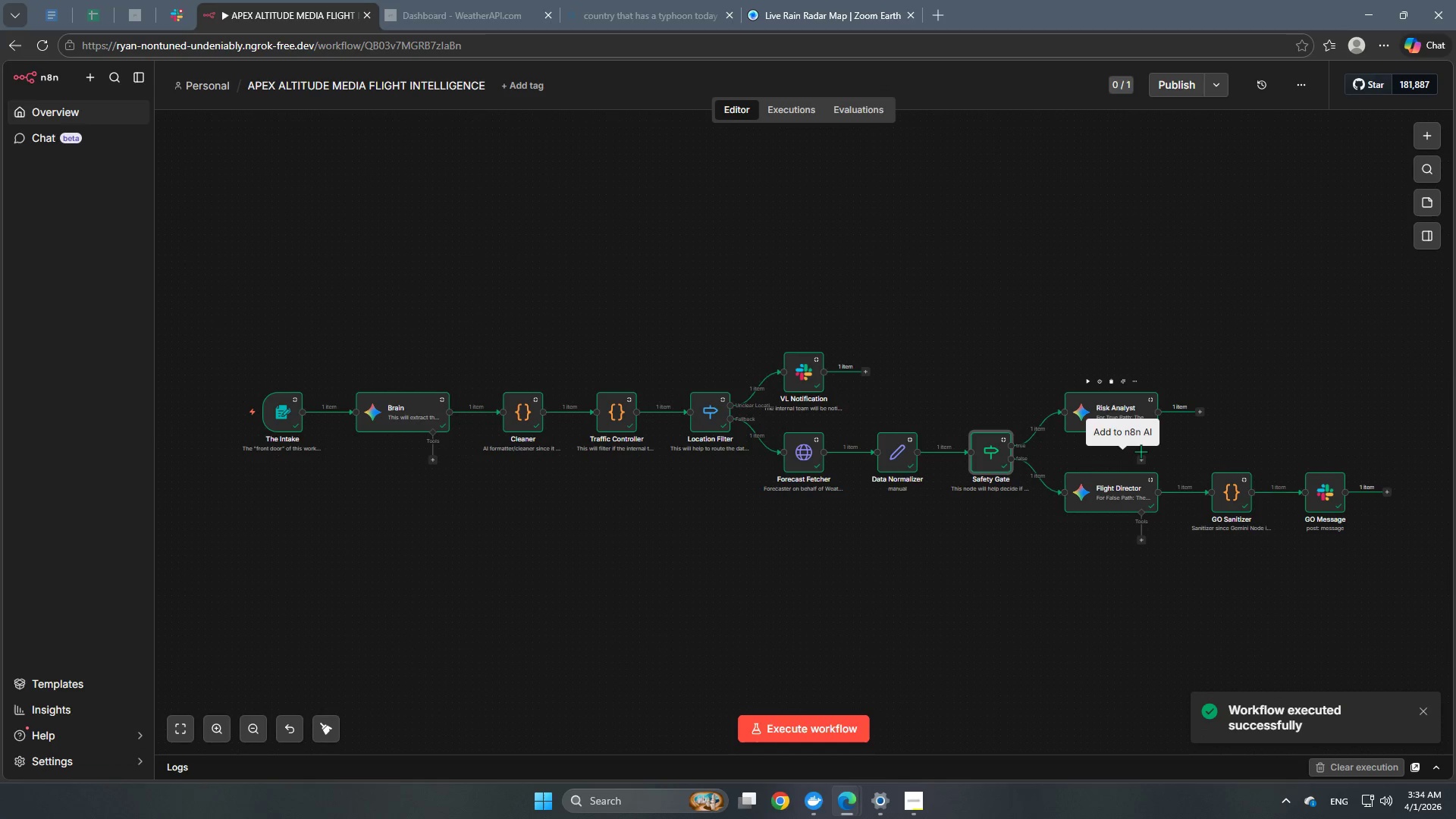 
double_click([994, 457])
 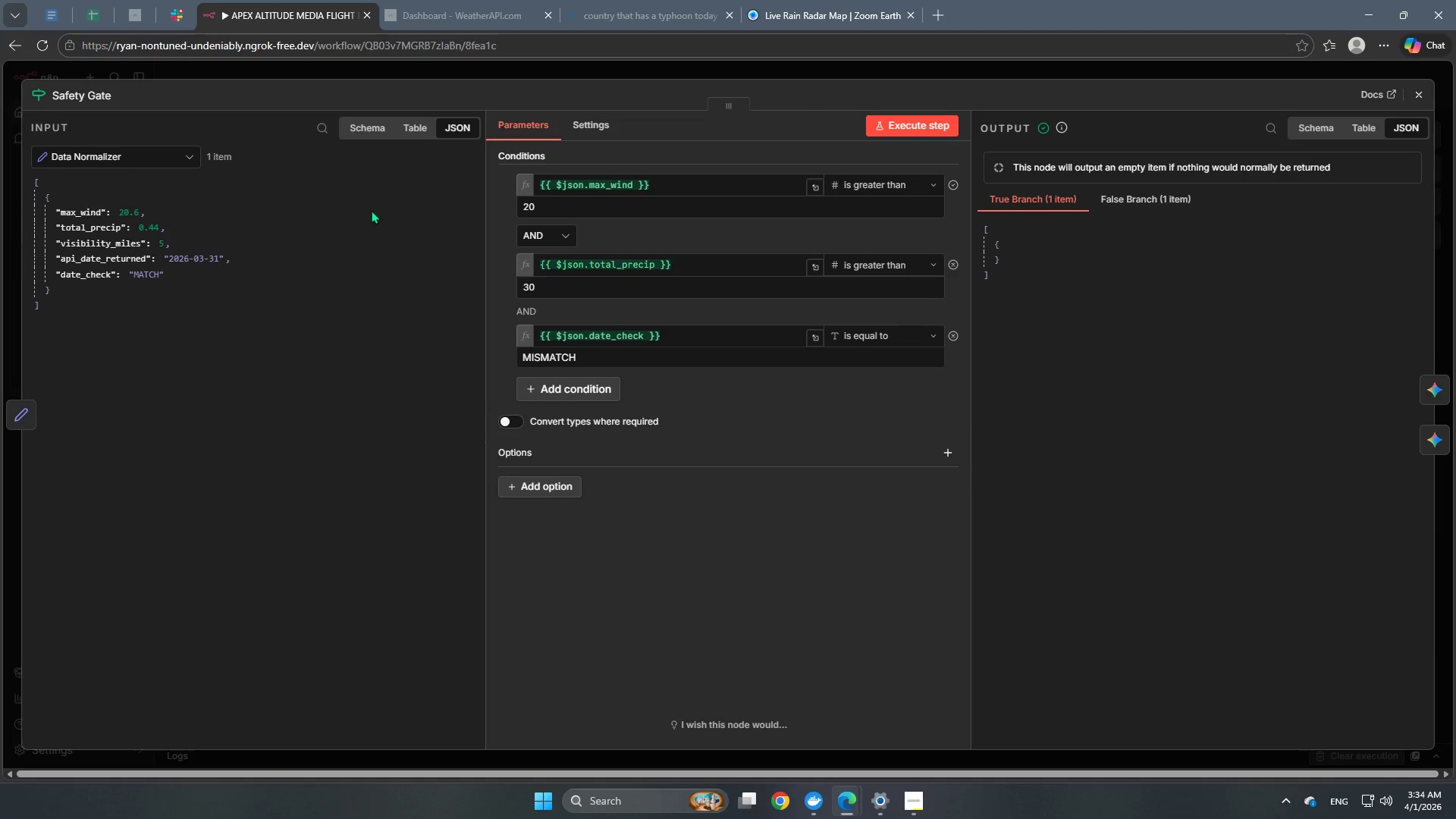 
wait(9.03)
 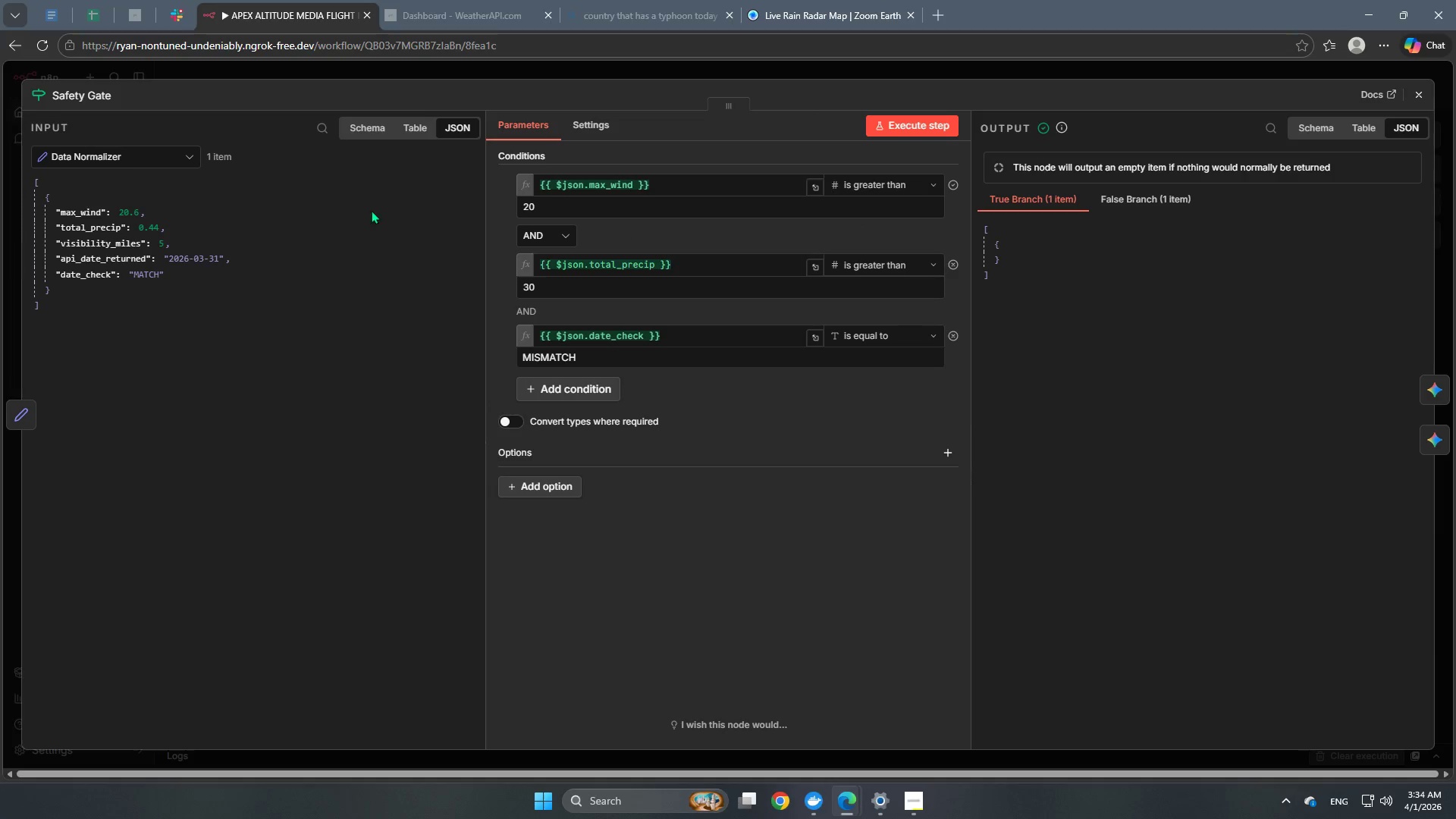 
left_click([717, 77])
 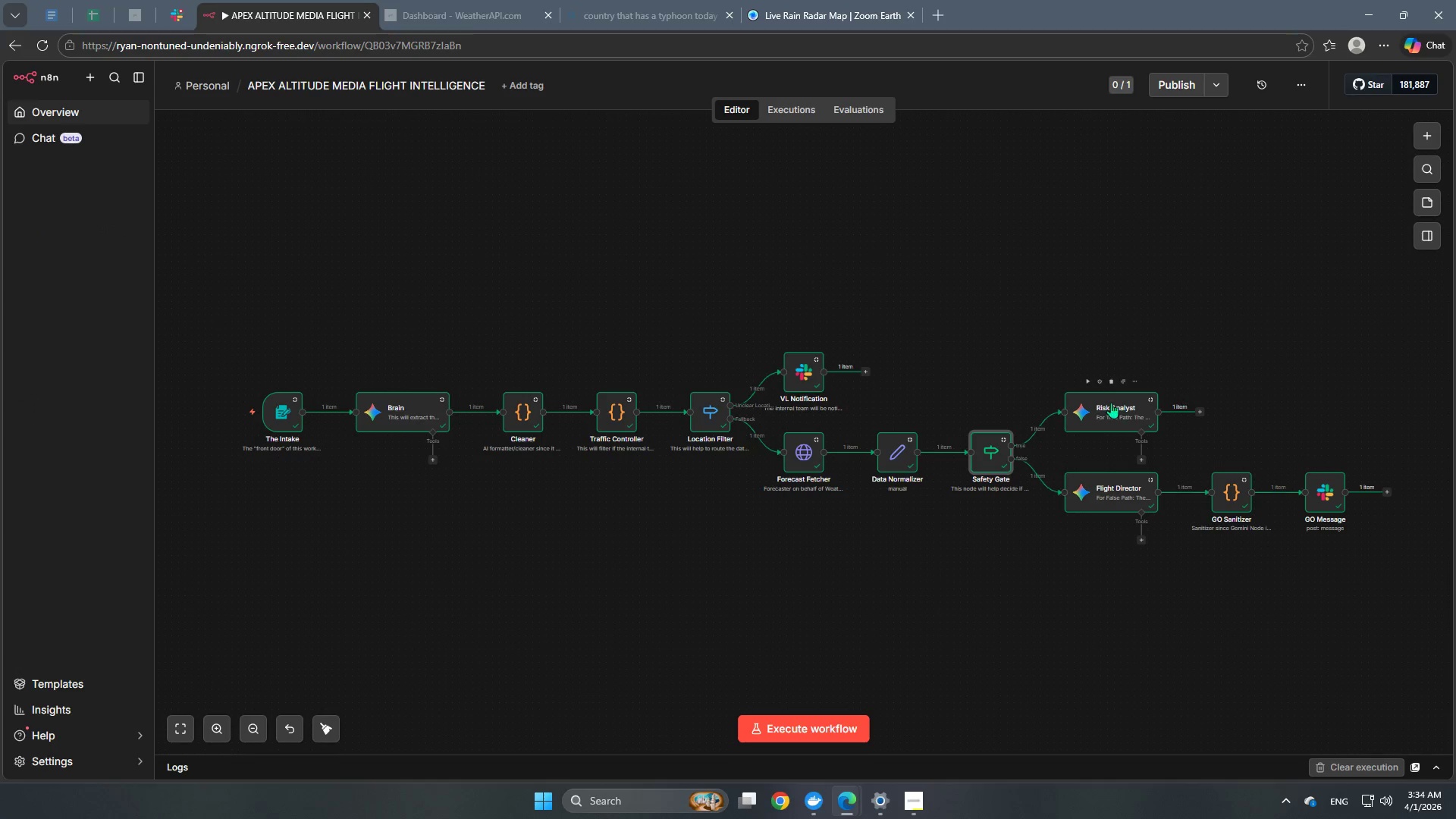 
double_click([1111, 405])
 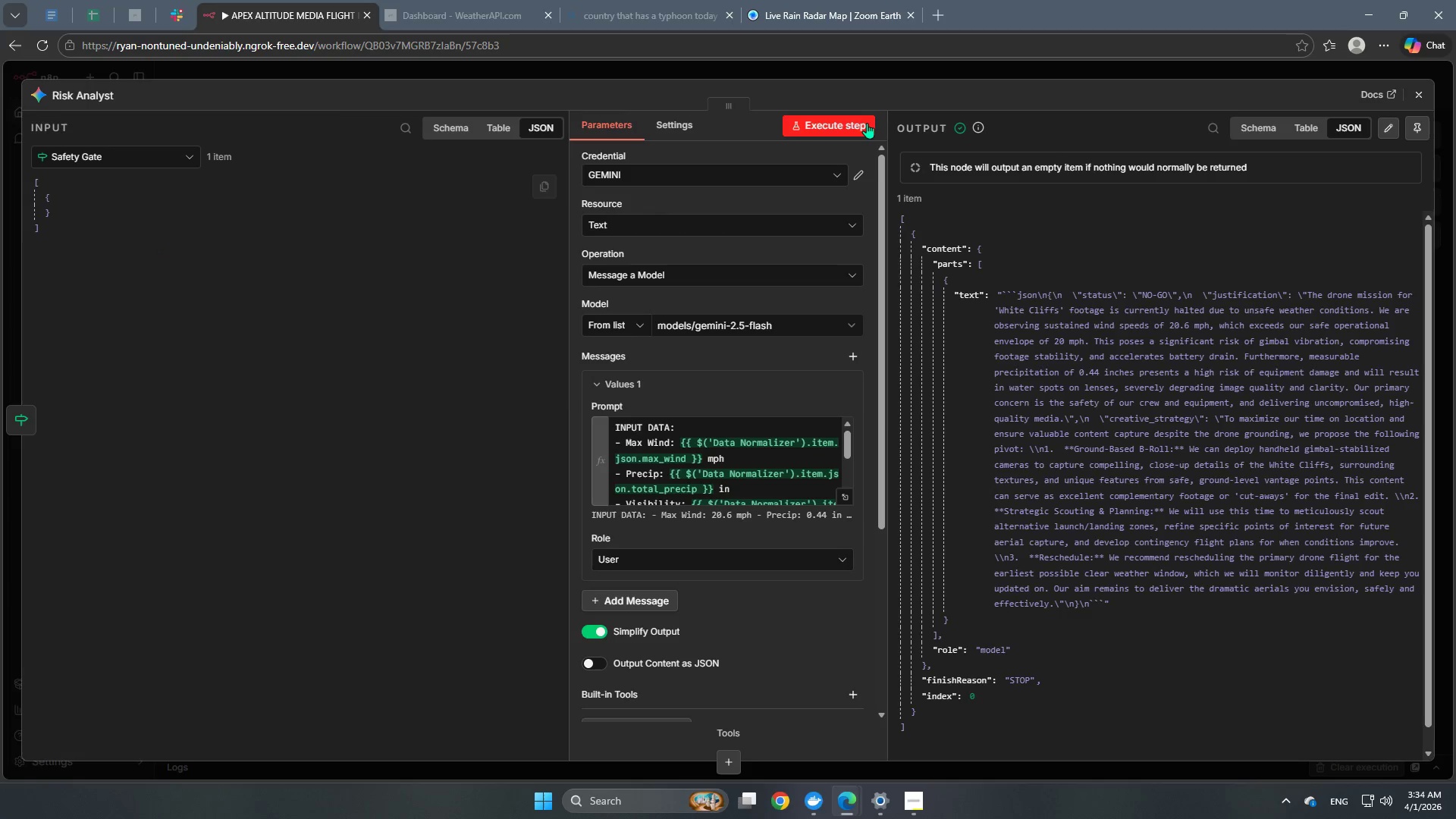 
wait(6.89)
 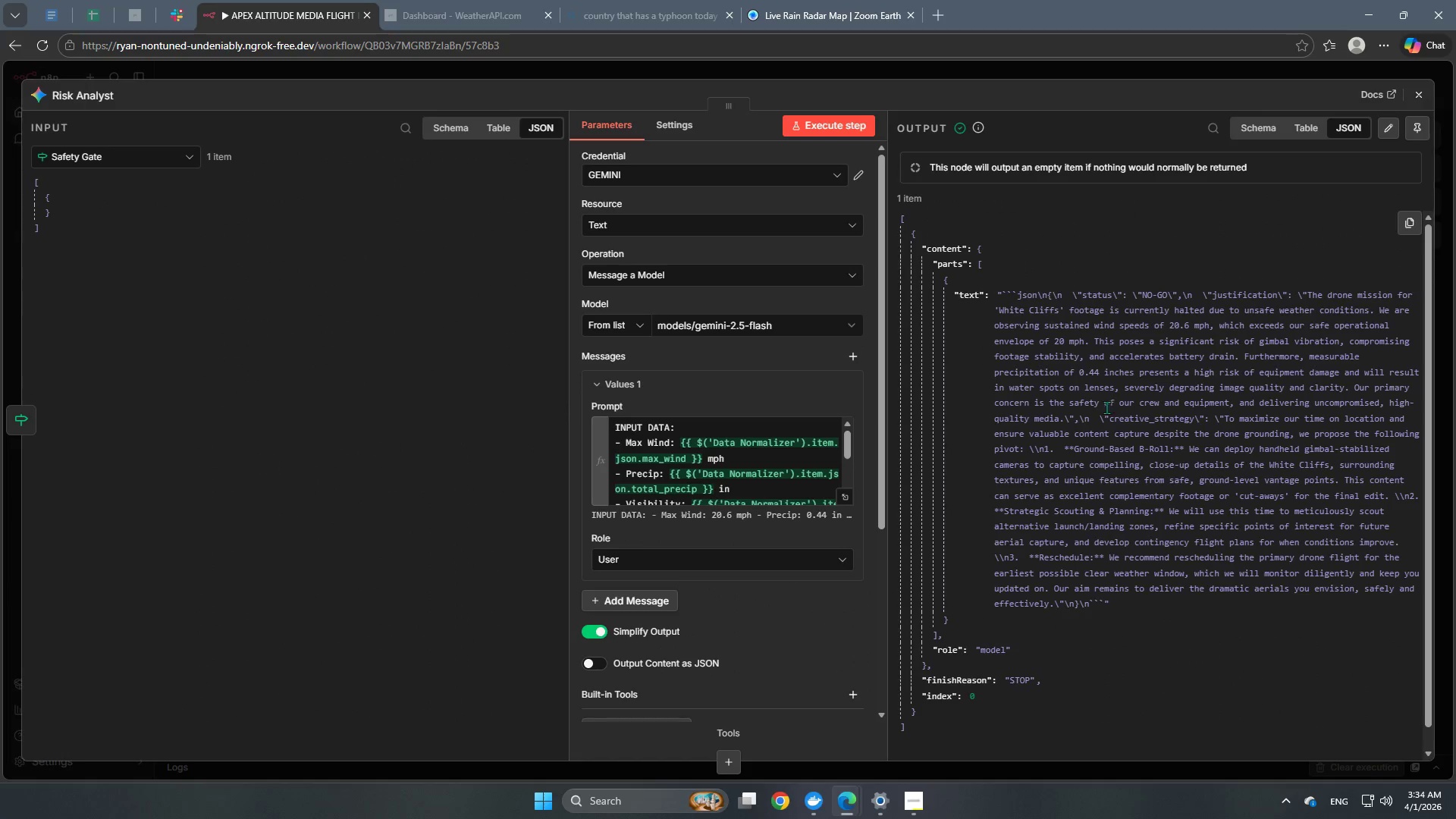 
left_click([796, 80])
 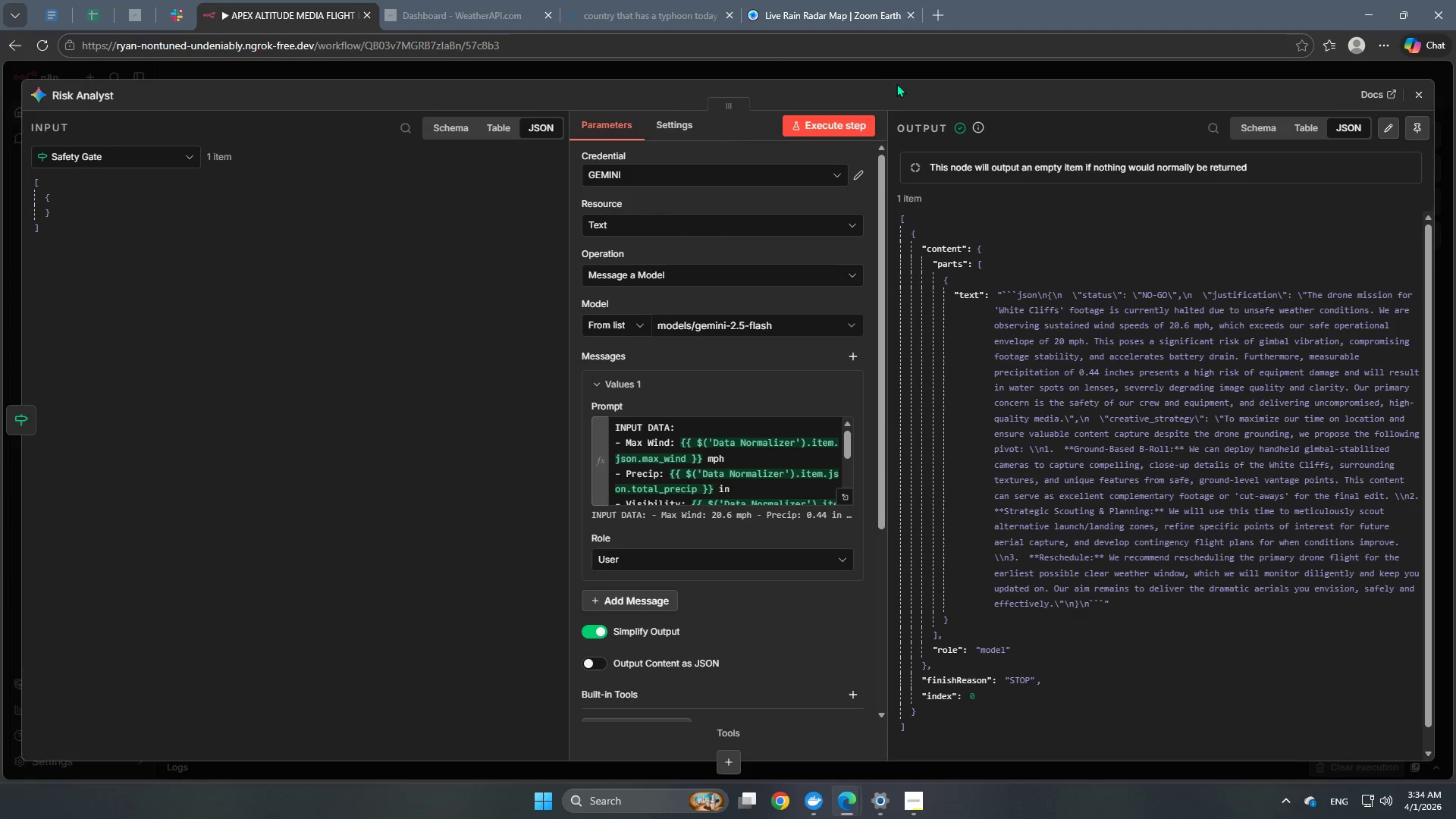 
left_click([893, 83])
 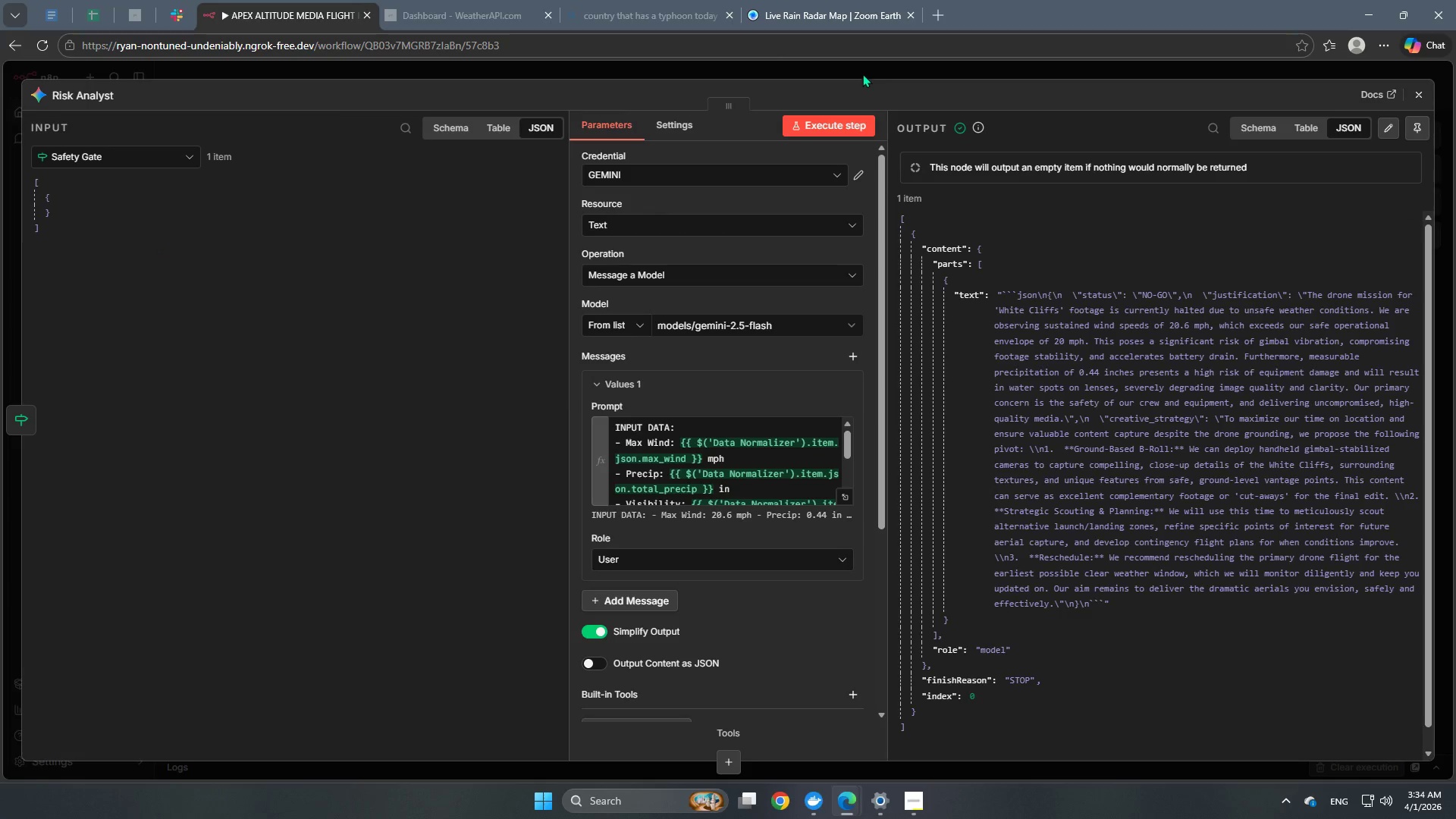 
left_click([862, 74])
 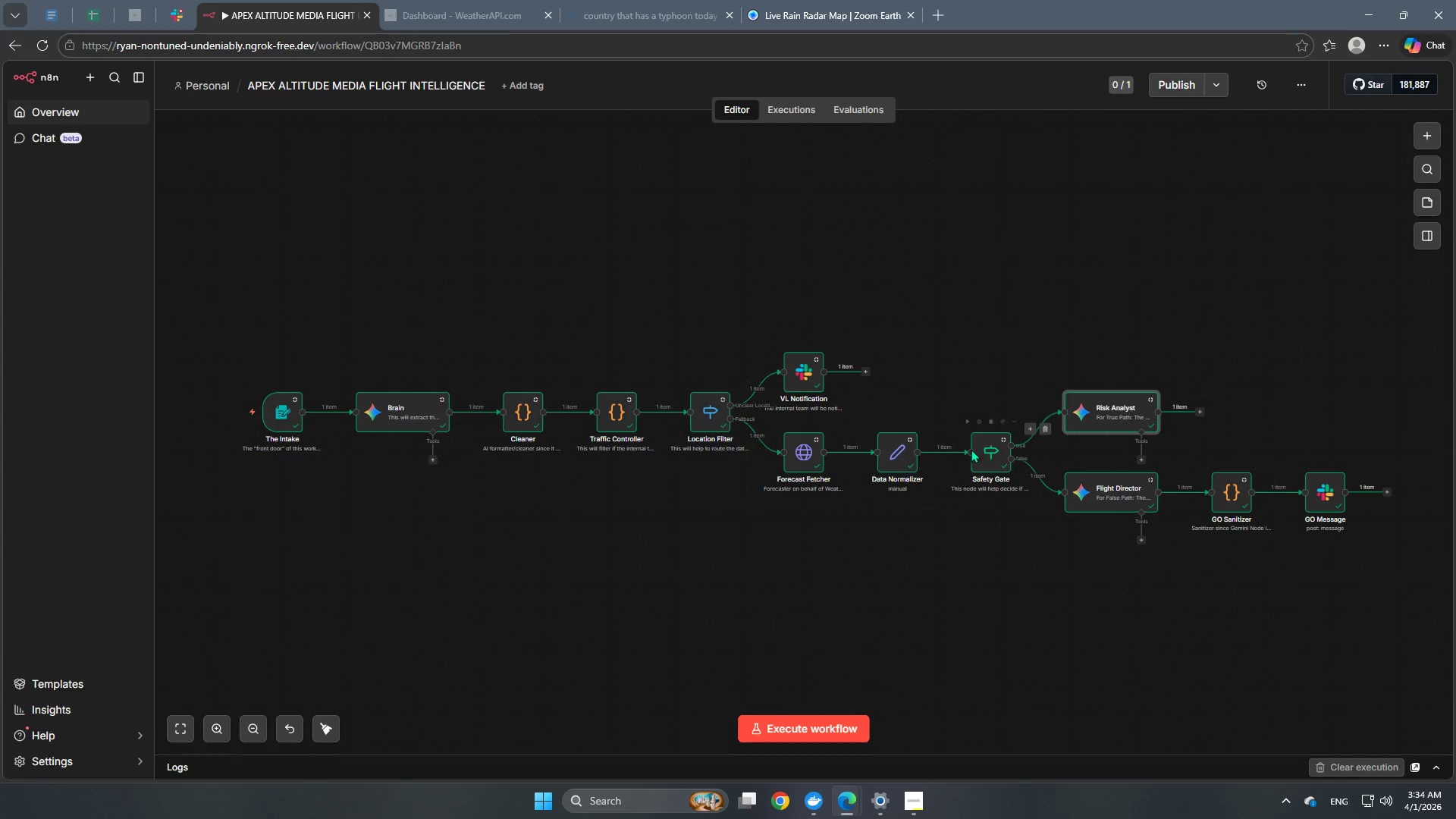 
double_click([987, 451])
 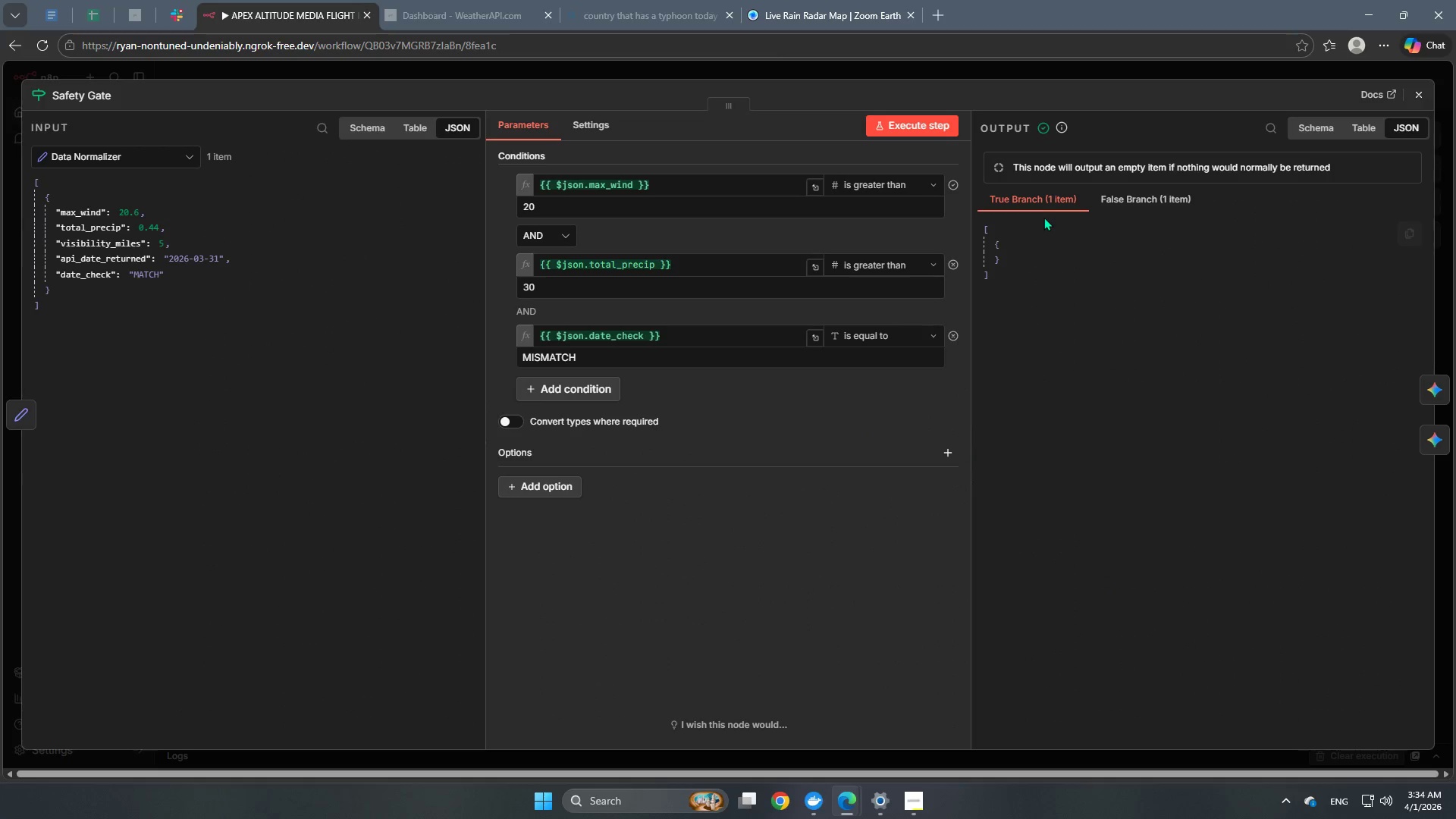 
left_click([1125, 198])
 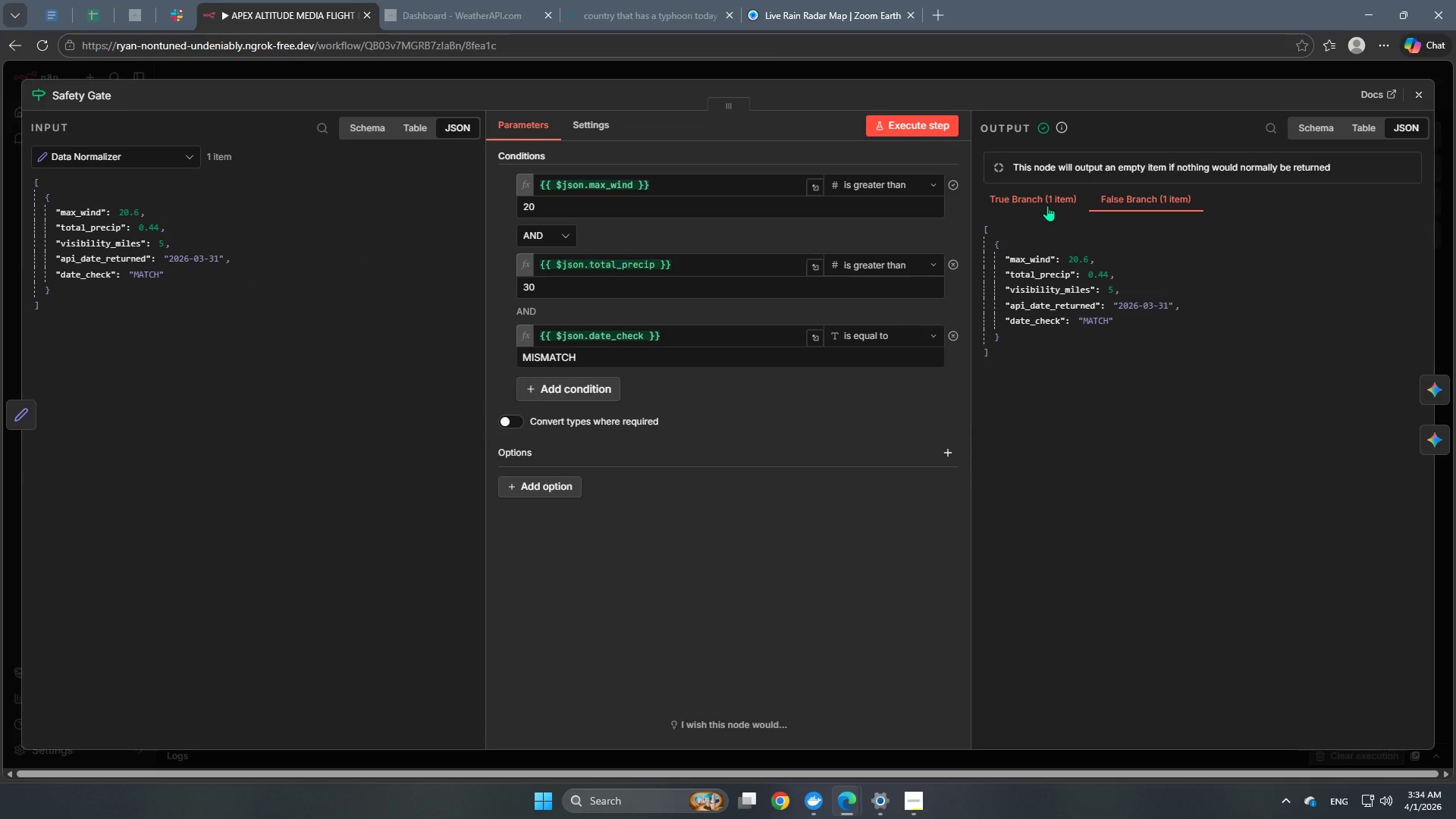 
left_click([1047, 206])
 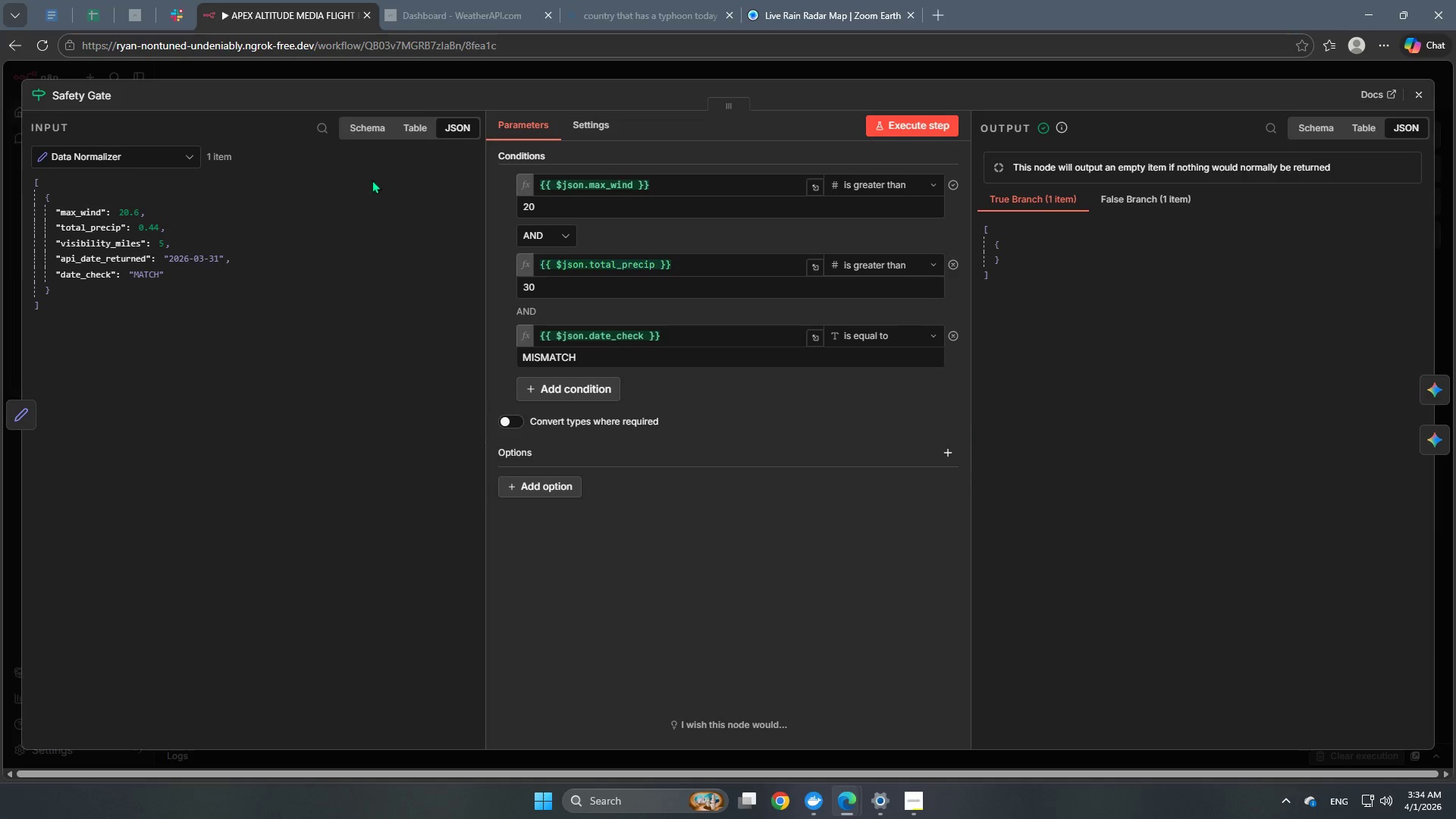 
left_click([632, 70])
 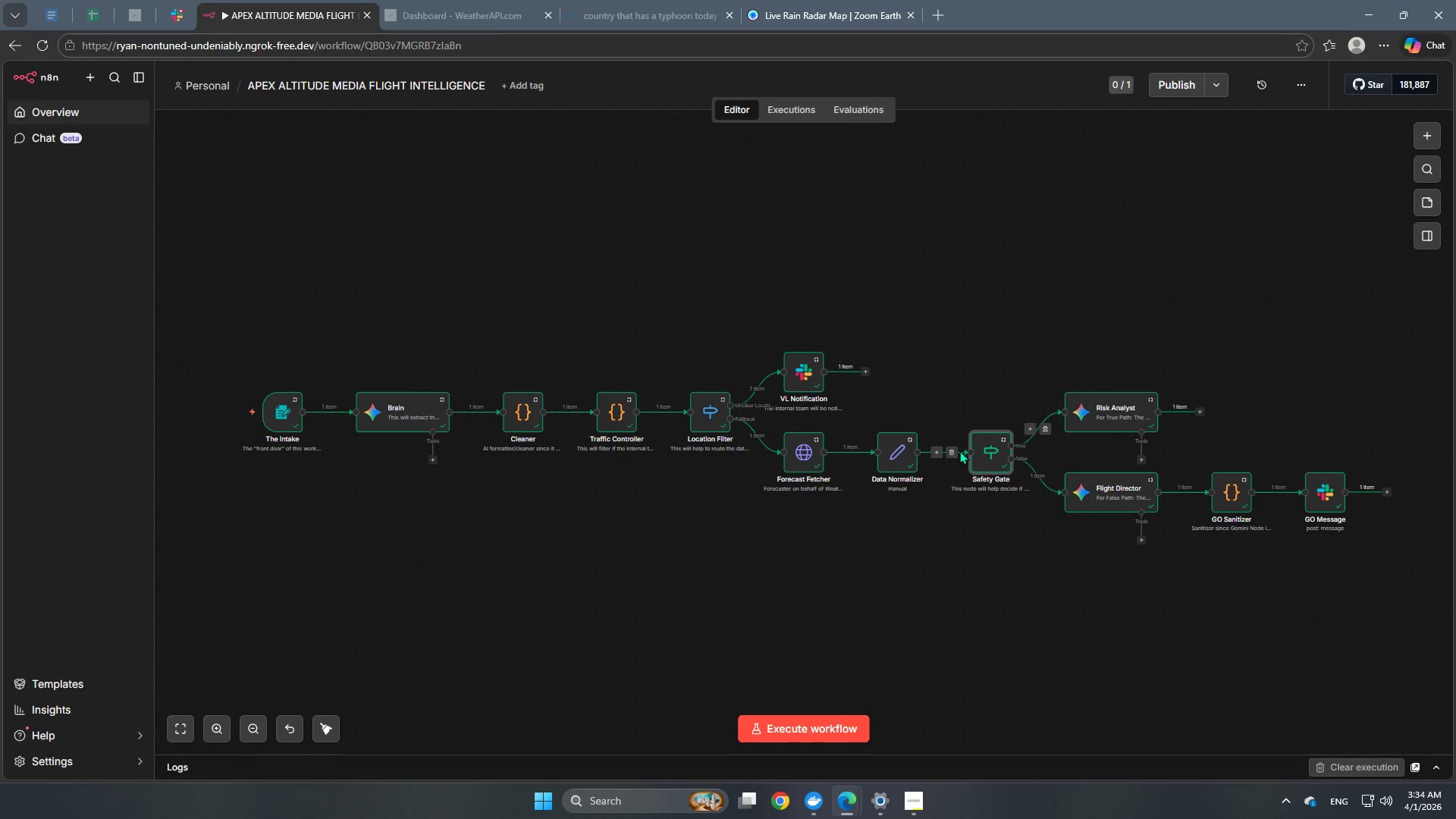 
double_click([991, 448])
 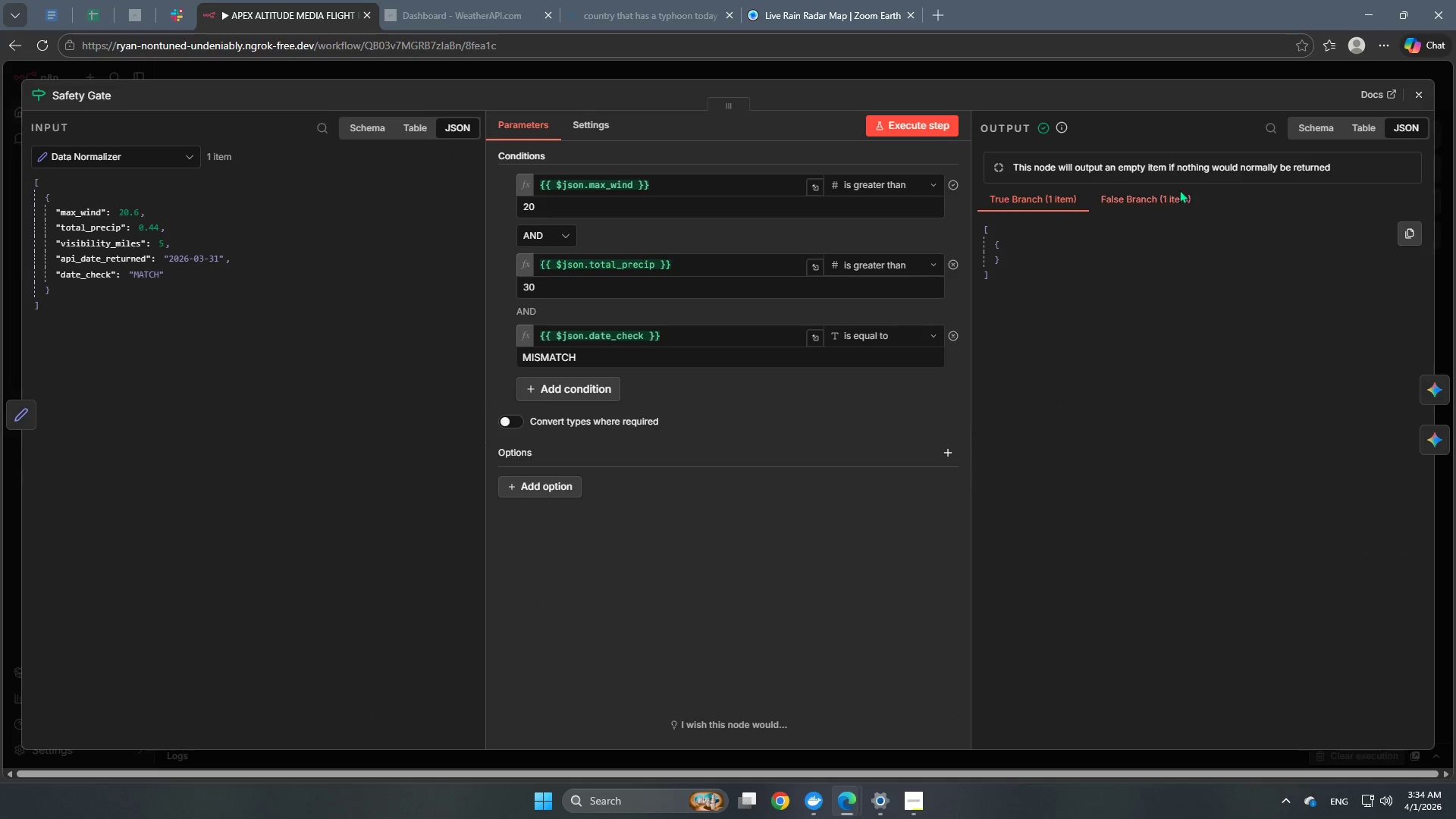 
left_click([1164, 203])
 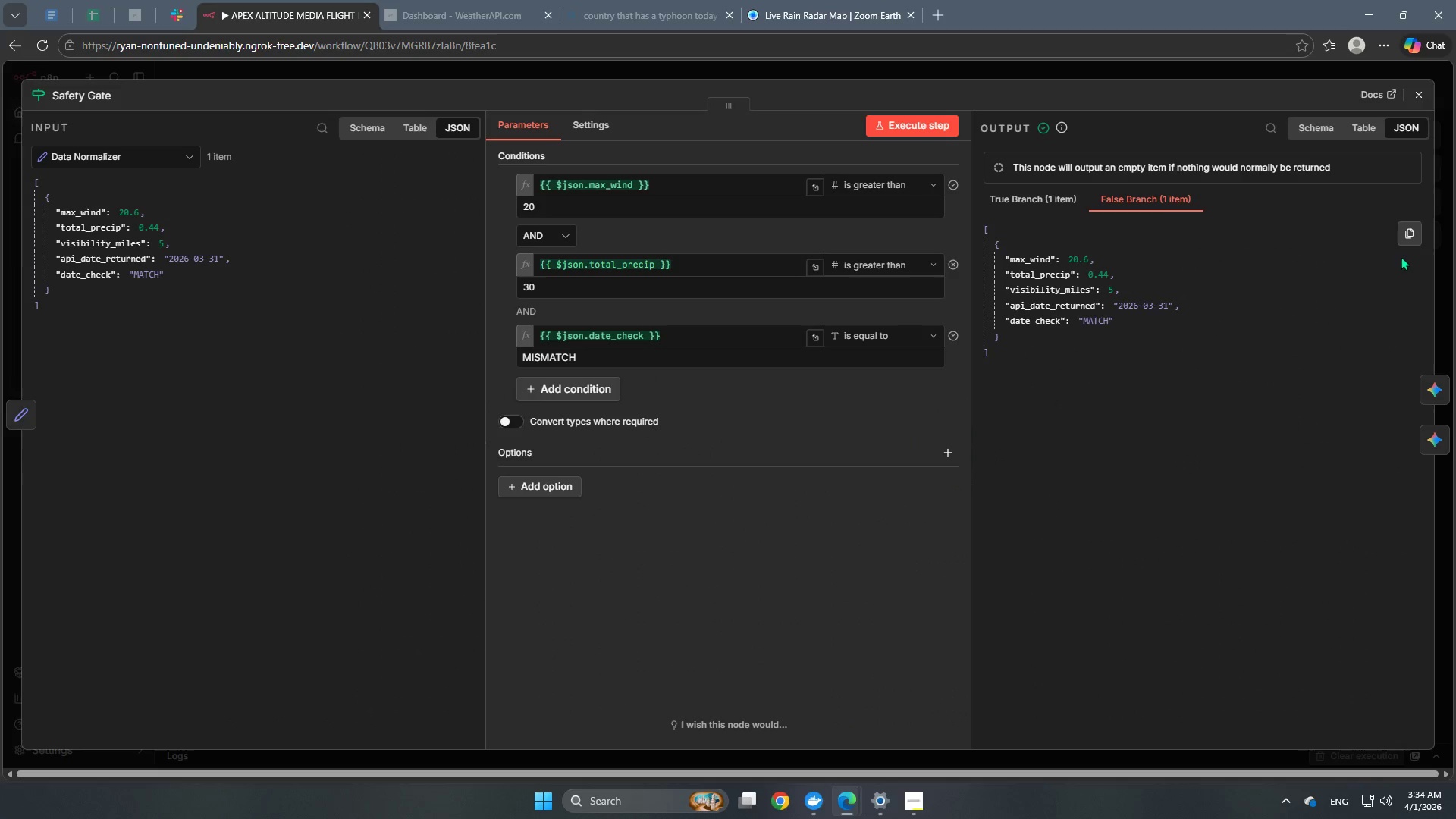 
left_click([1414, 238])
 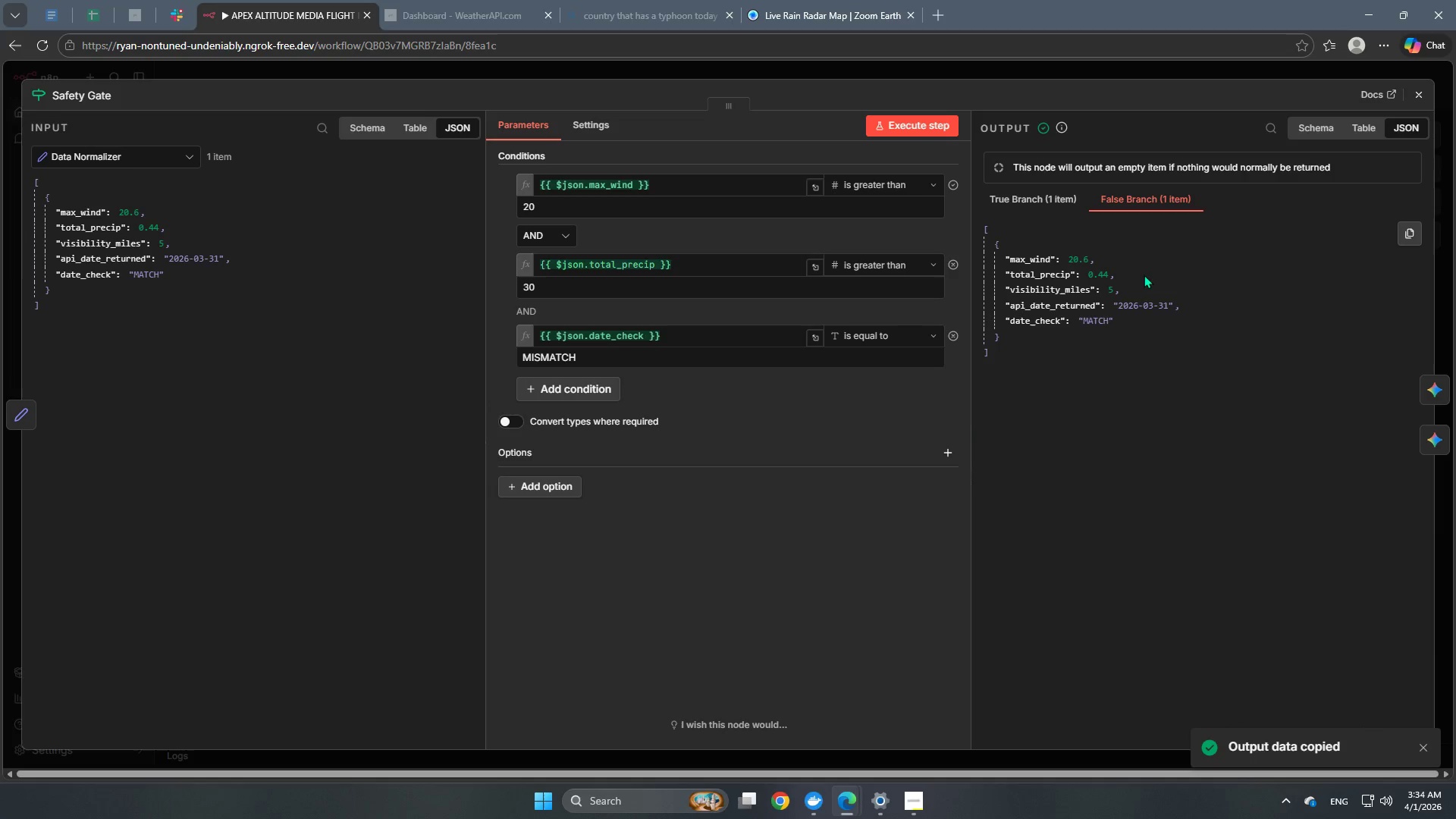 
left_click([1110, 292])
 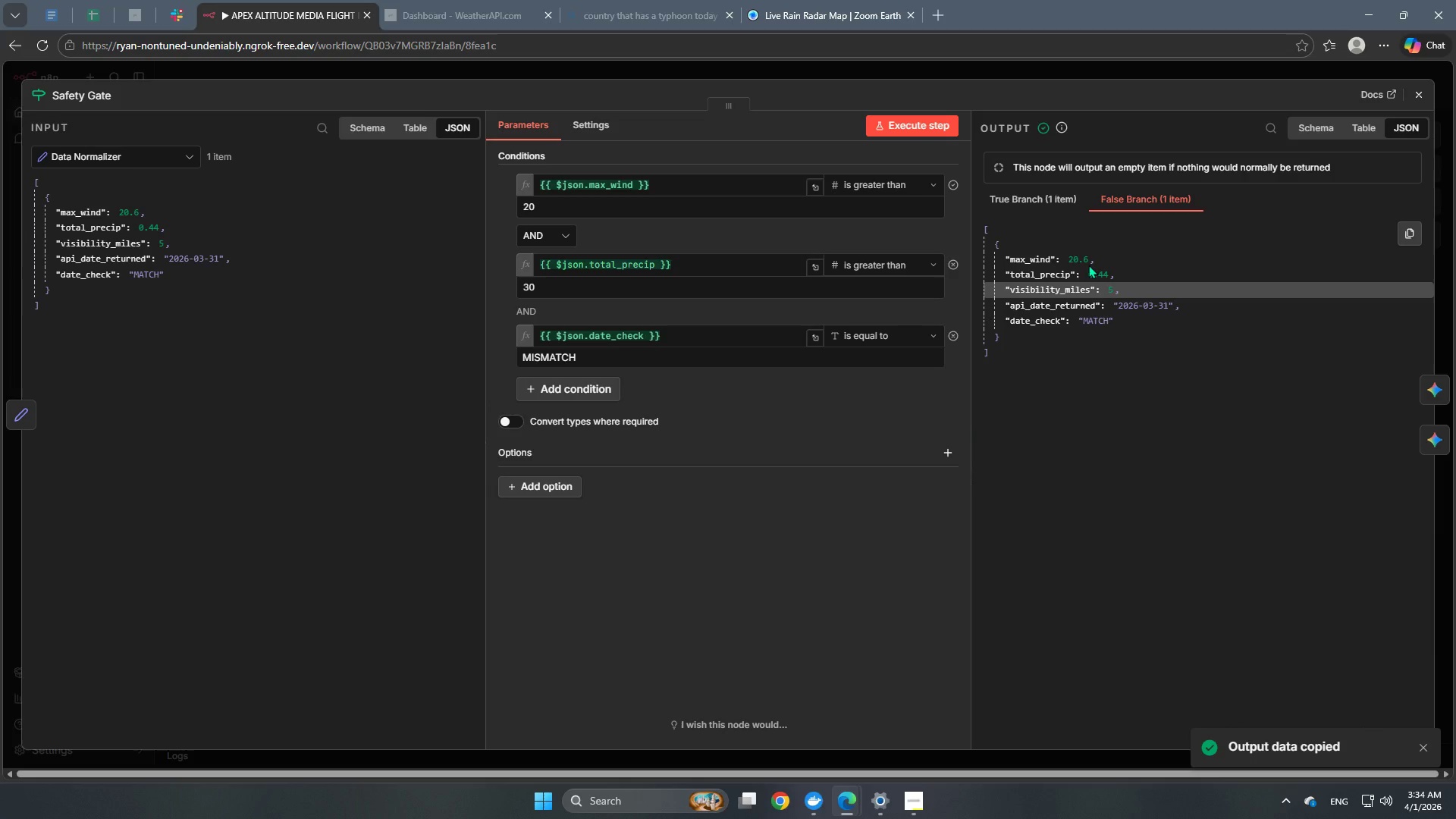 
left_click([1088, 265])
 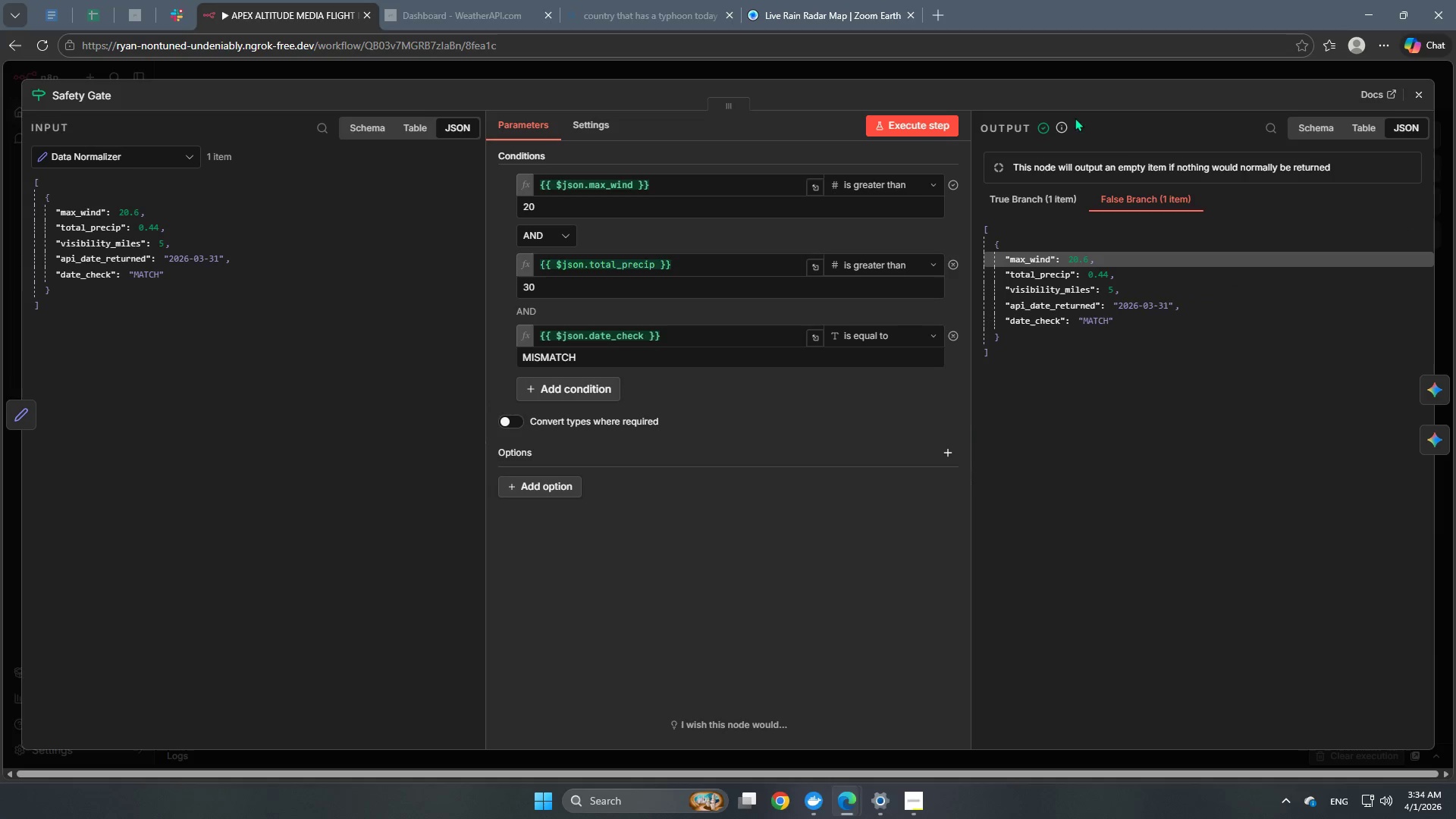 
left_click([1186, 72])
 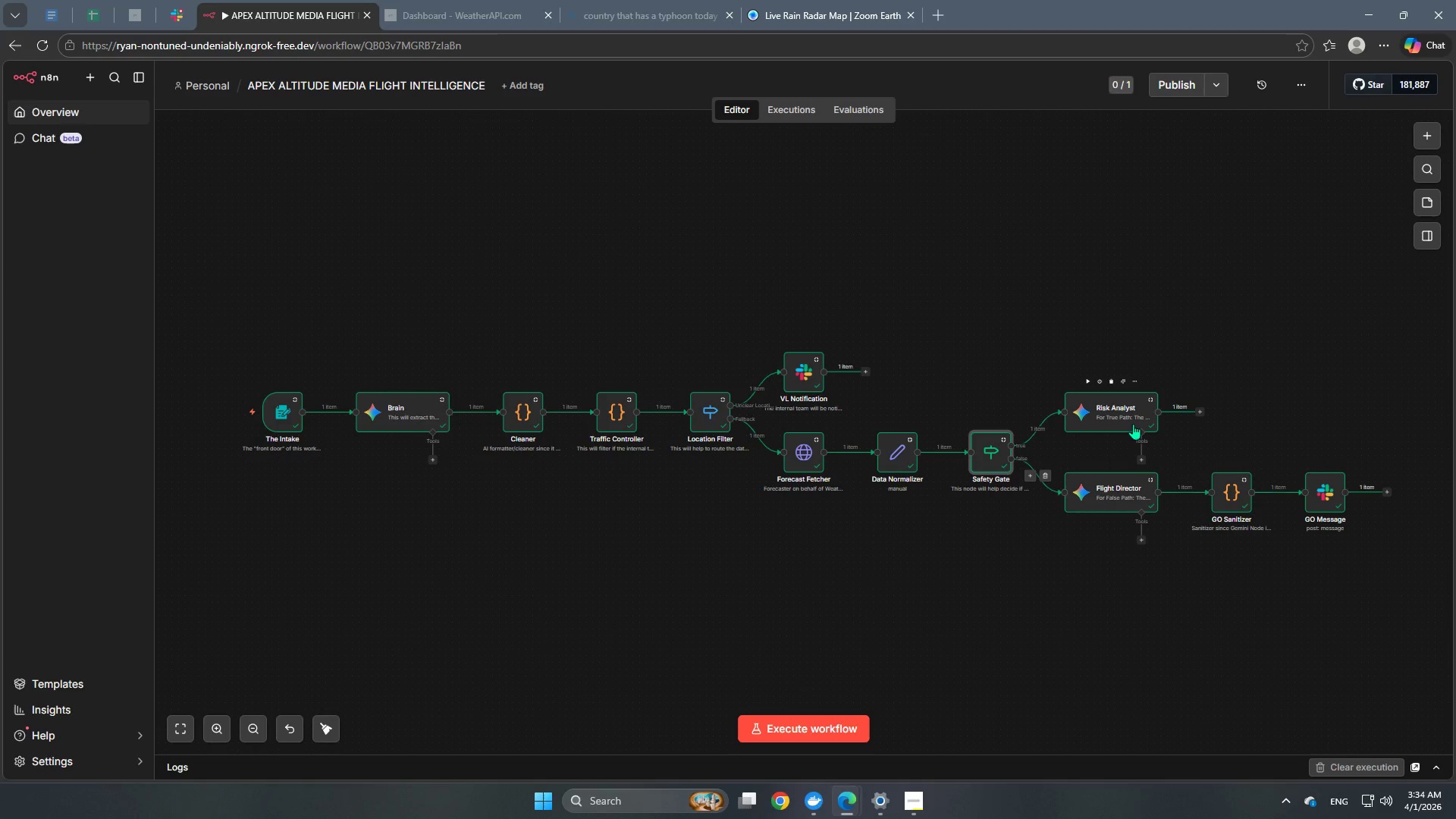 
double_click([1133, 422])
 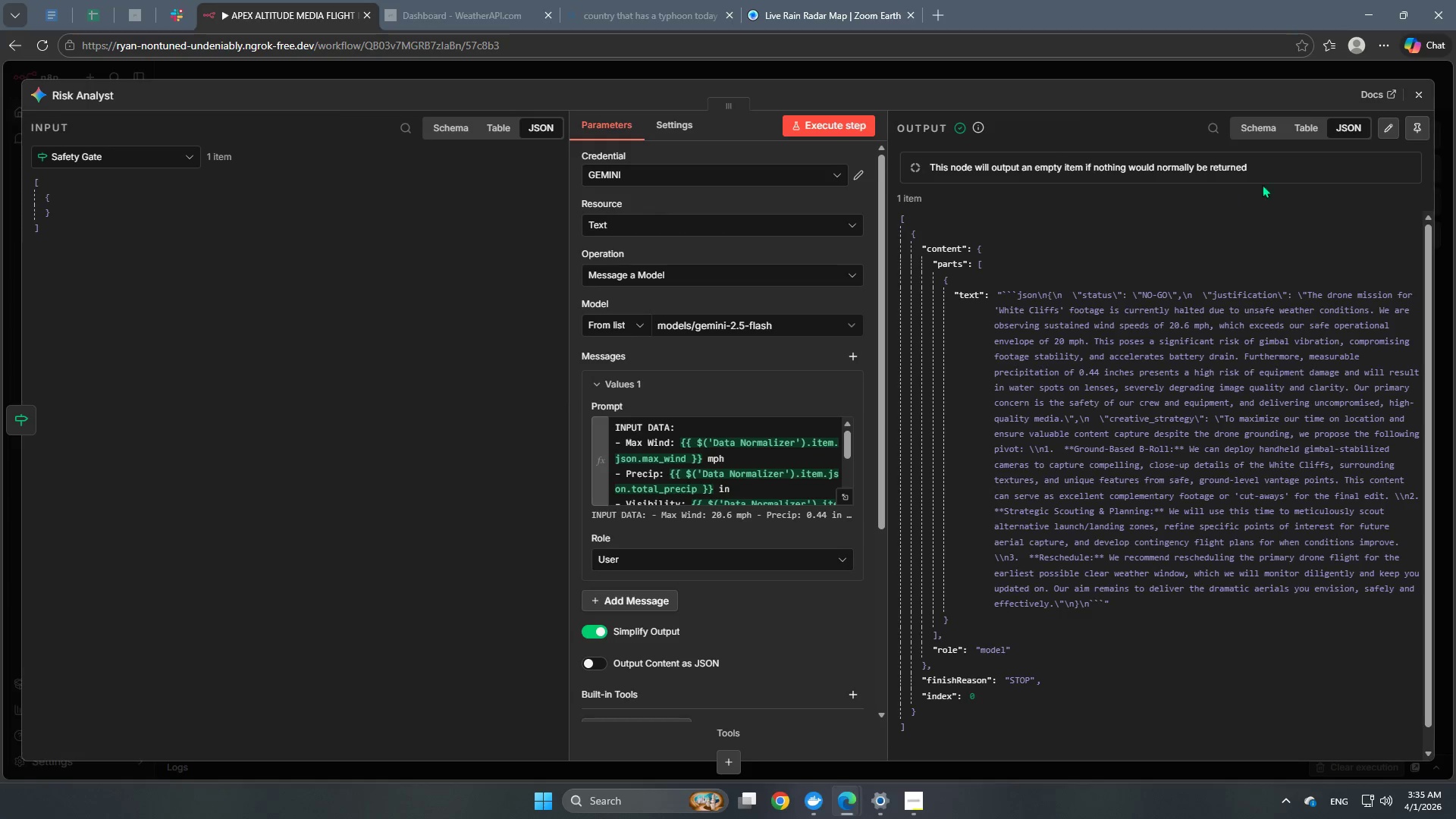 
wait(5.98)
 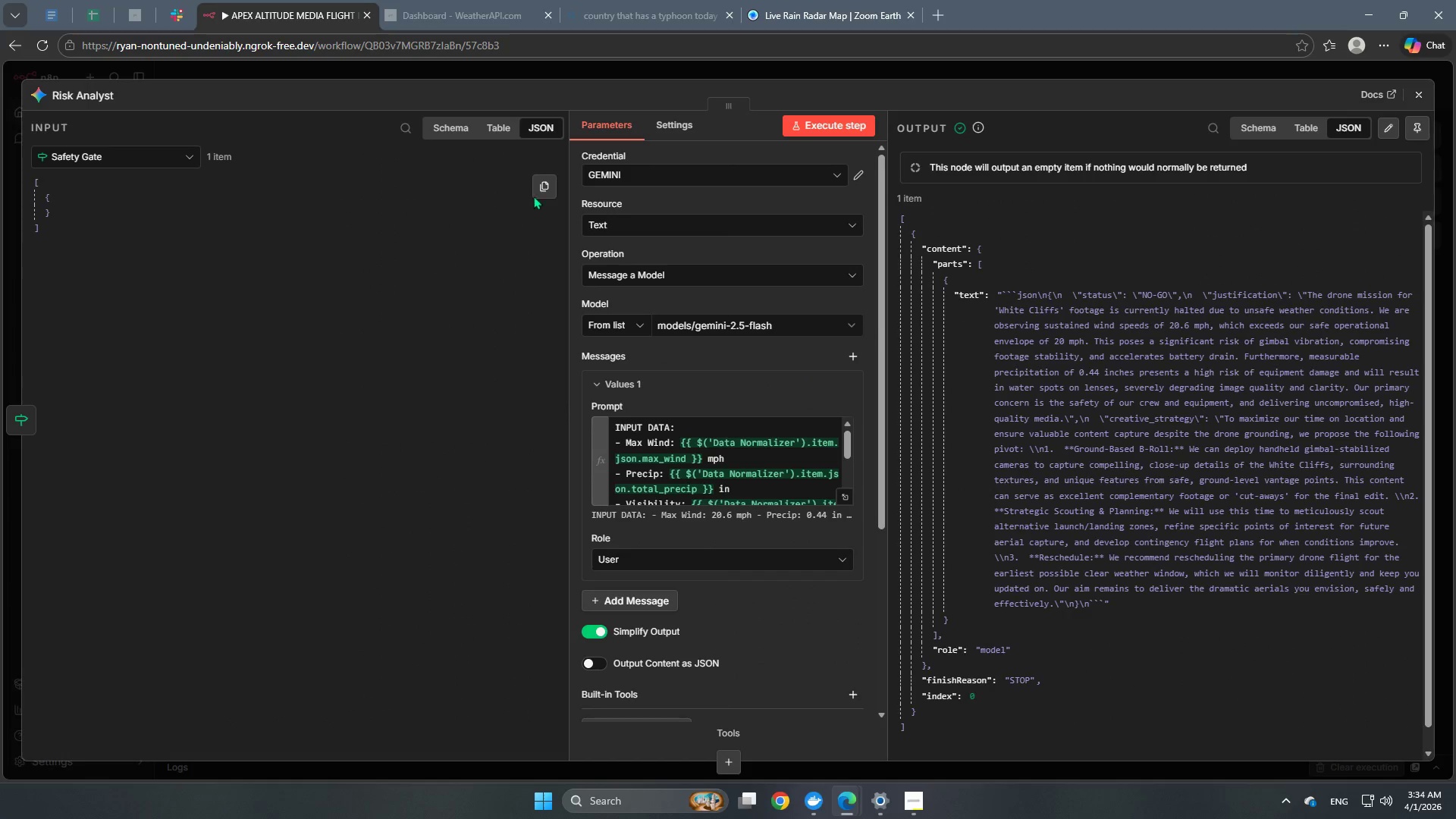 
left_click([1131, 78])
 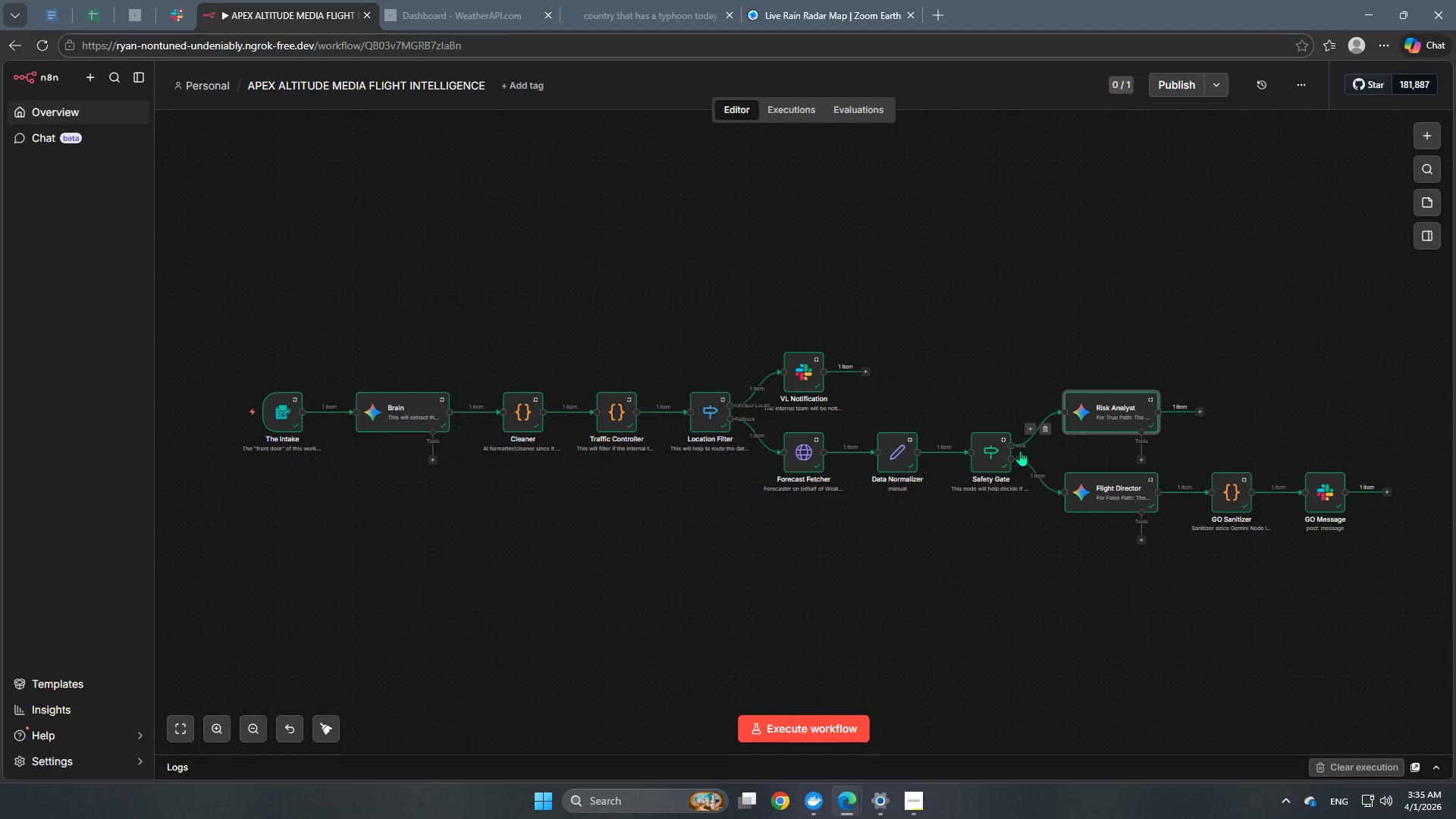 
double_click([993, 453])
 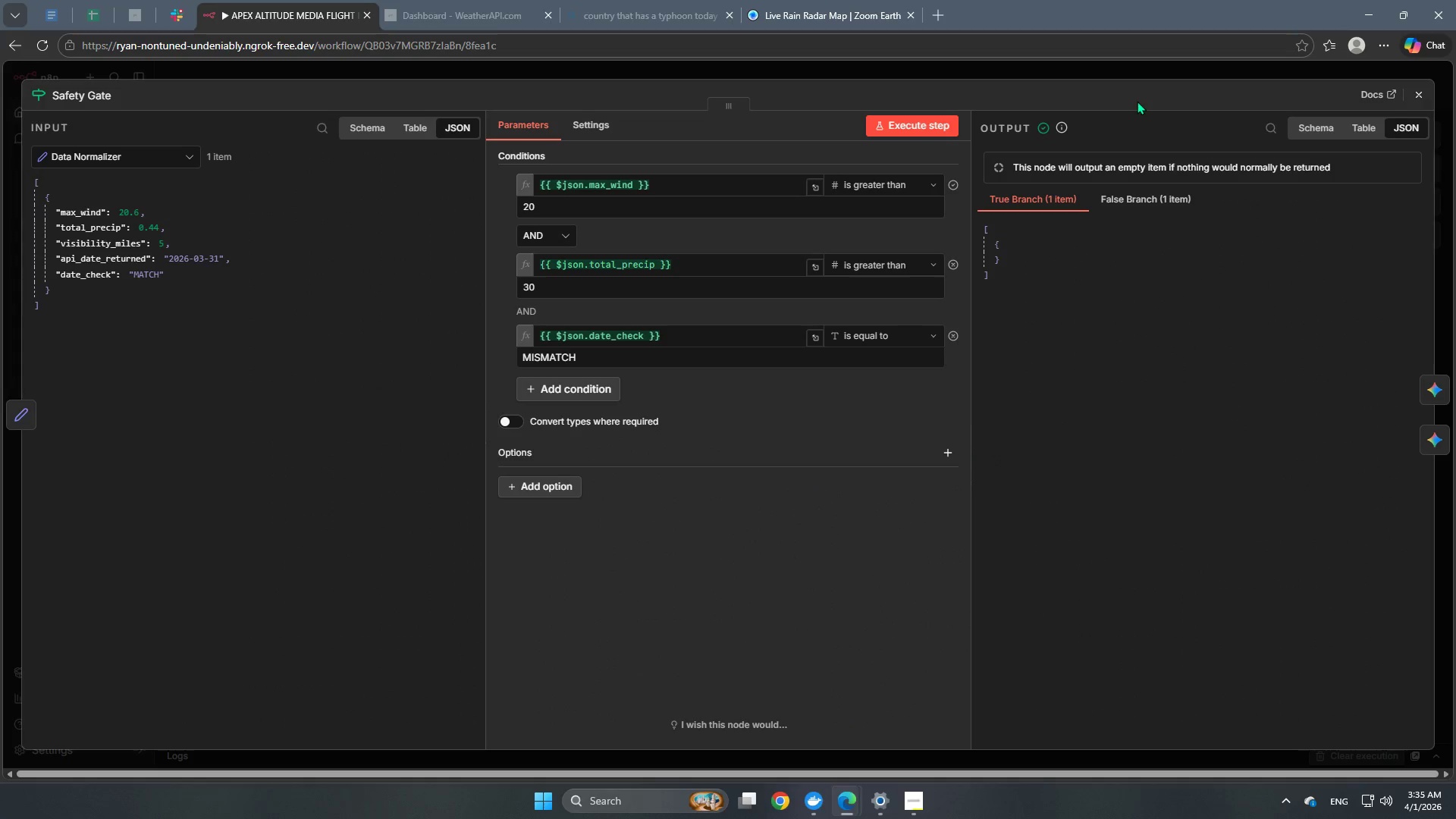 
left_click([1149, 88])
 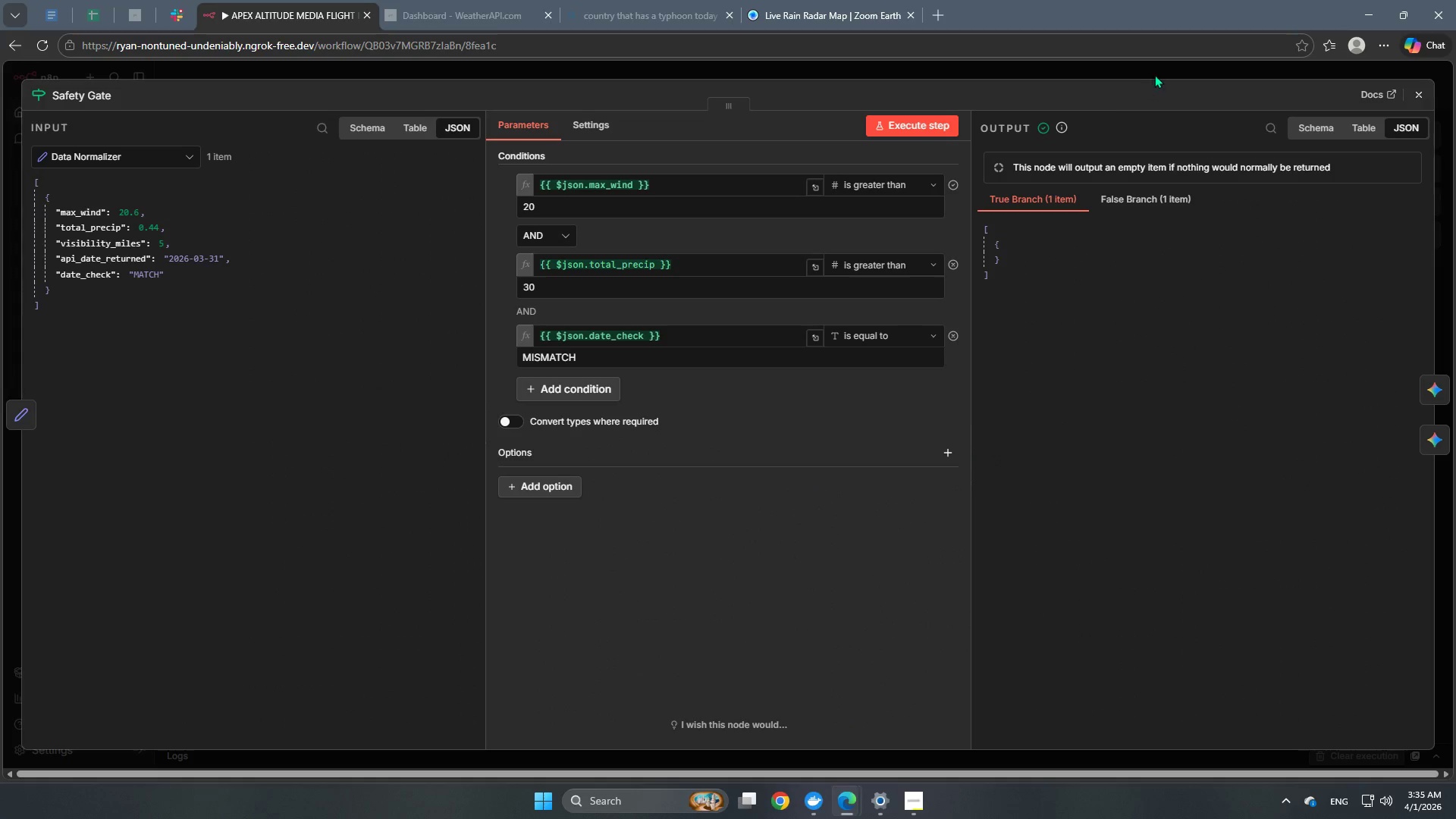 
left_click([1154, 74])
 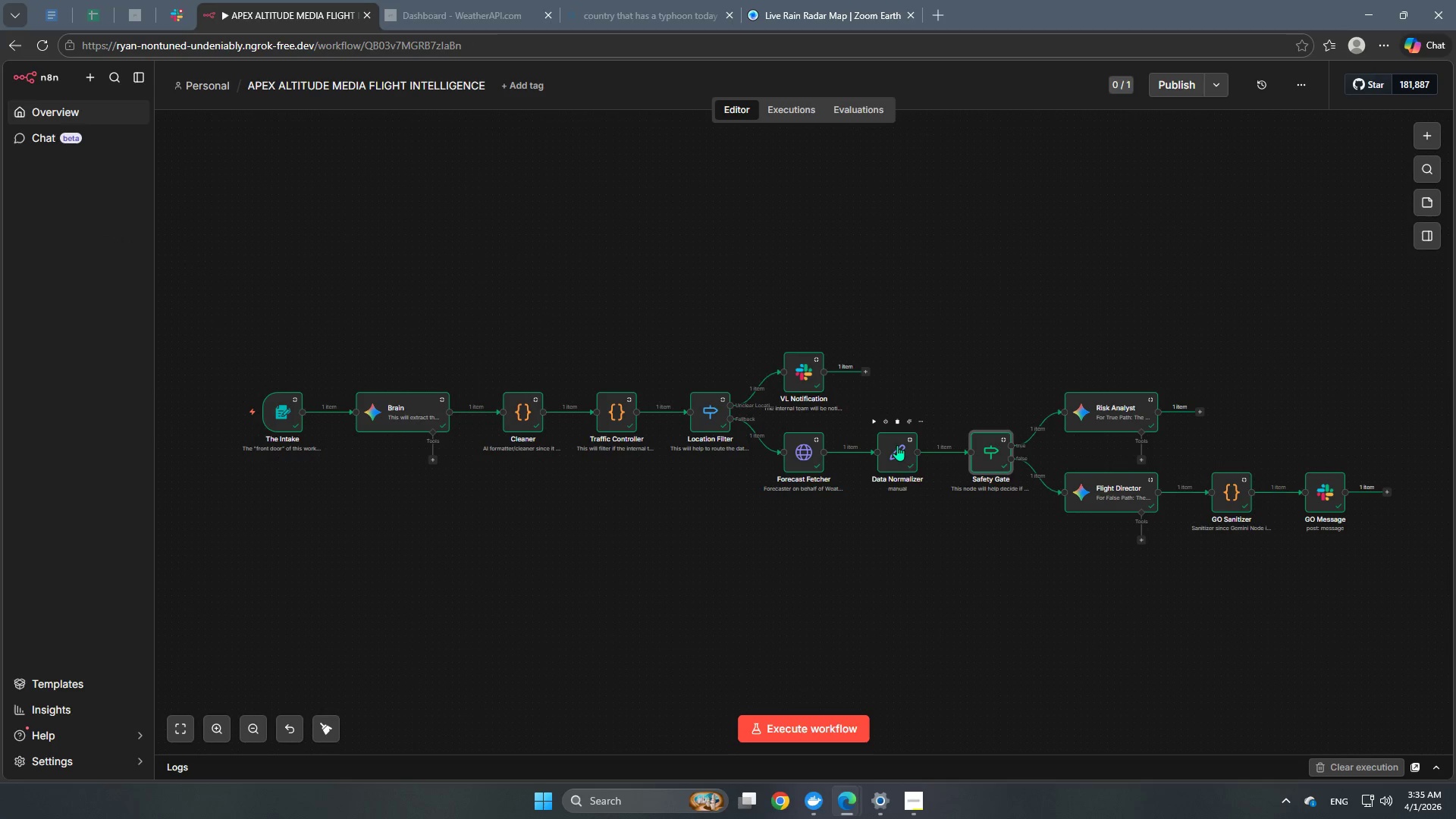 
double_click([897, 445])
 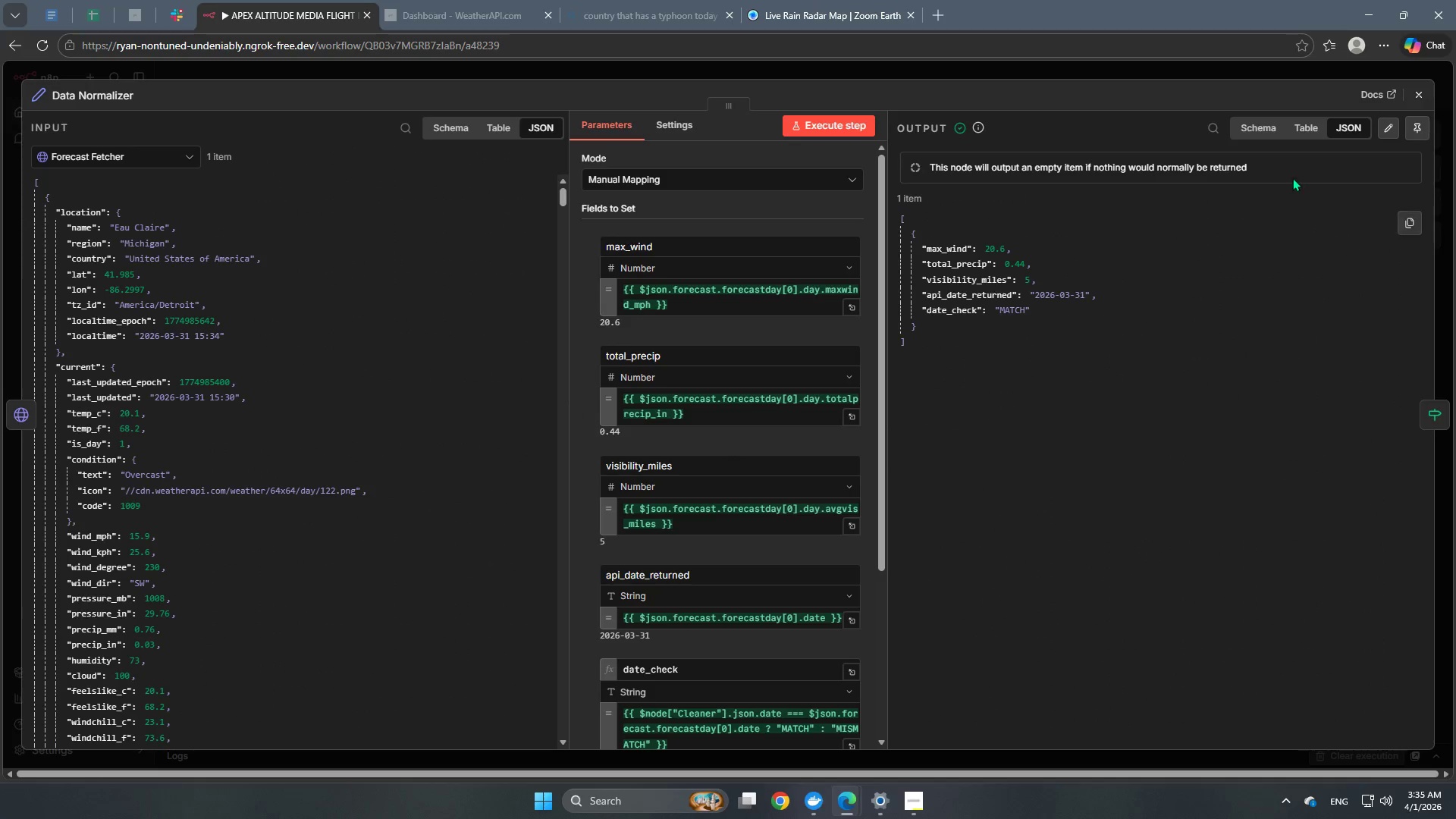 
left_click([1383, 128])
 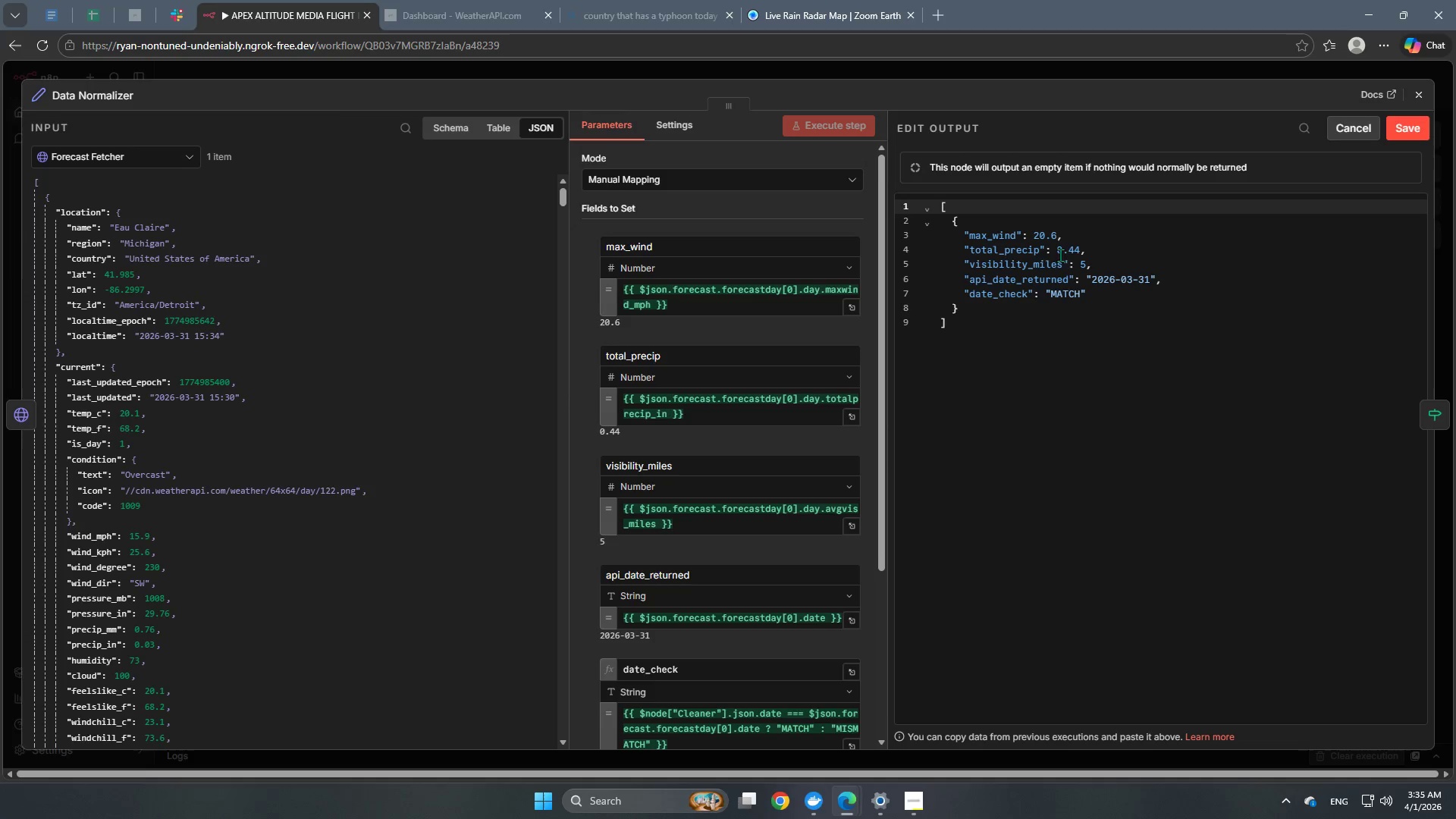 
left_click([1056, 240])
 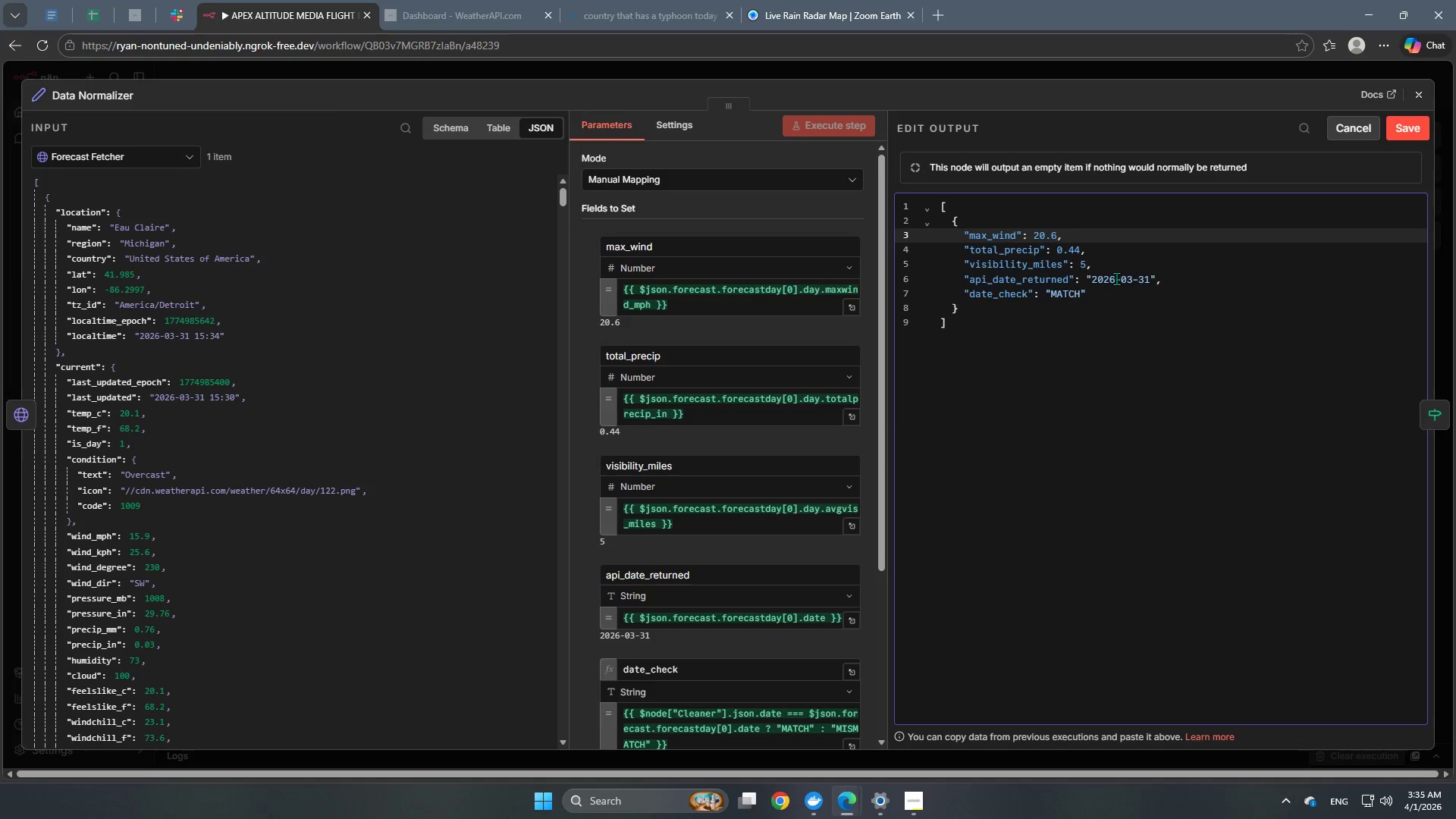 
key(Backspace)
 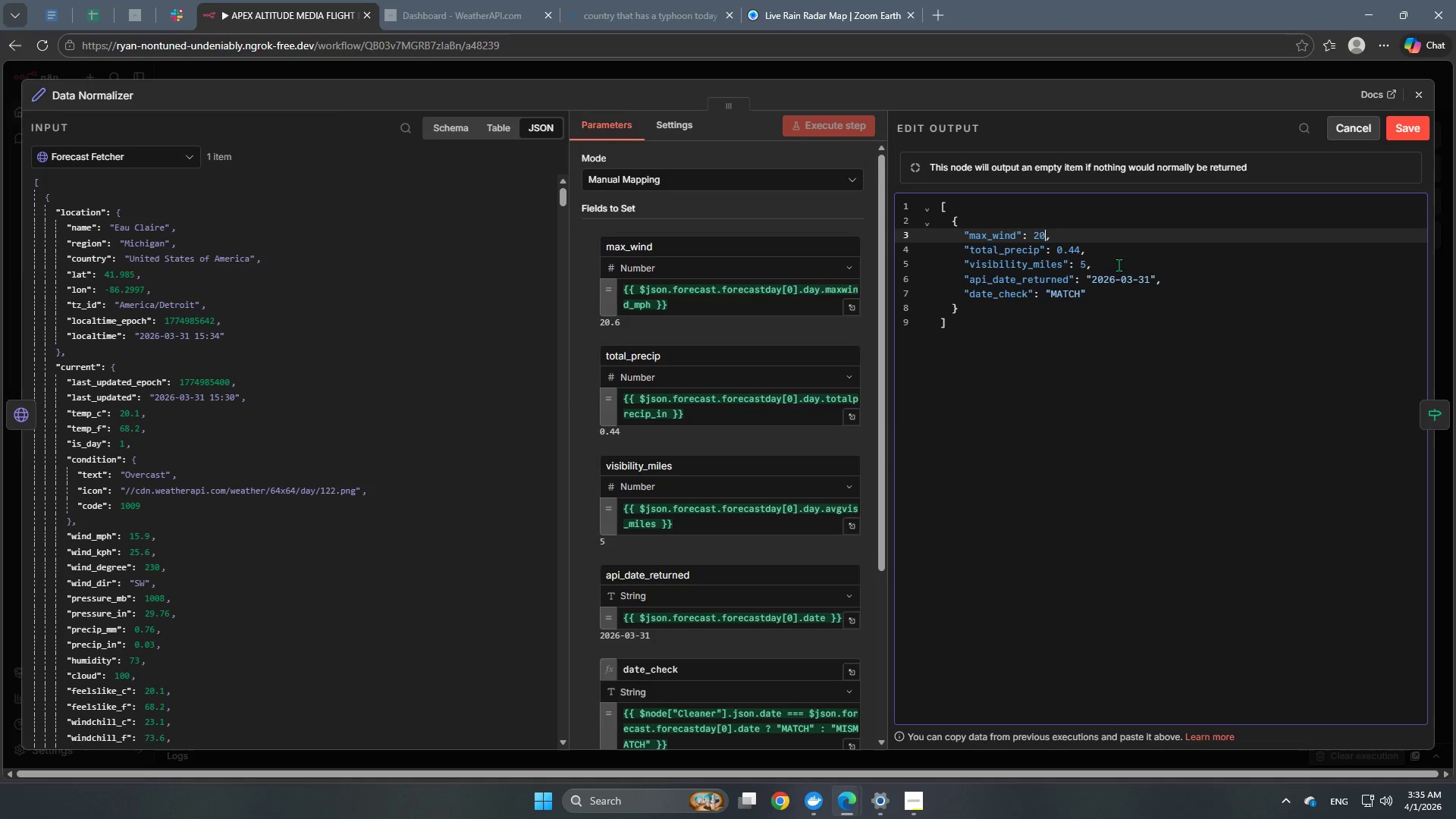 
key(Backspace)
 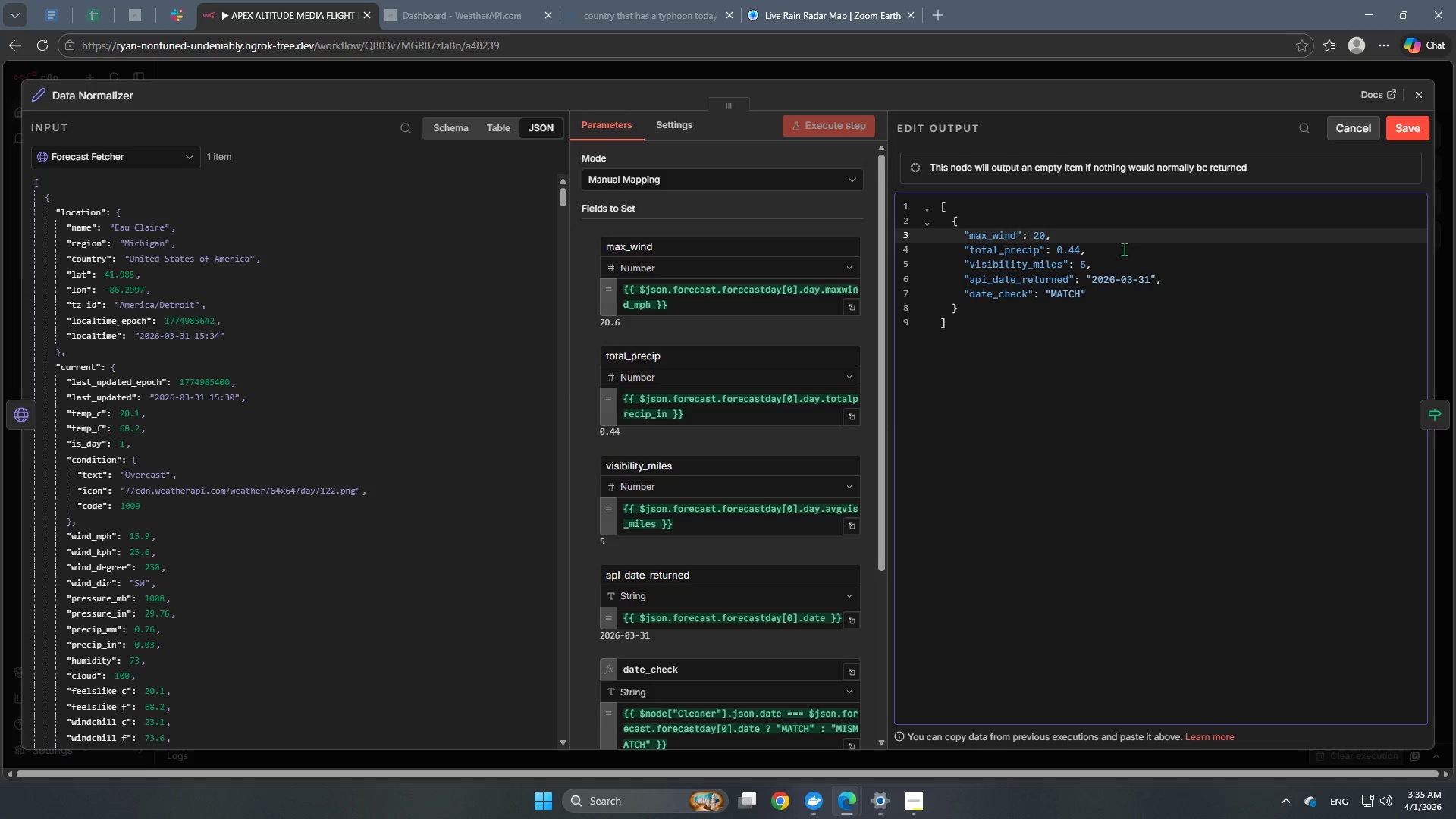 
key(Backspace)
 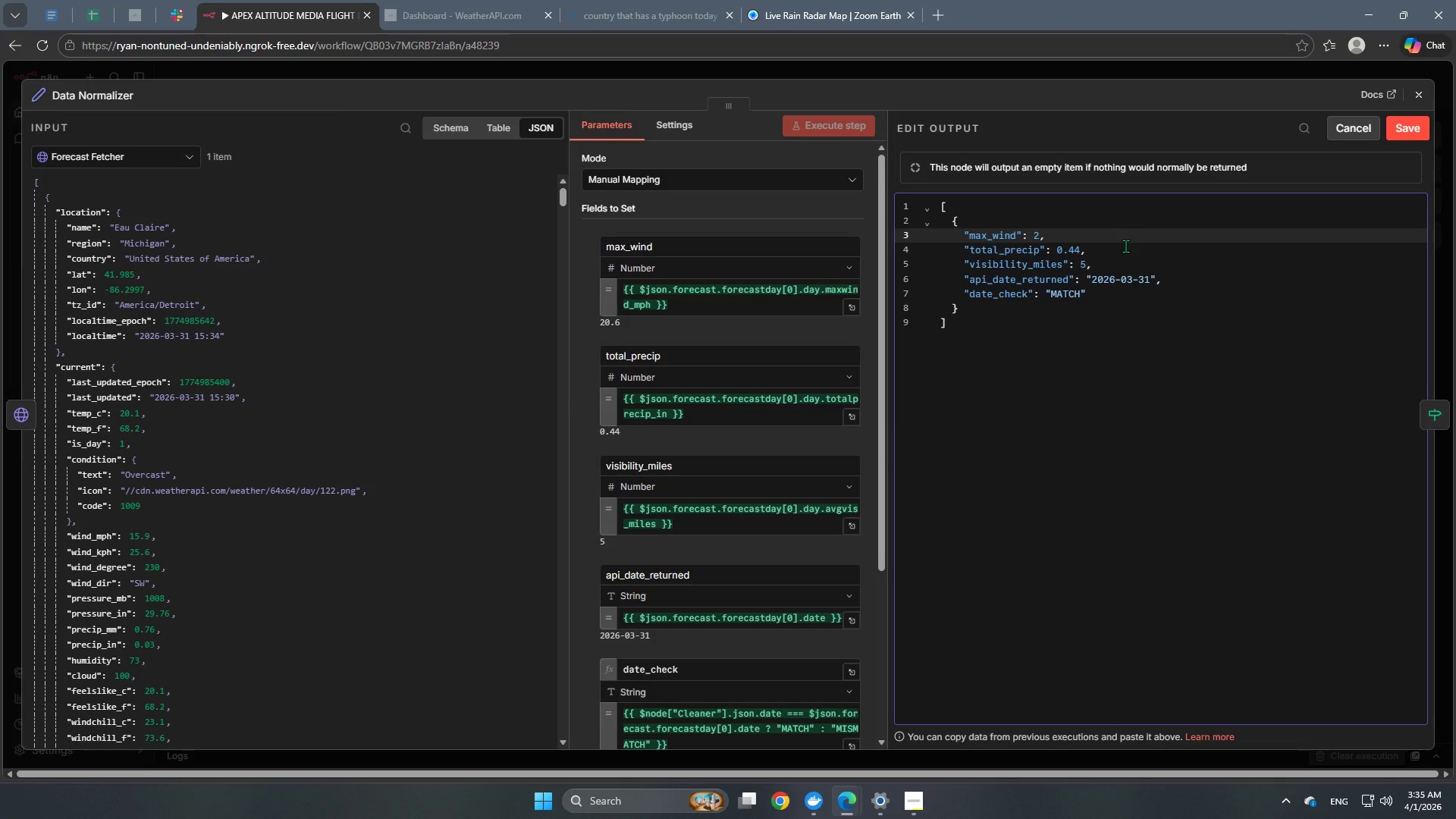 
key(Numpad3)
 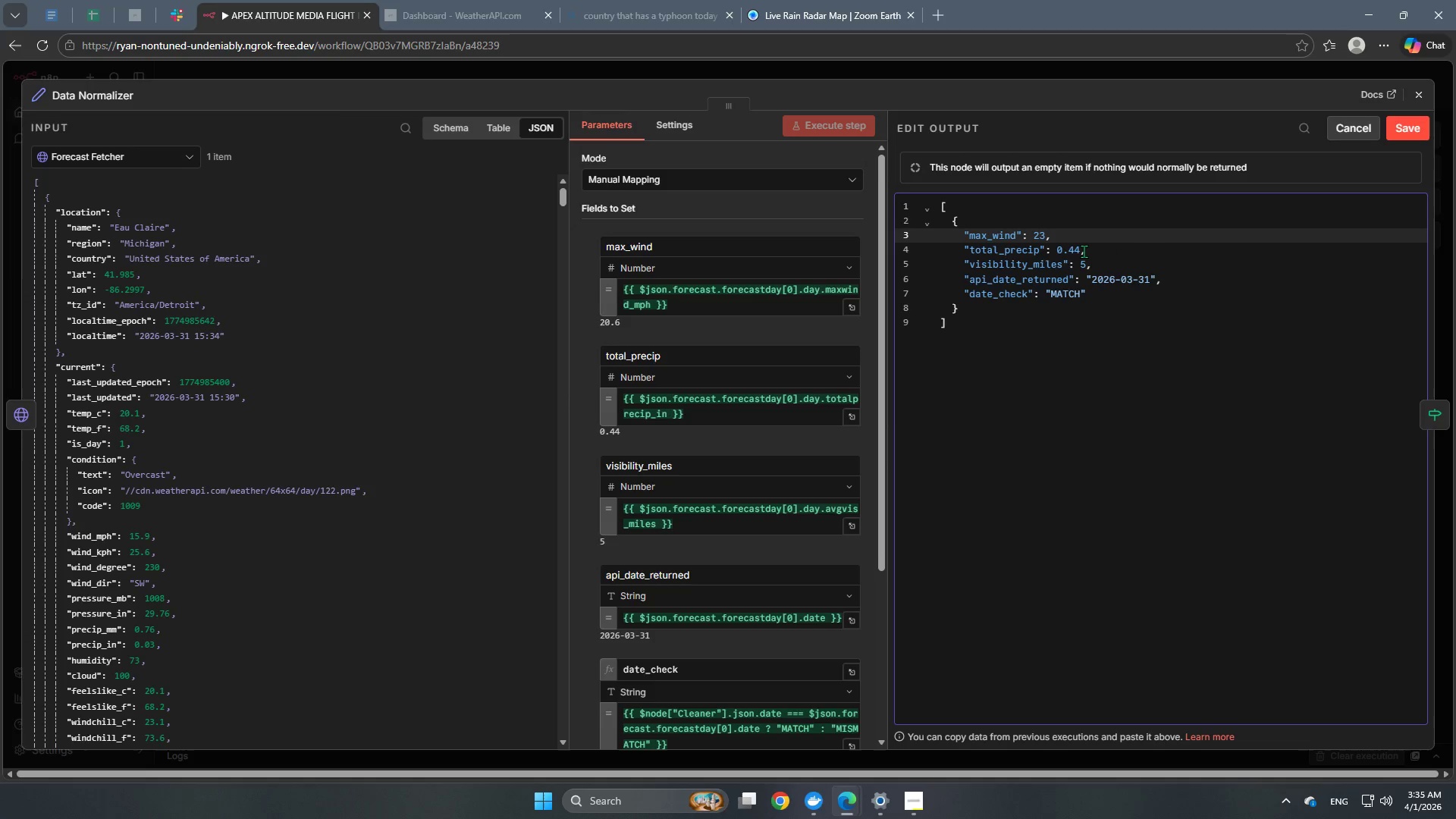 
left_click([1084, 248])
 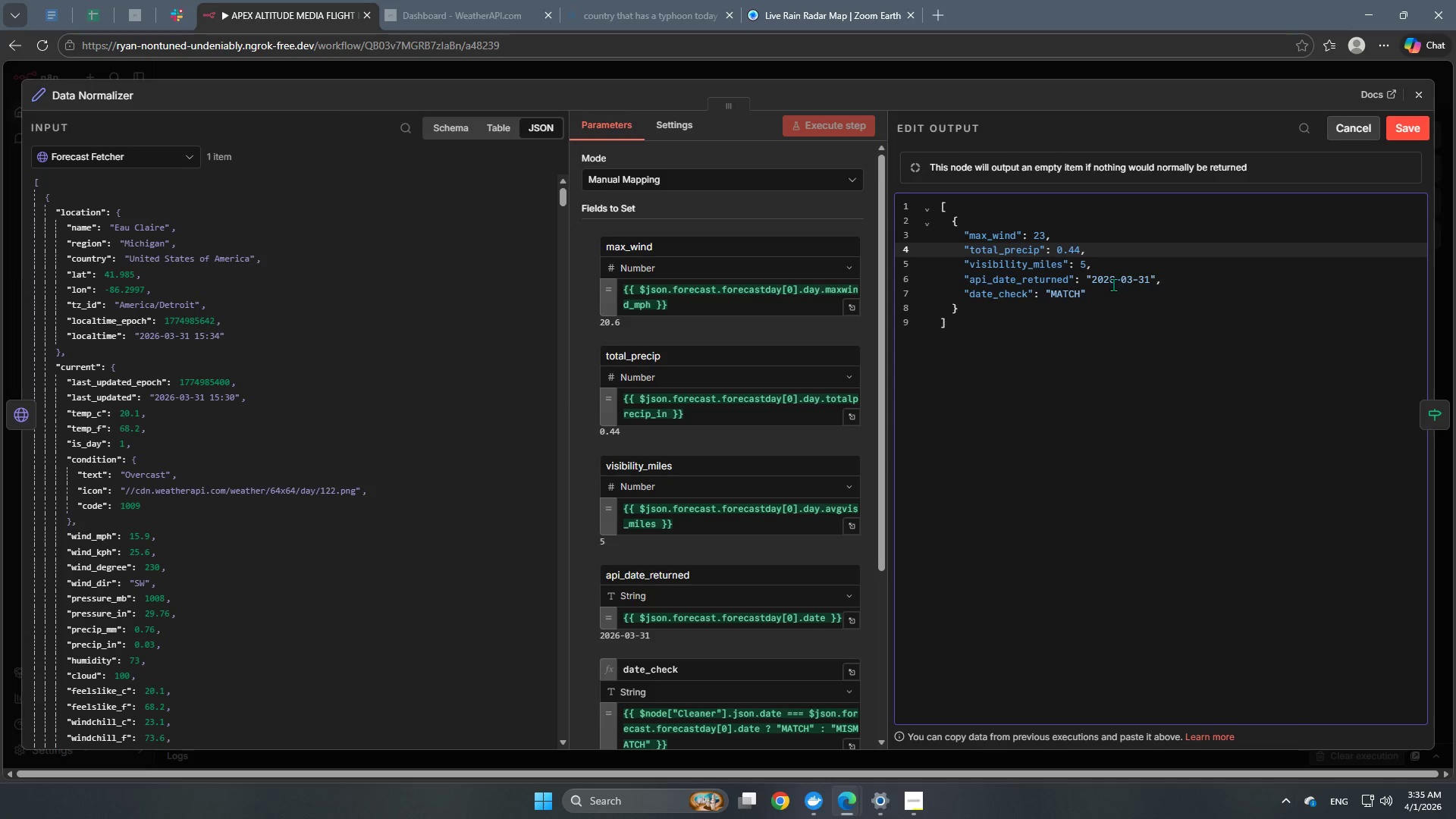 
key(ArrowLeft)
 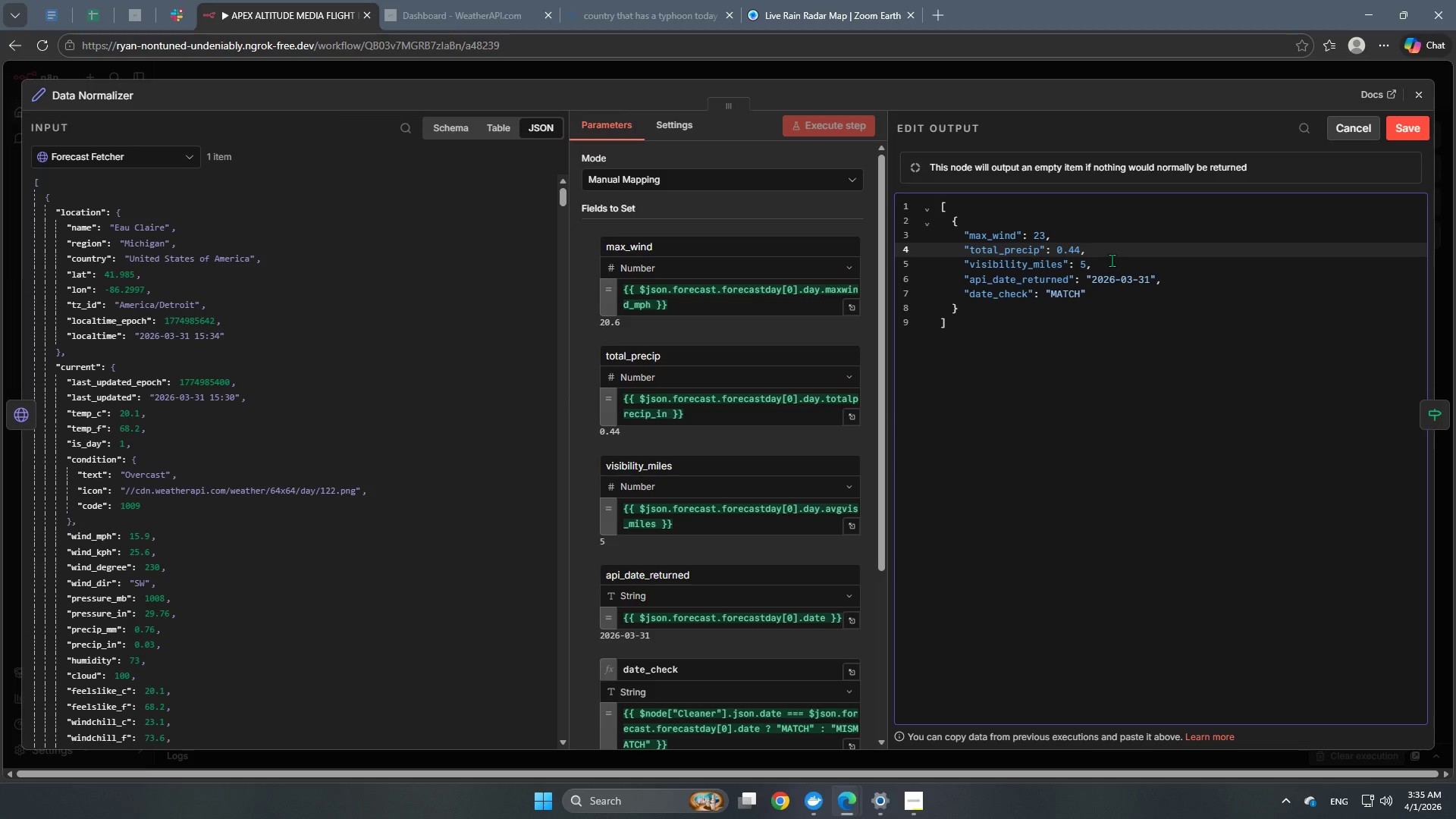 
key(Backspace)
 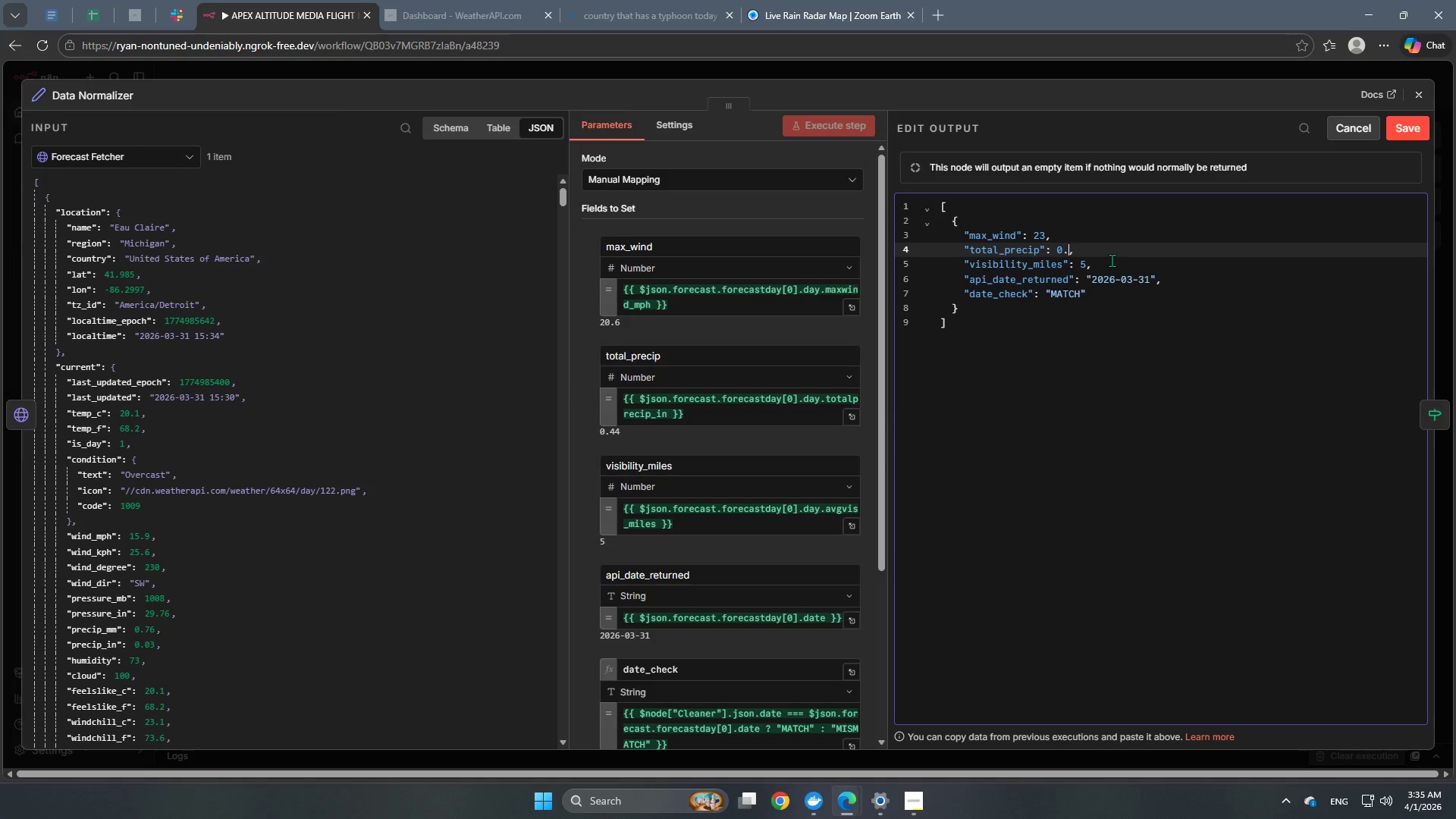 
key(Backspace)
 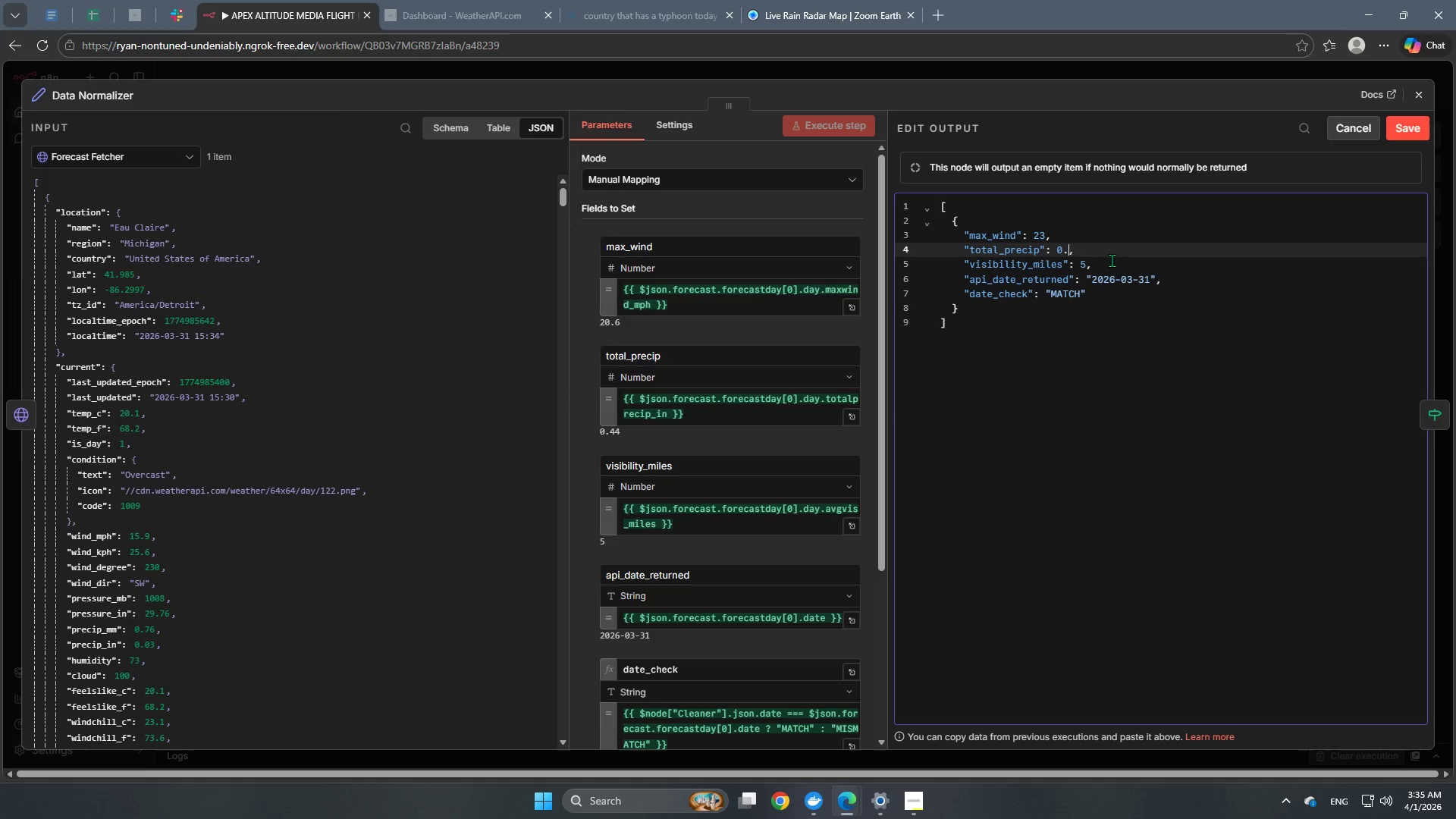 
key(Backspace)
 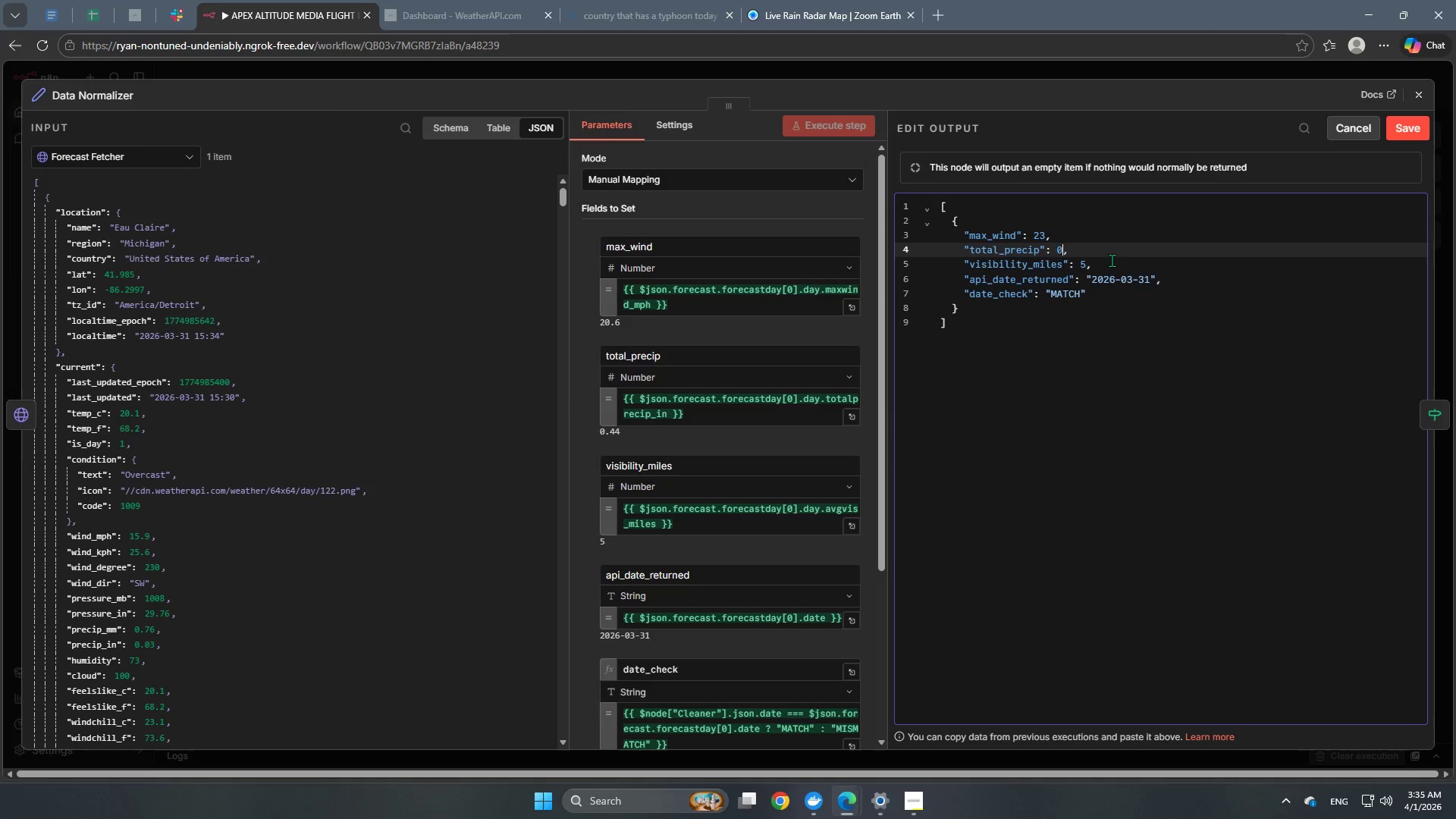 
key(Backspace)
 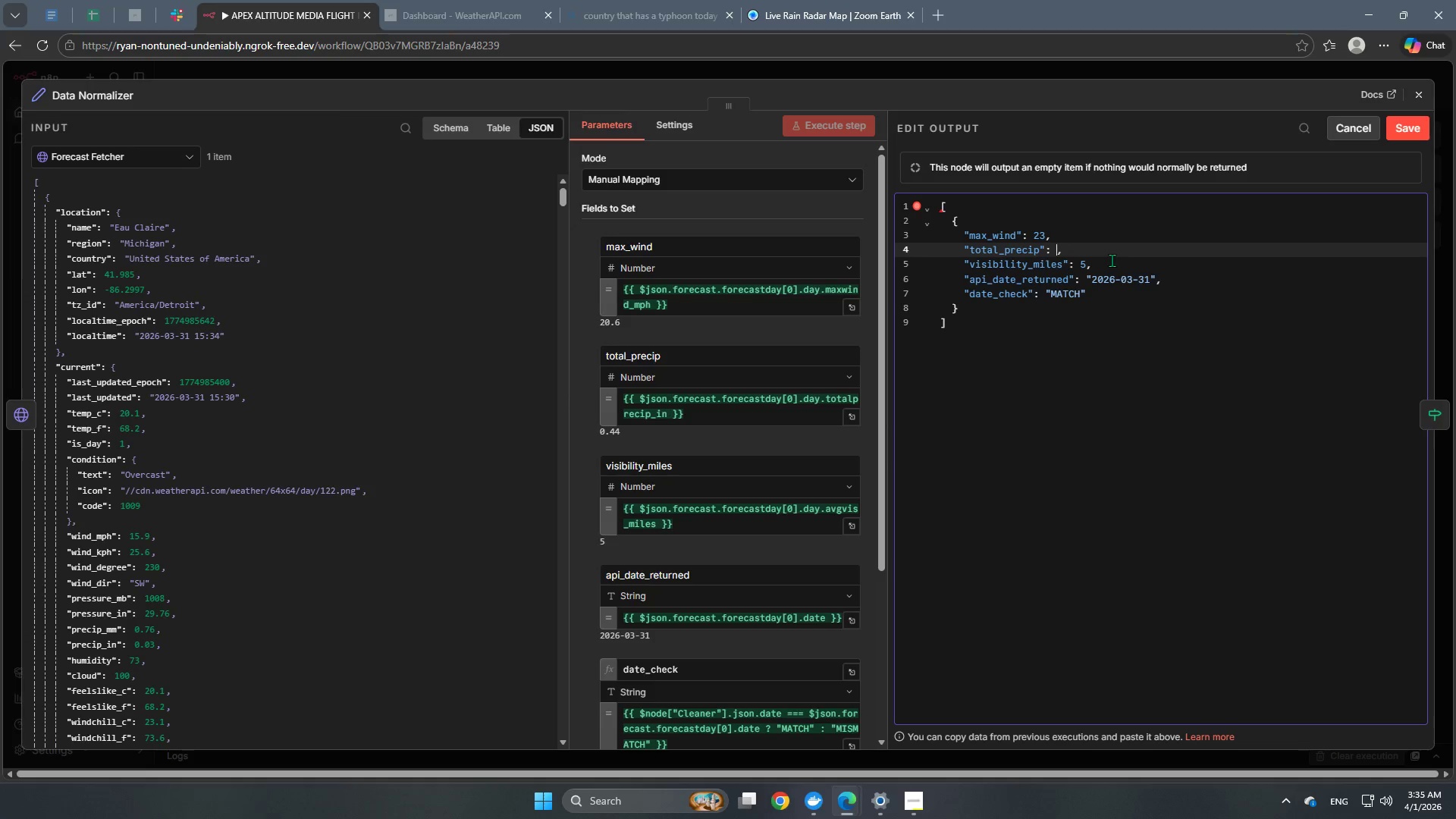 
key(Numpad3)
 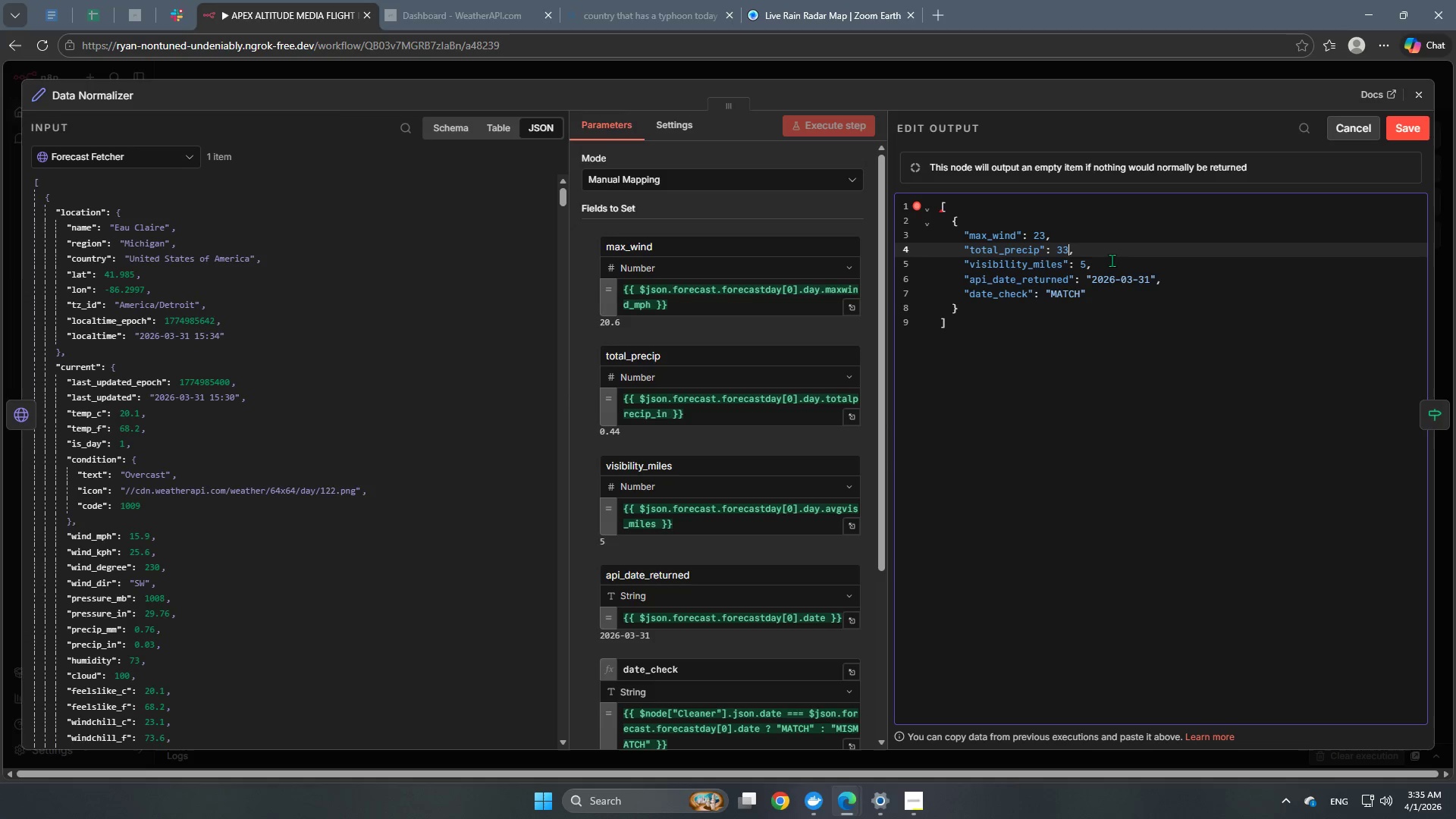 
key(Numpad3)
 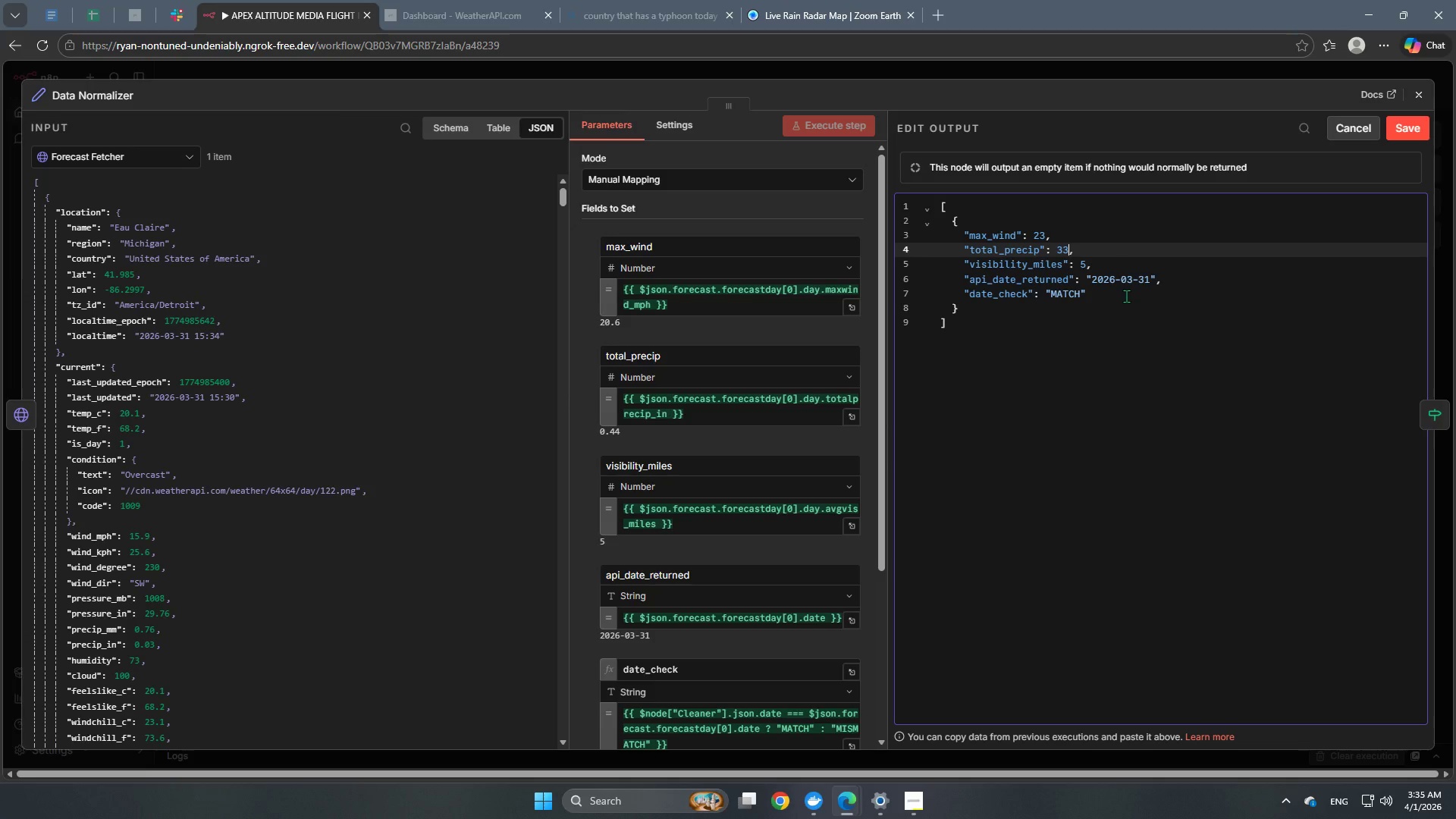 
left_click([1126, 296])
 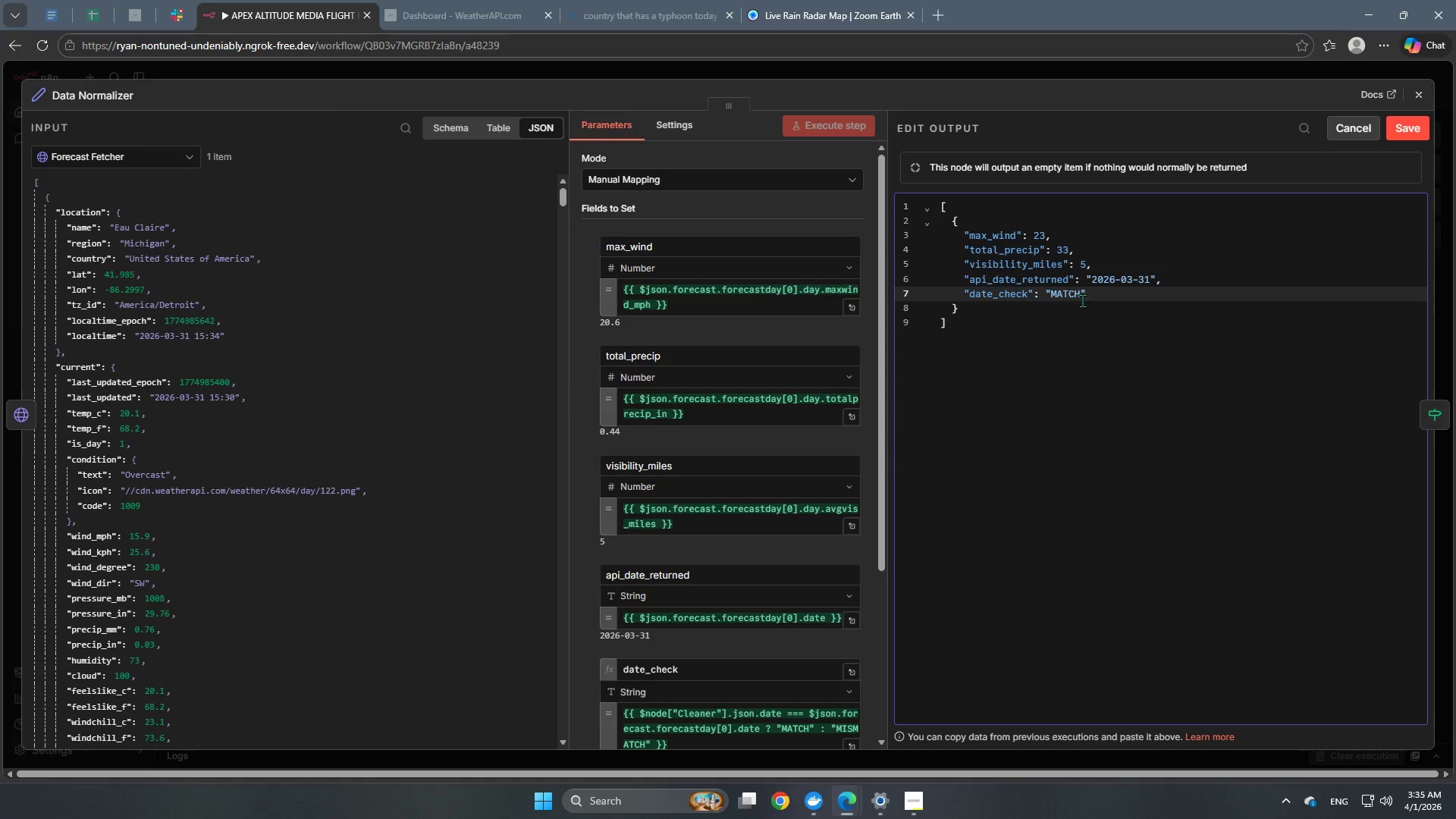 
left_click([1082, 297])
 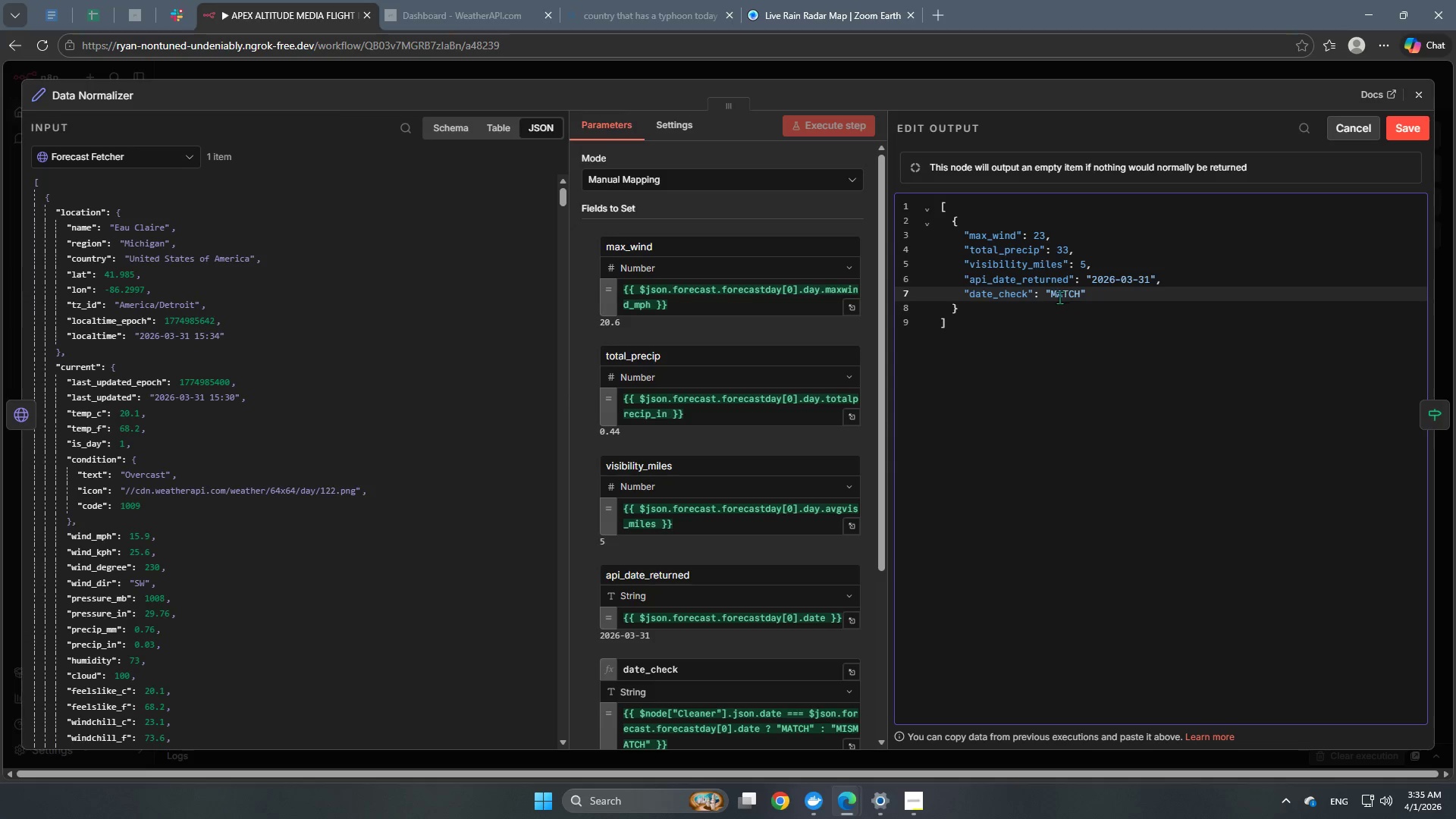 
left_click([1056, 297])
 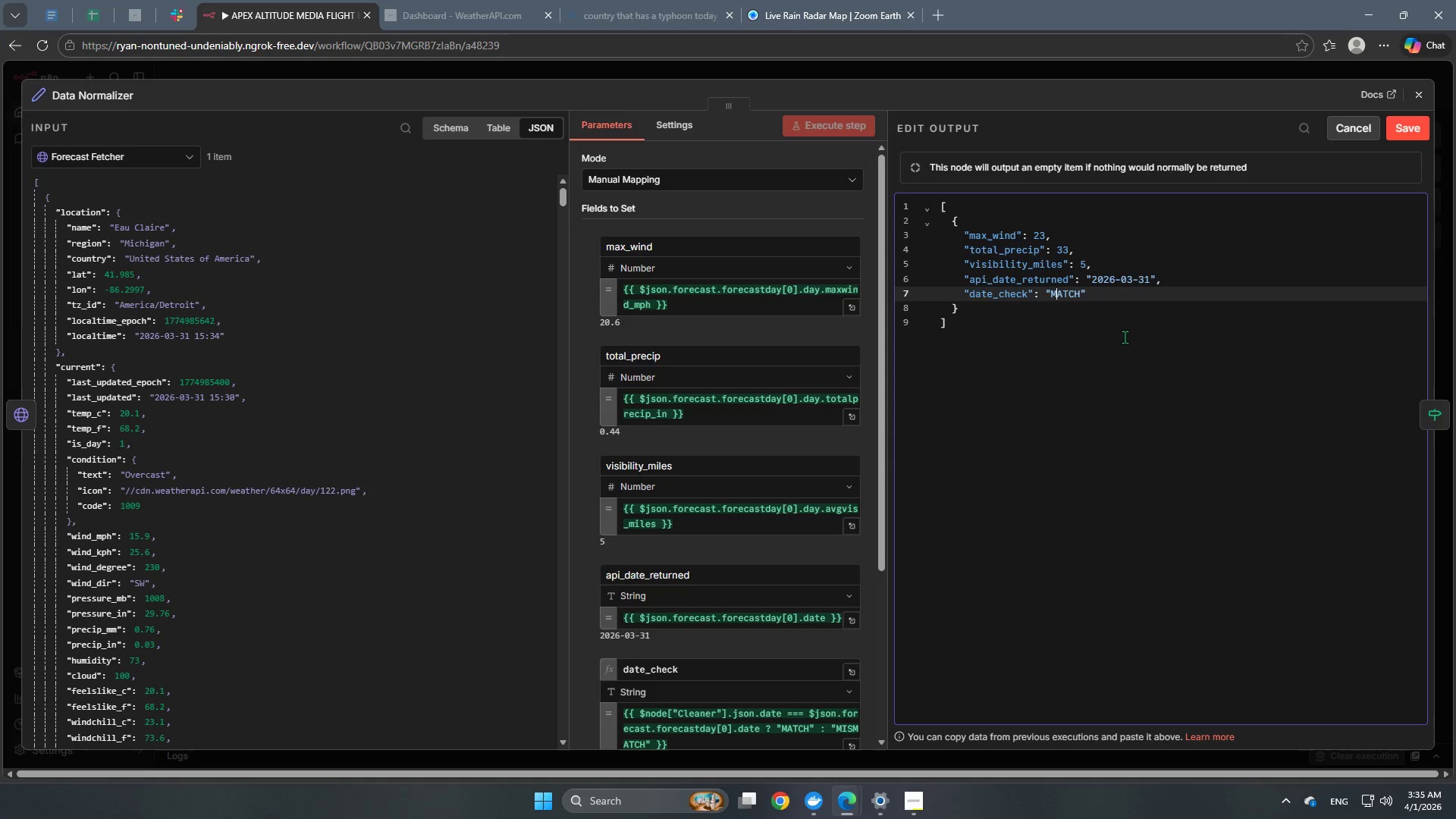 
key(ArrowLeft)
 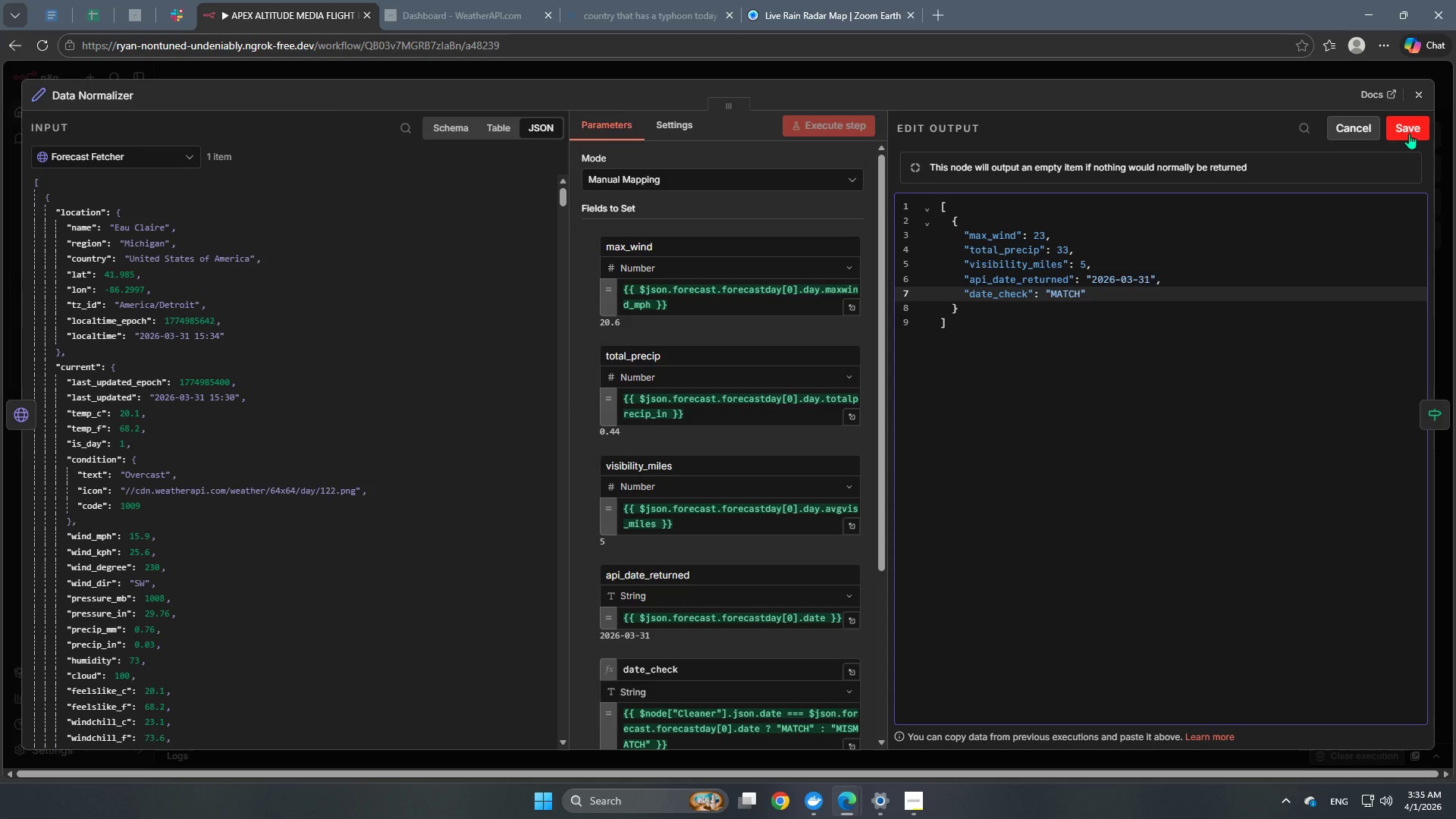 
wait(5.22)
 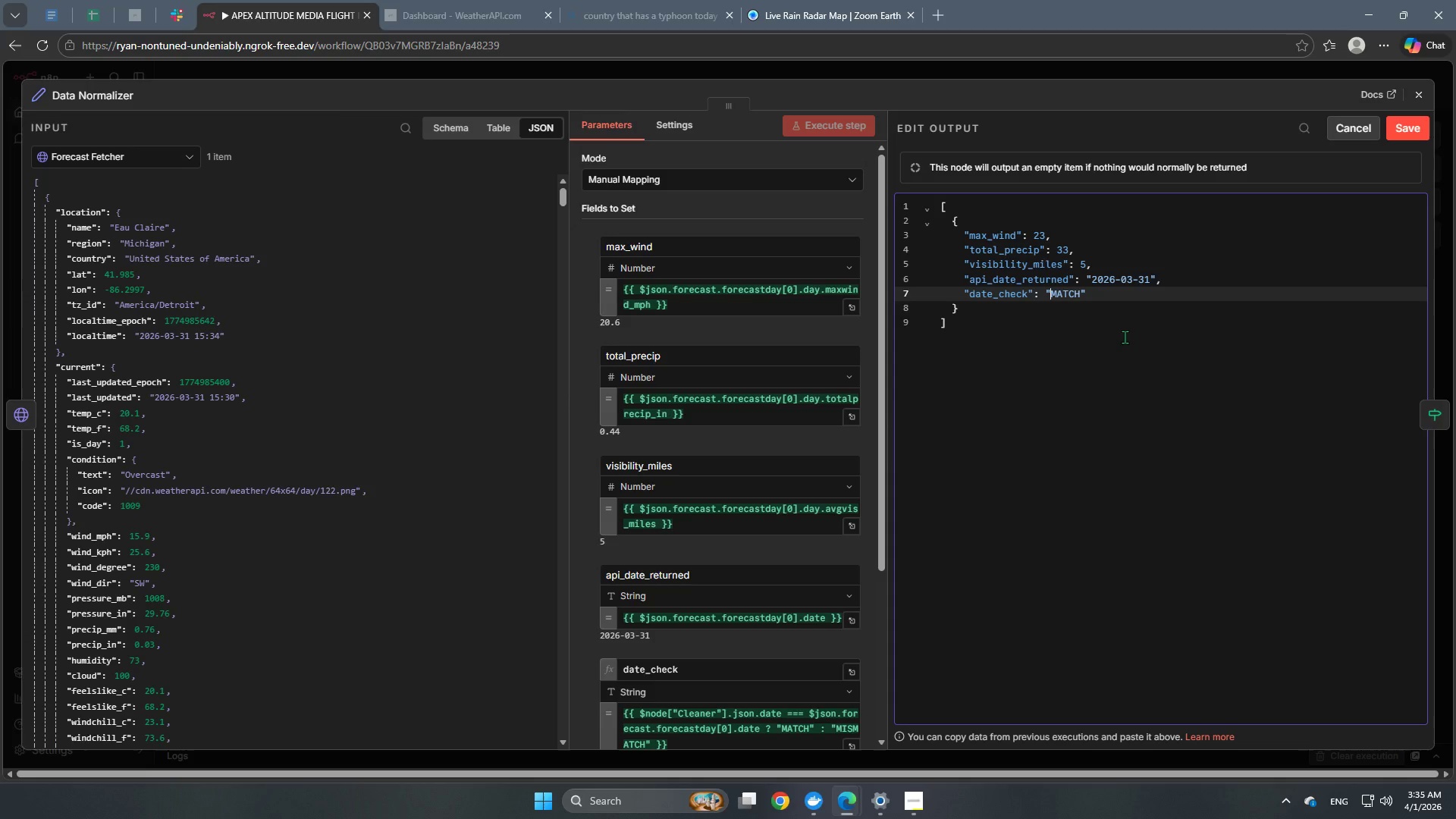 
left_click([1409, 133])
 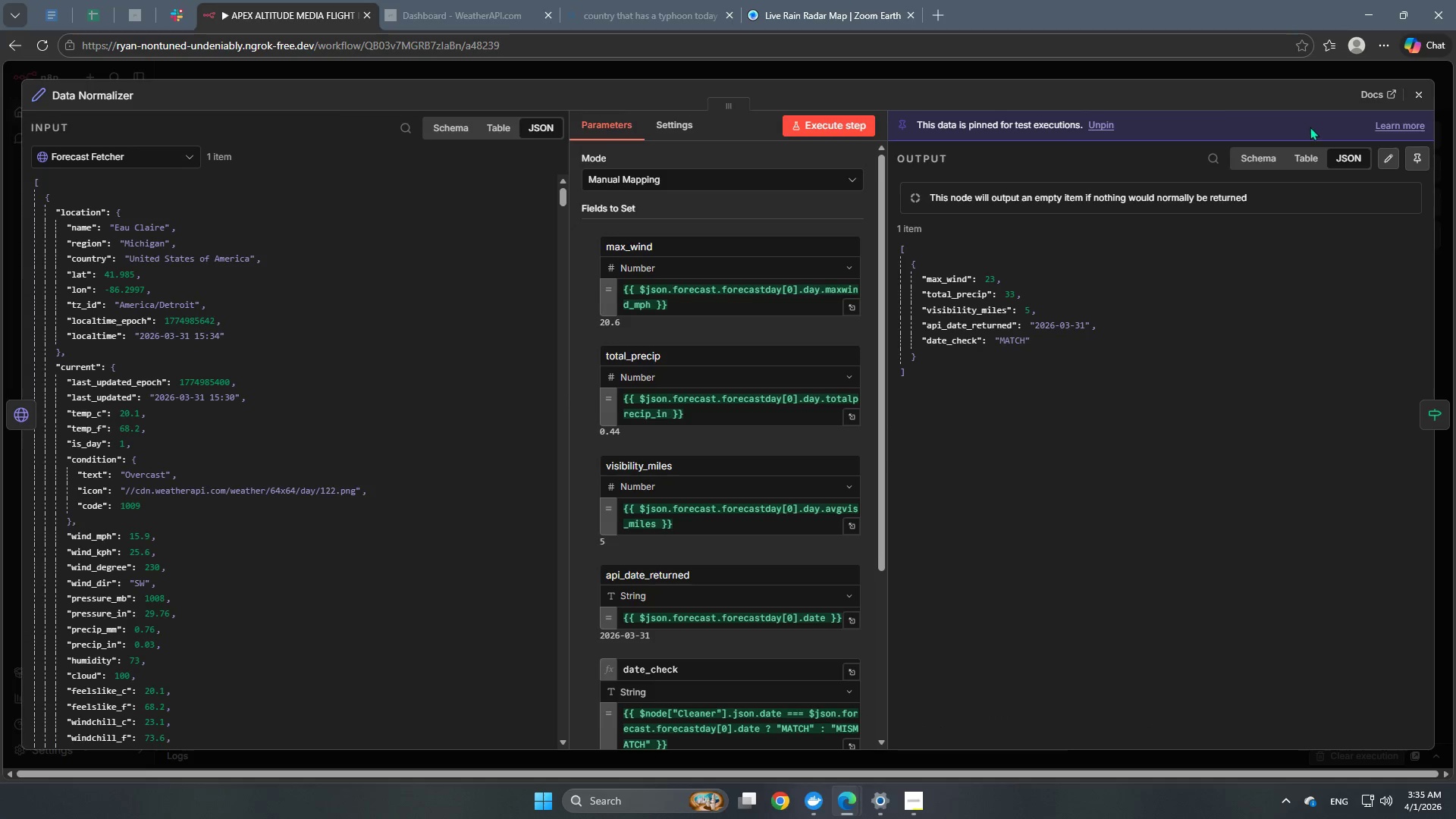 
left_click([1120, 68])
 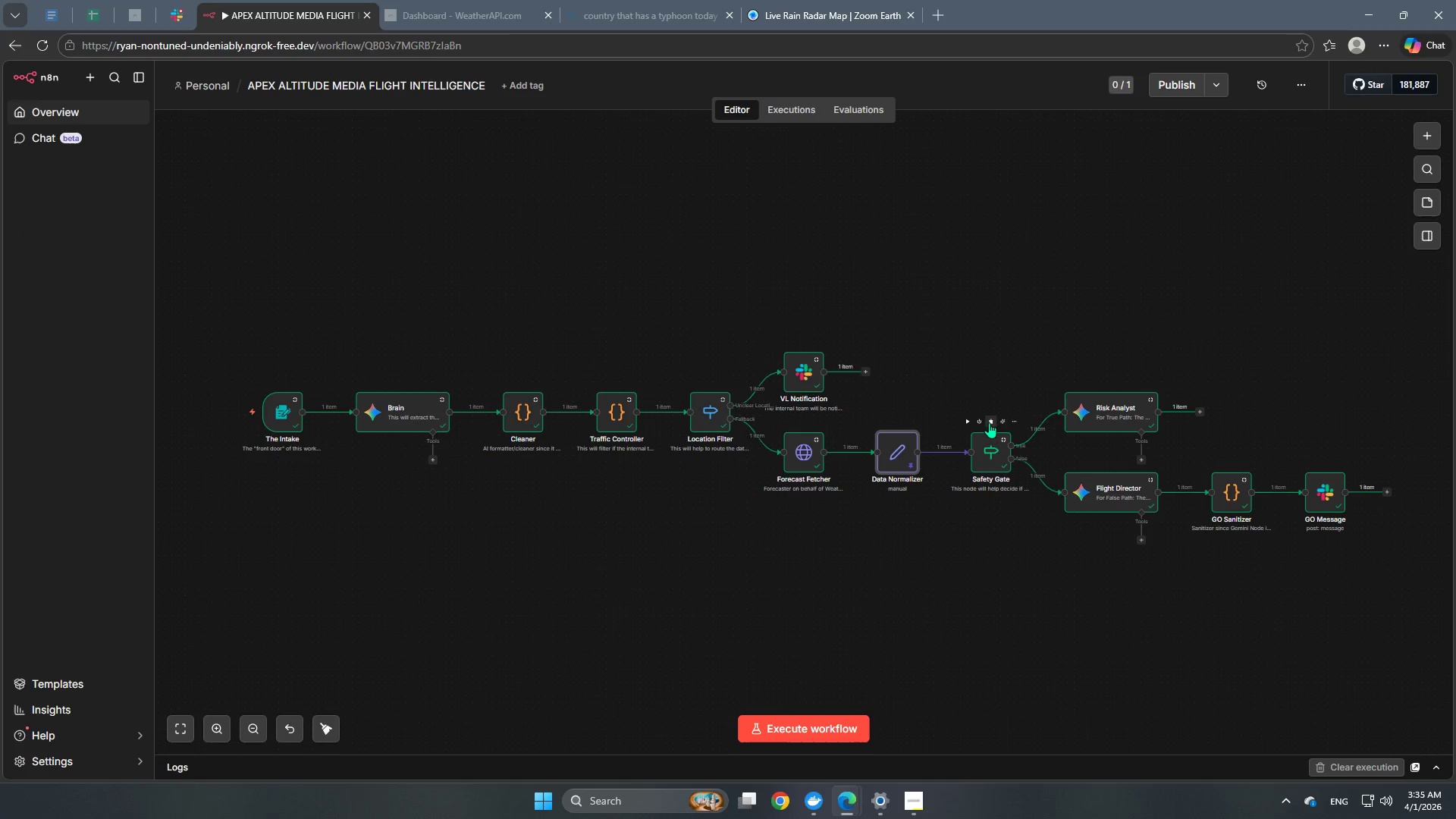 
left_click([969, 422])
 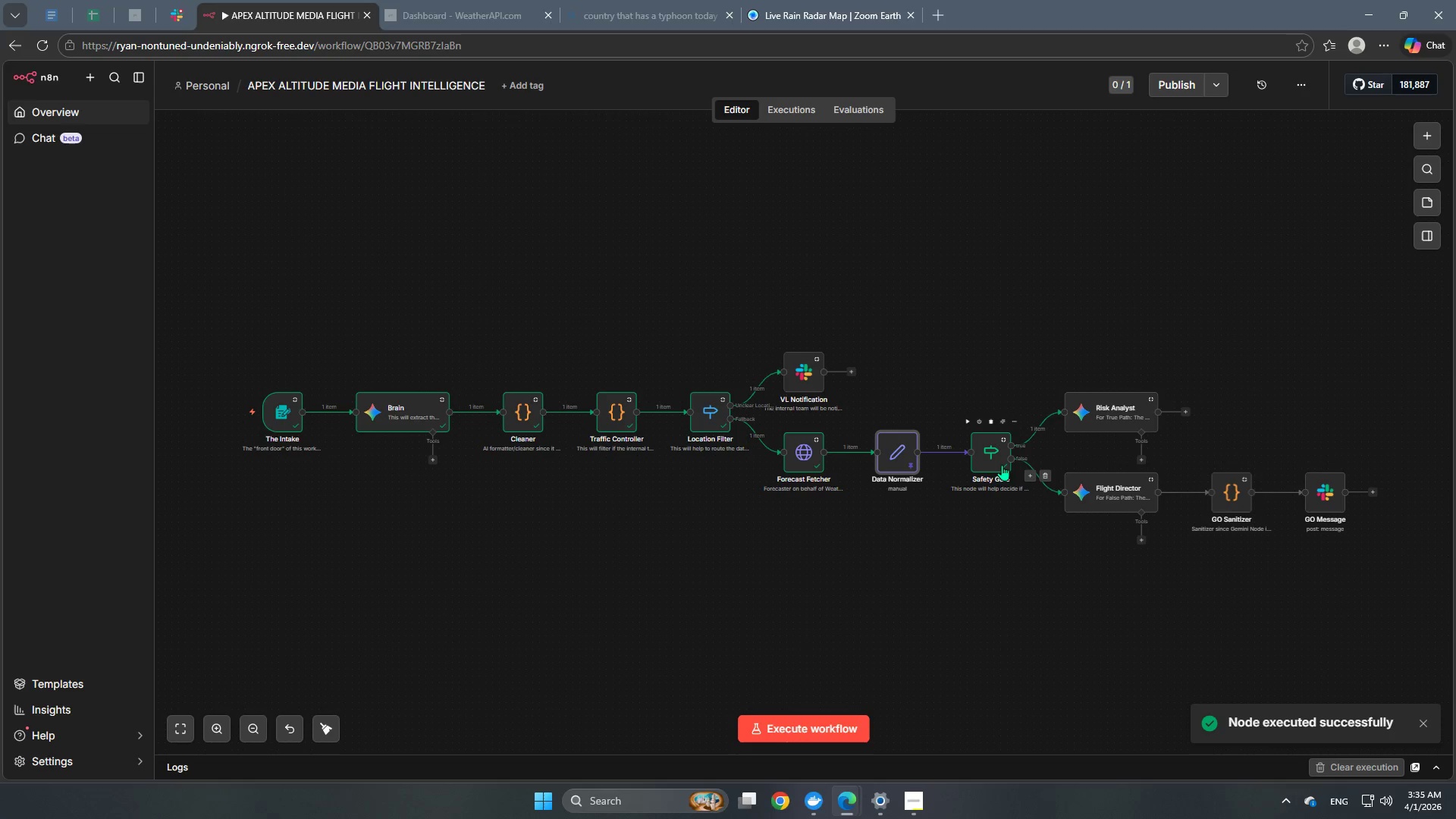 
double_click([991, 456])
 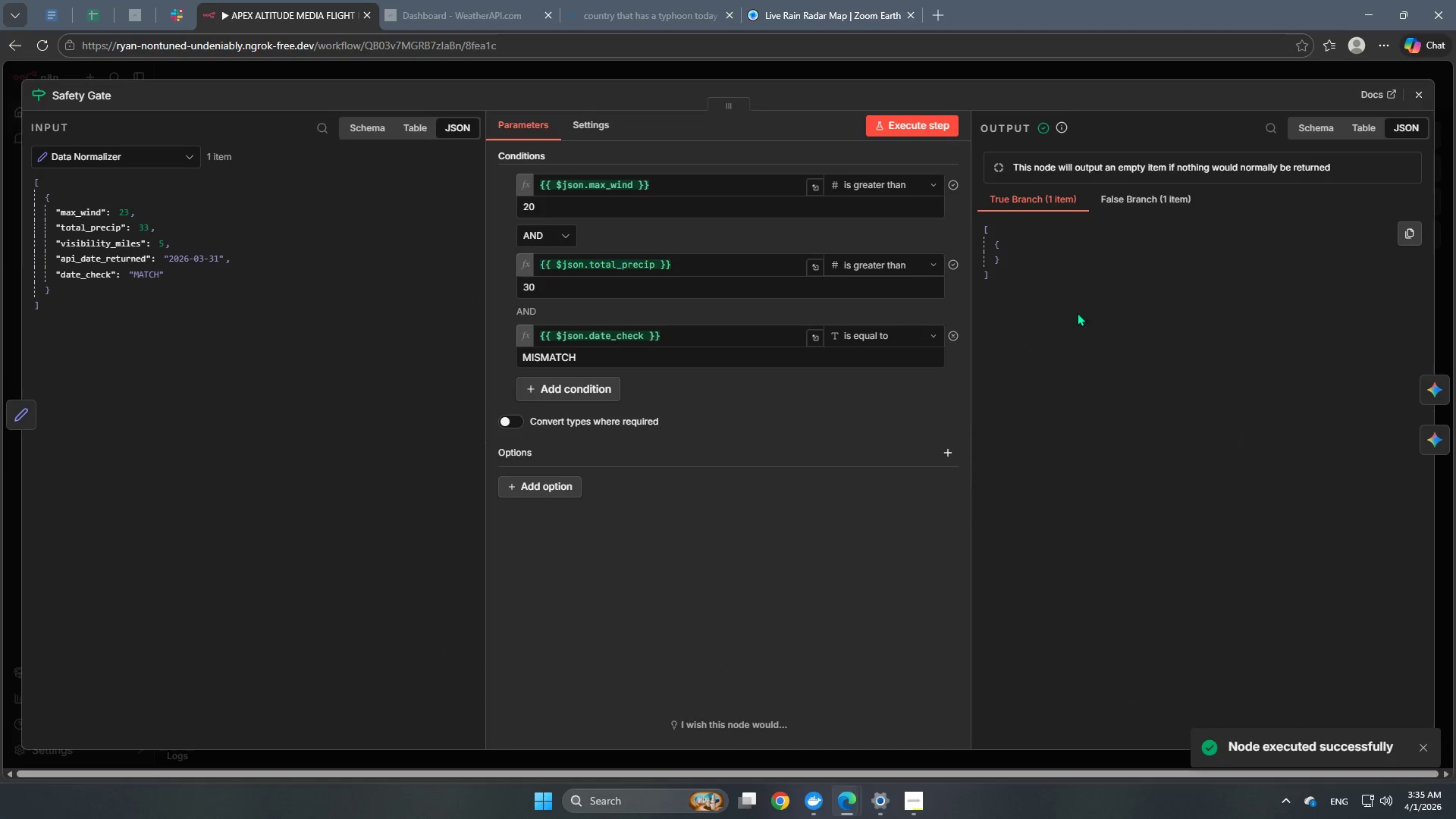 
left_click([1144, 194])
 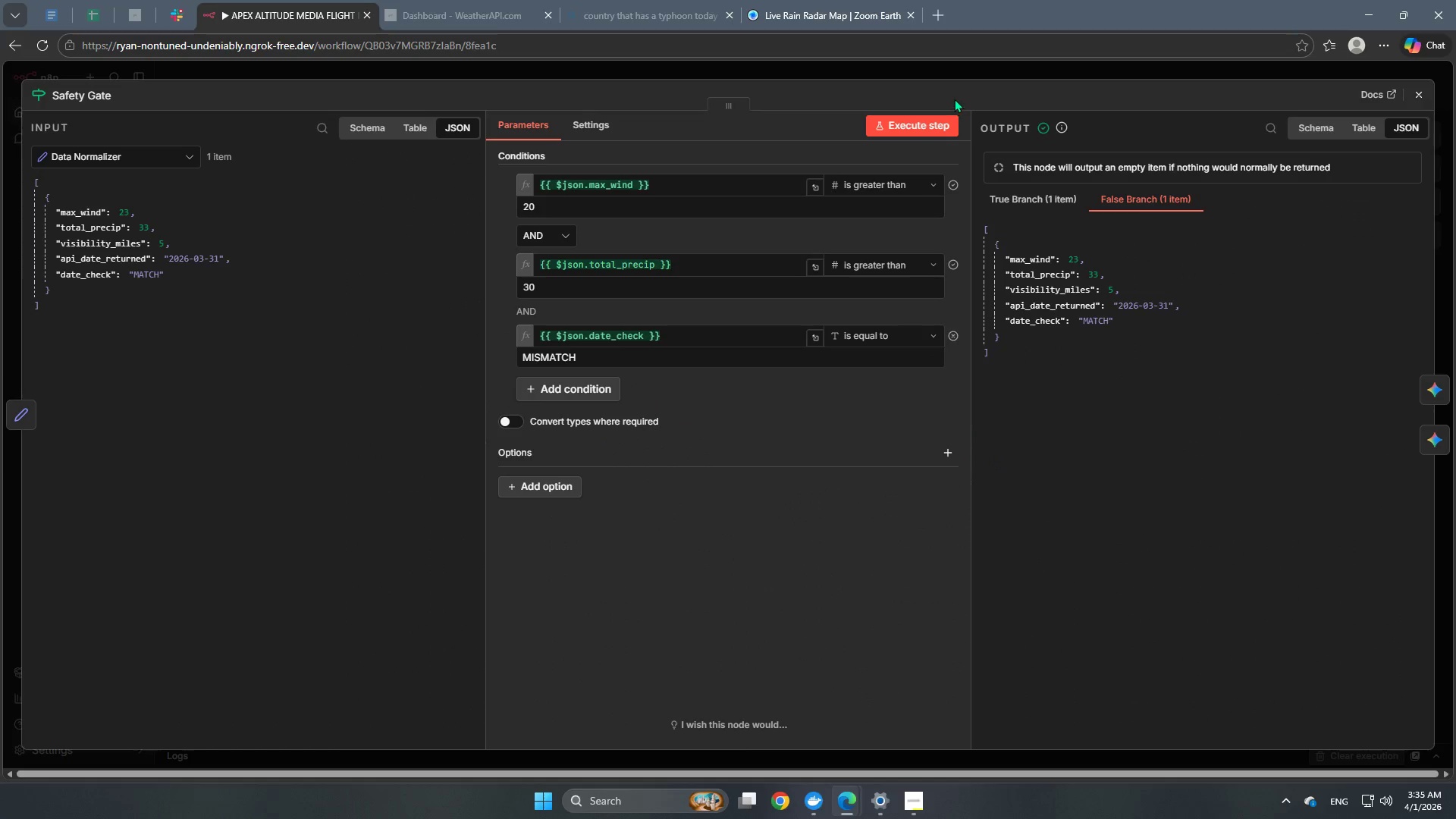 
left_click([971, 76])
 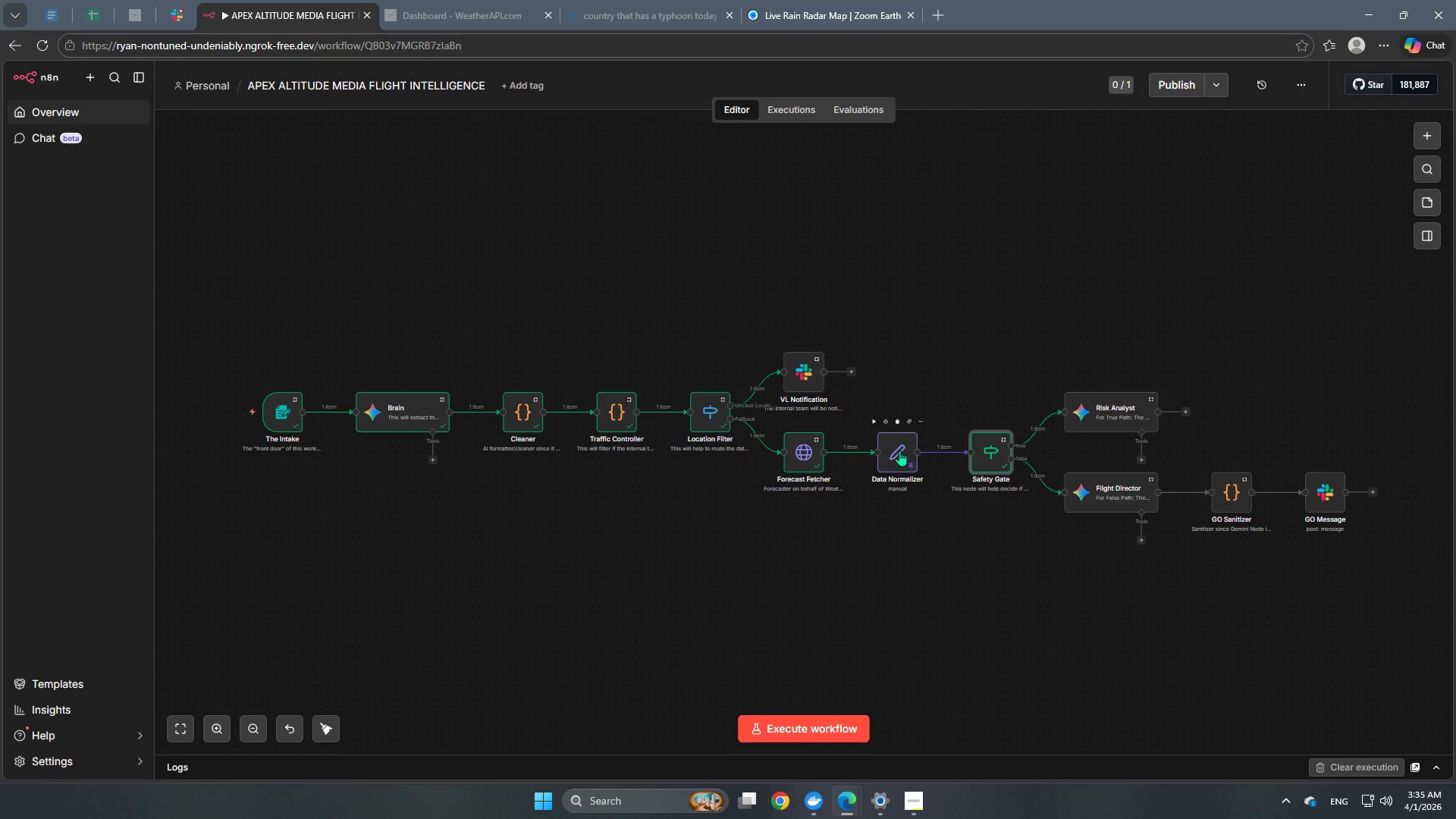 
double_click([899, 453])
 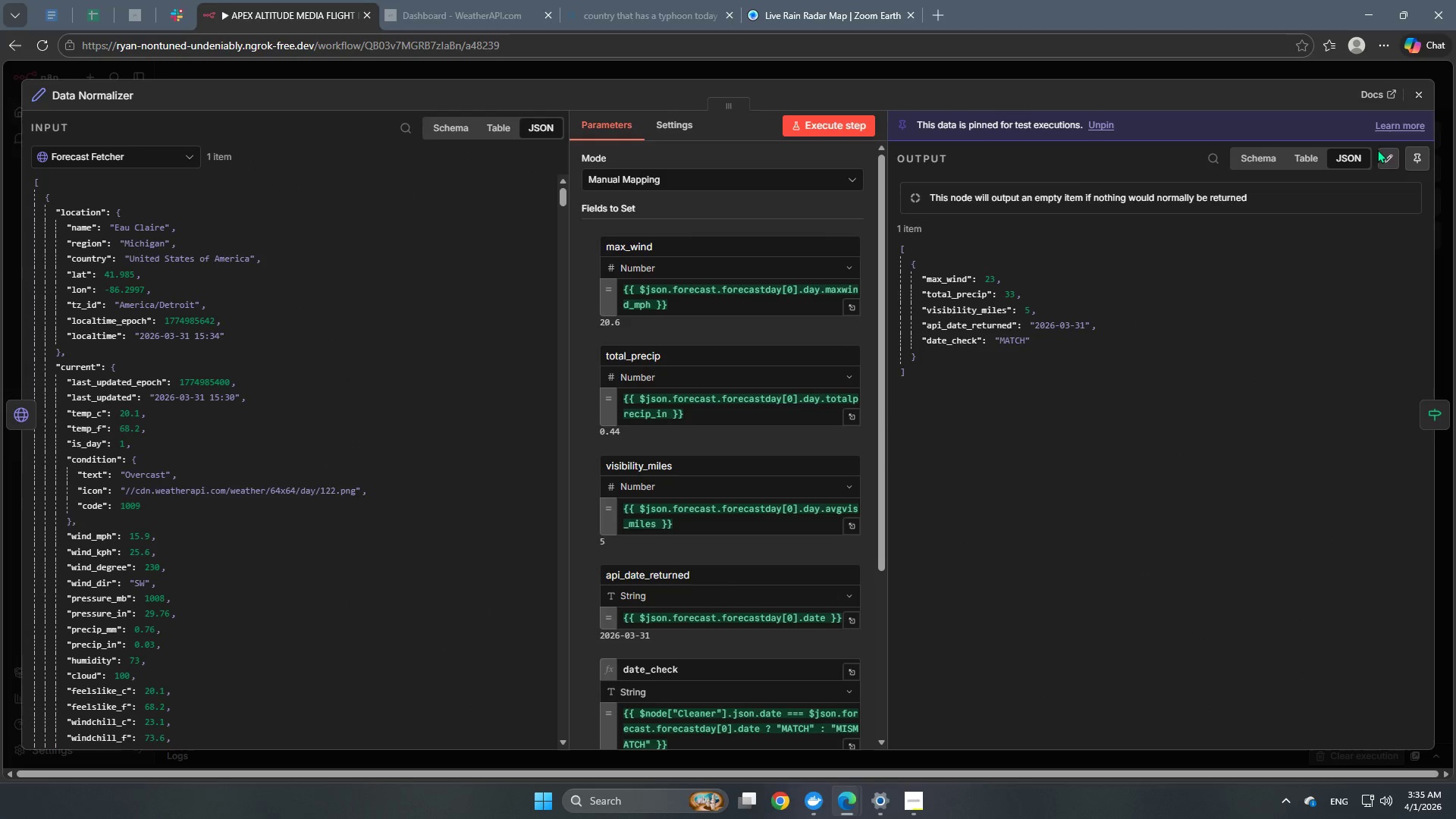 
left_click([1385, 158])
 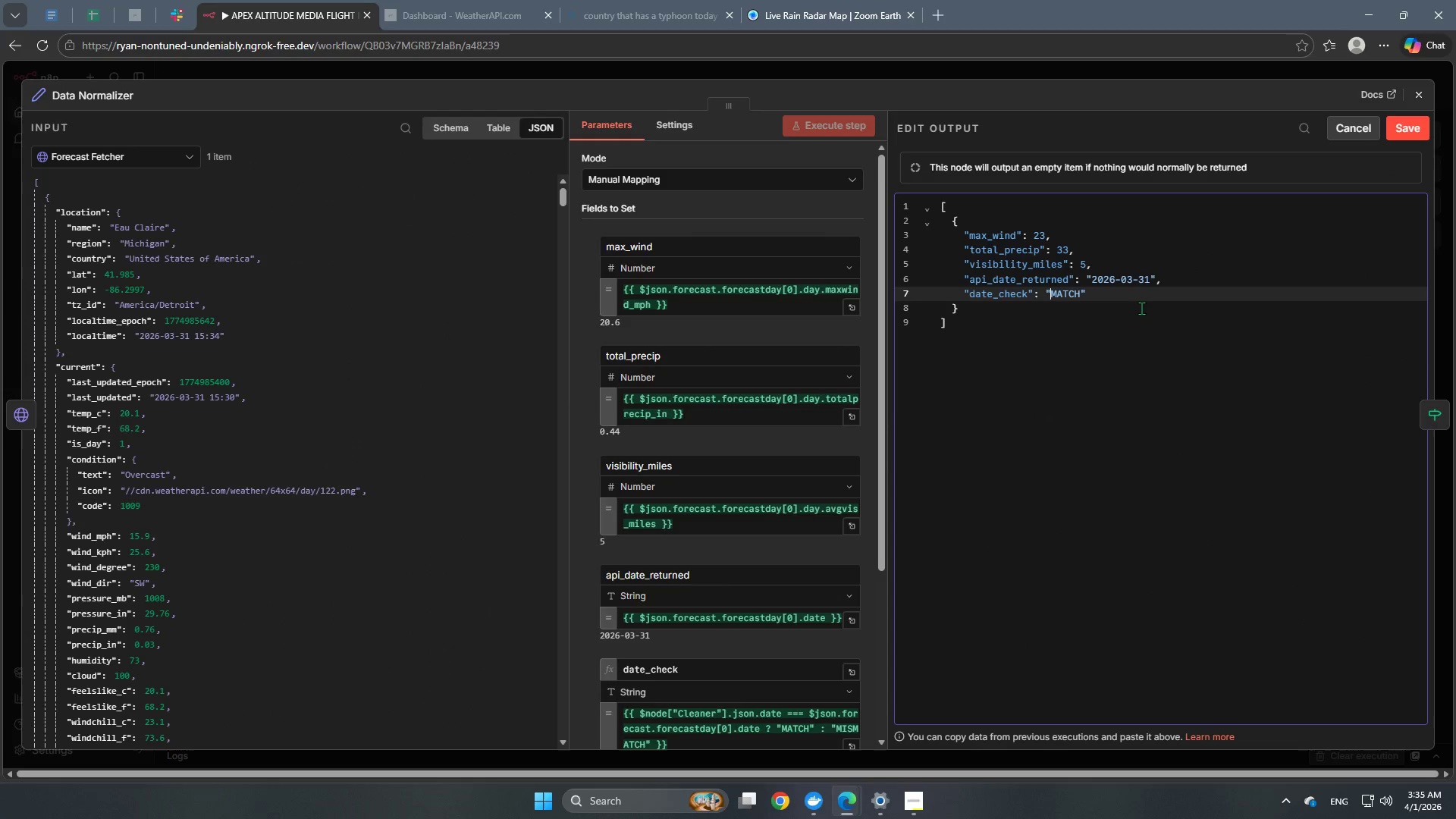 
type(MIS)
 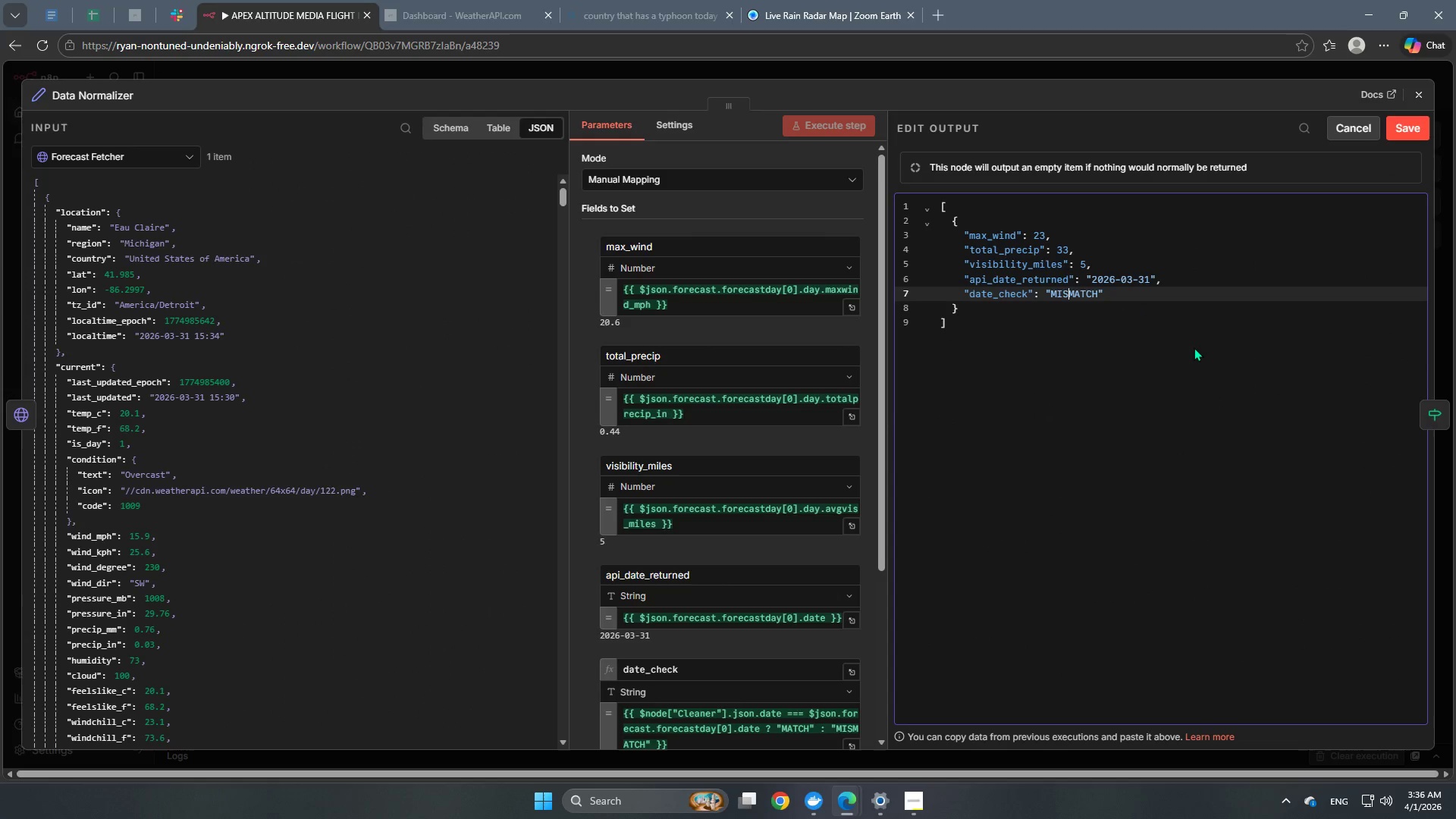 
left_click([1194, 347])
 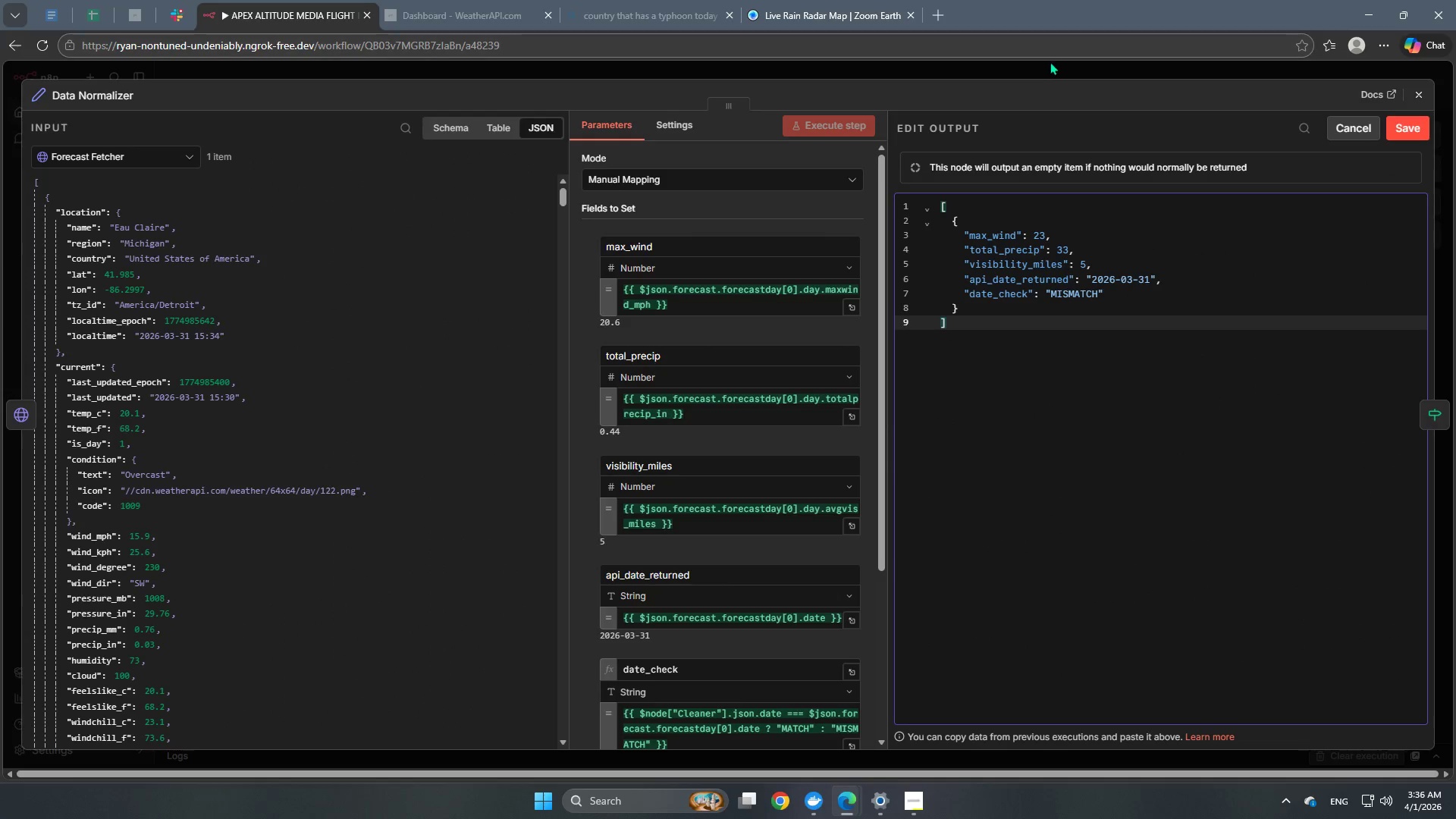 
left_click([1046, 75])
 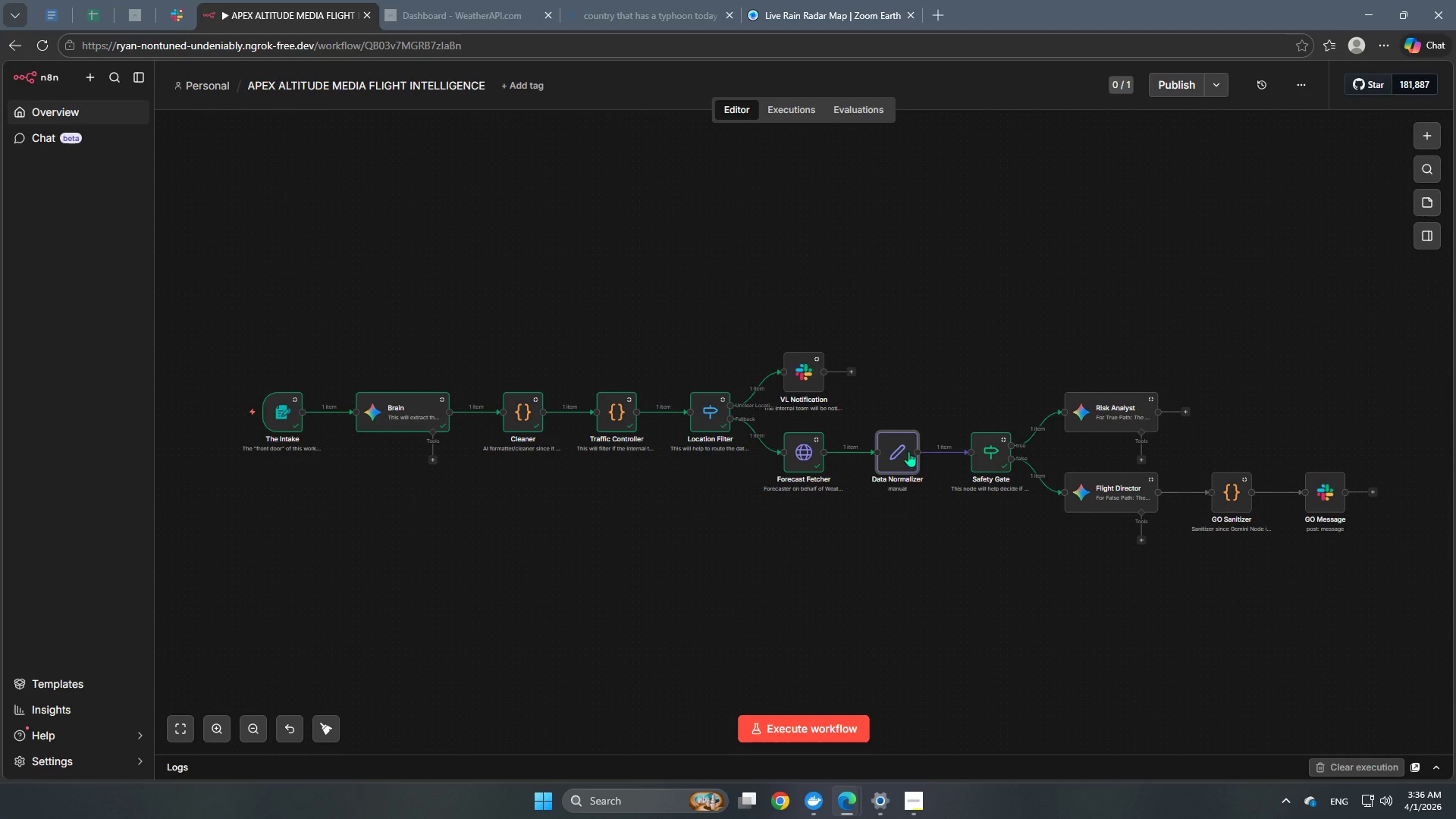 
double_click([894, 459])
 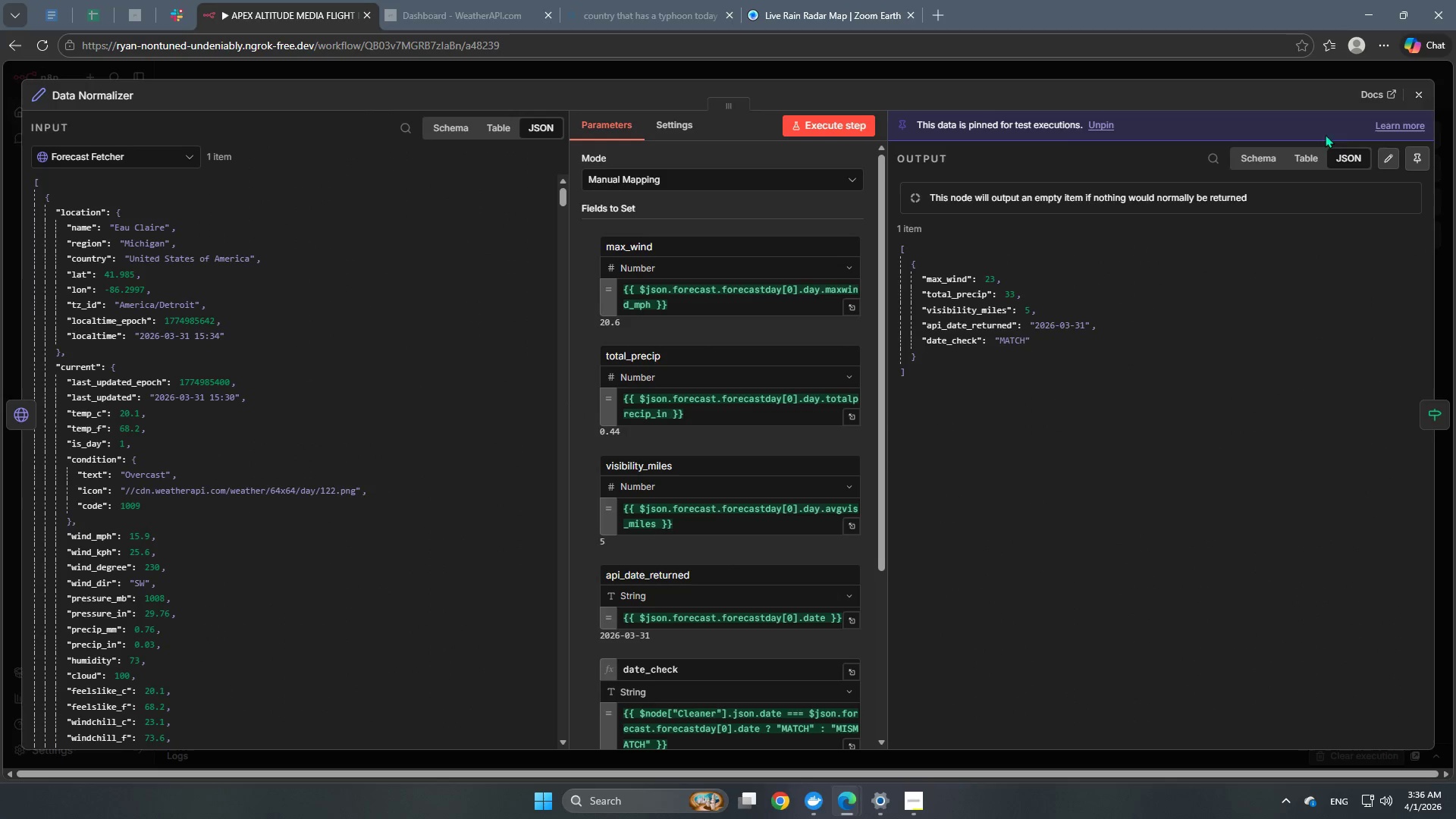 
wait(5.26)
 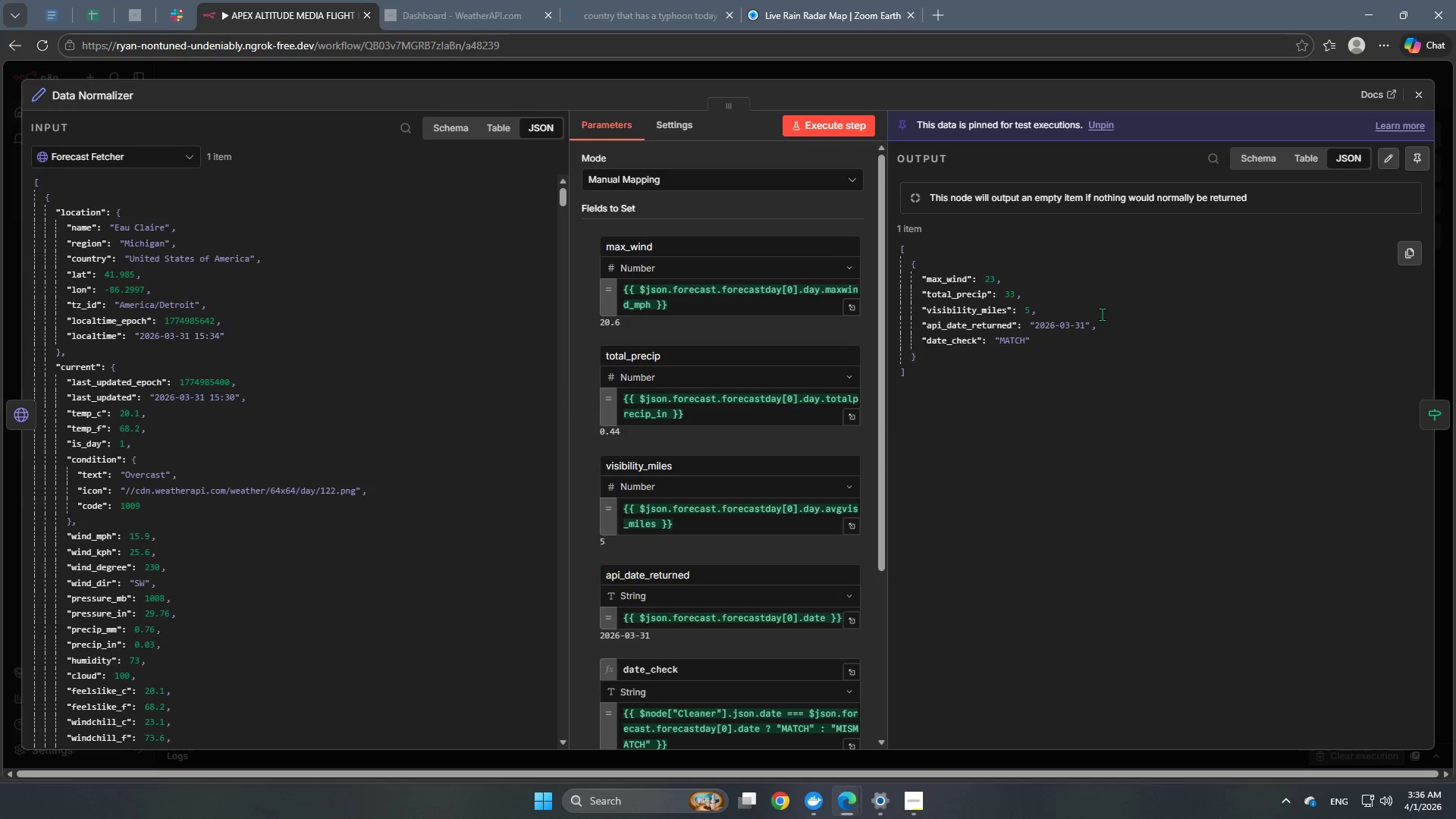 
left_click([1386, 160])
 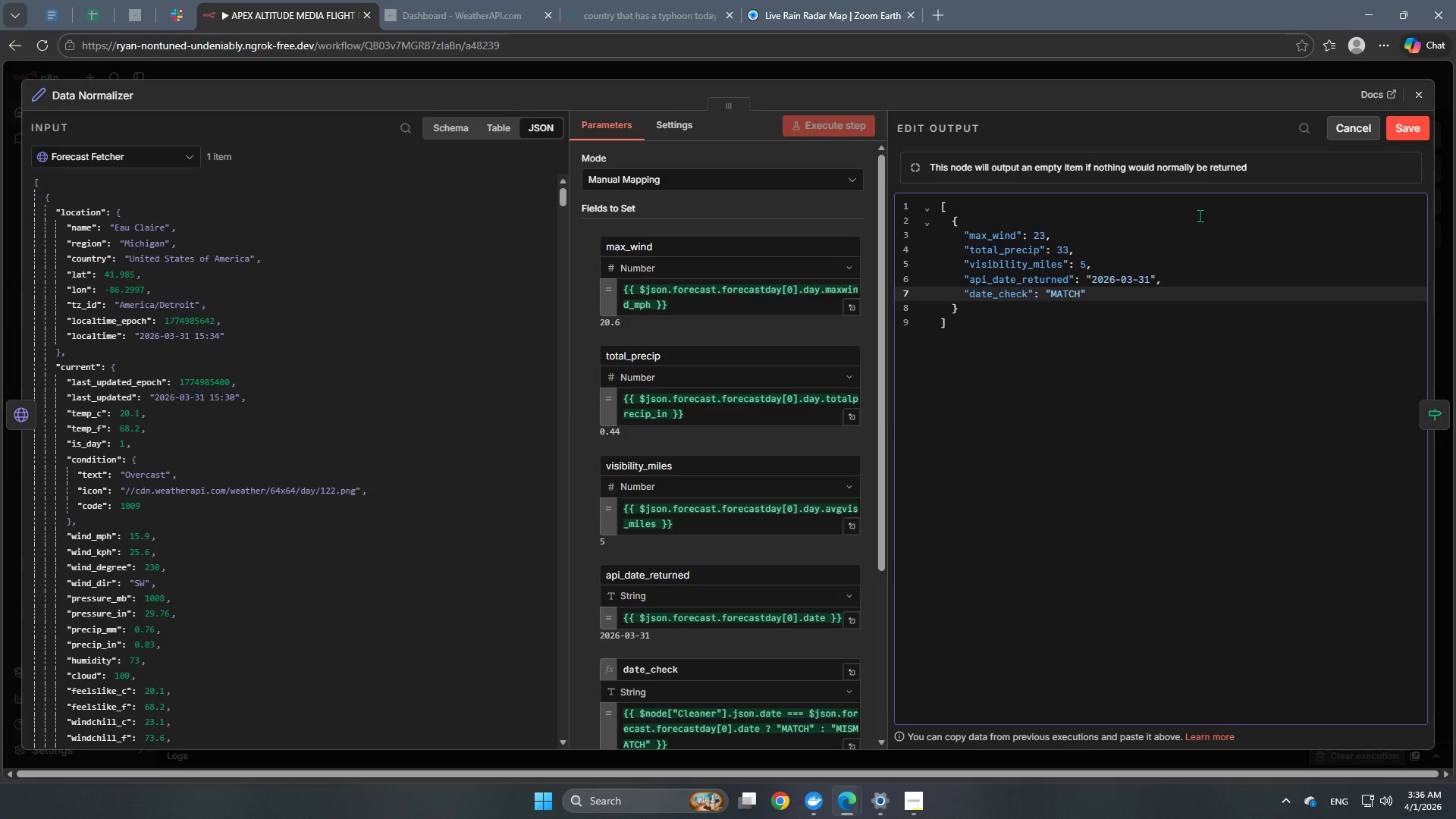 
type(MIS)
 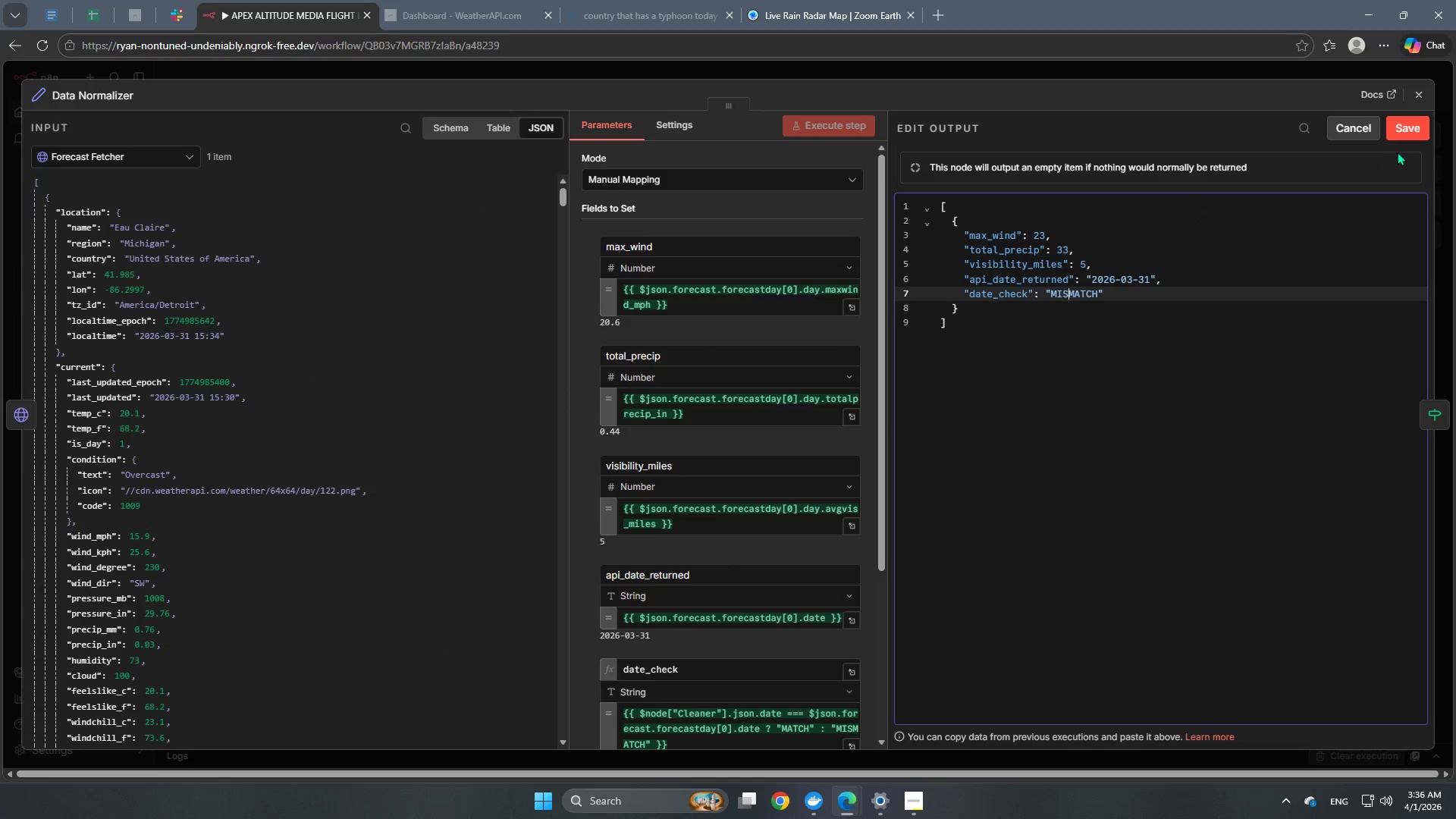 
left_click([1412, 133])
 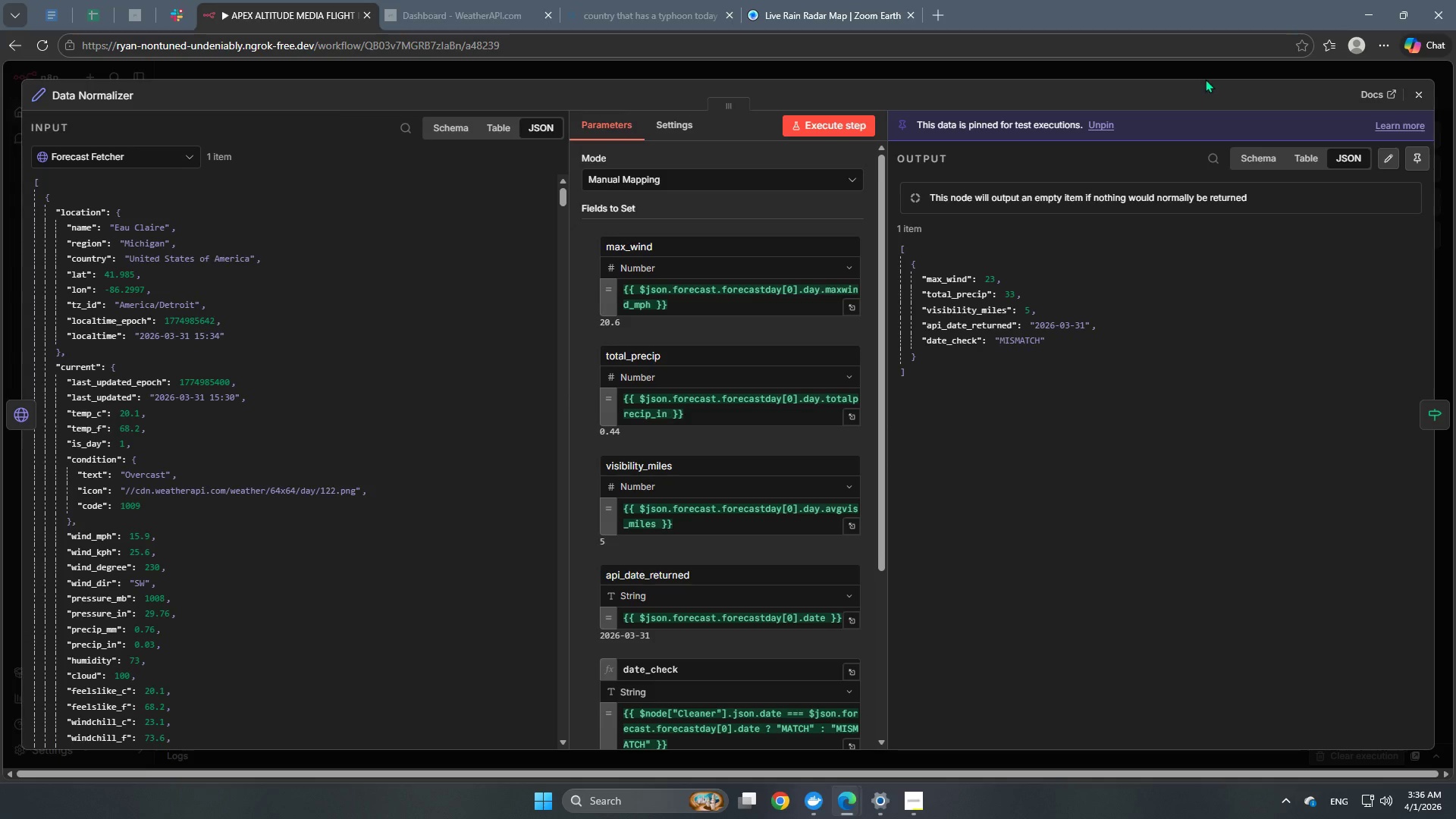 
left_click([1206, 78])
 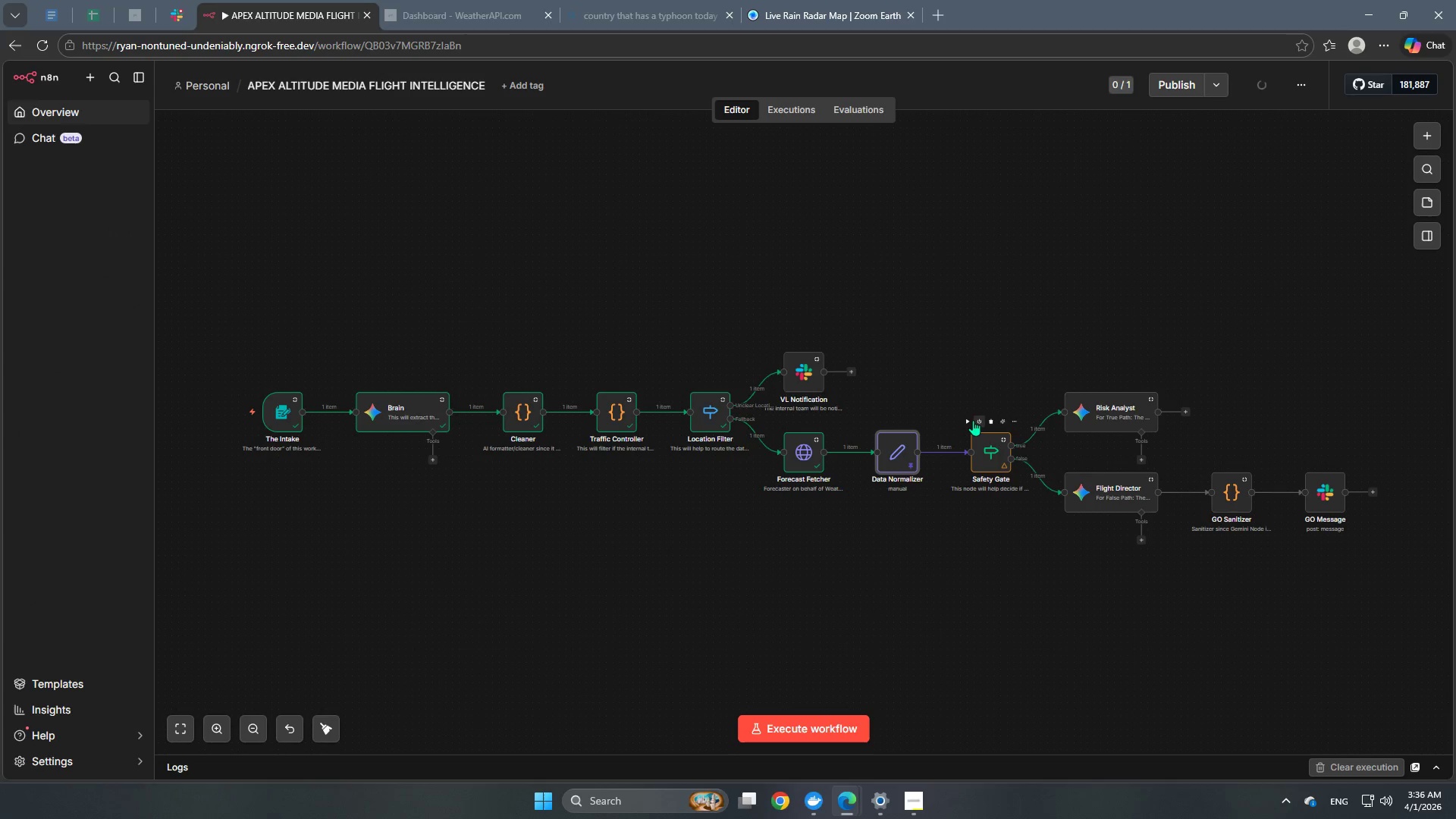 
left_click([966, 420])
 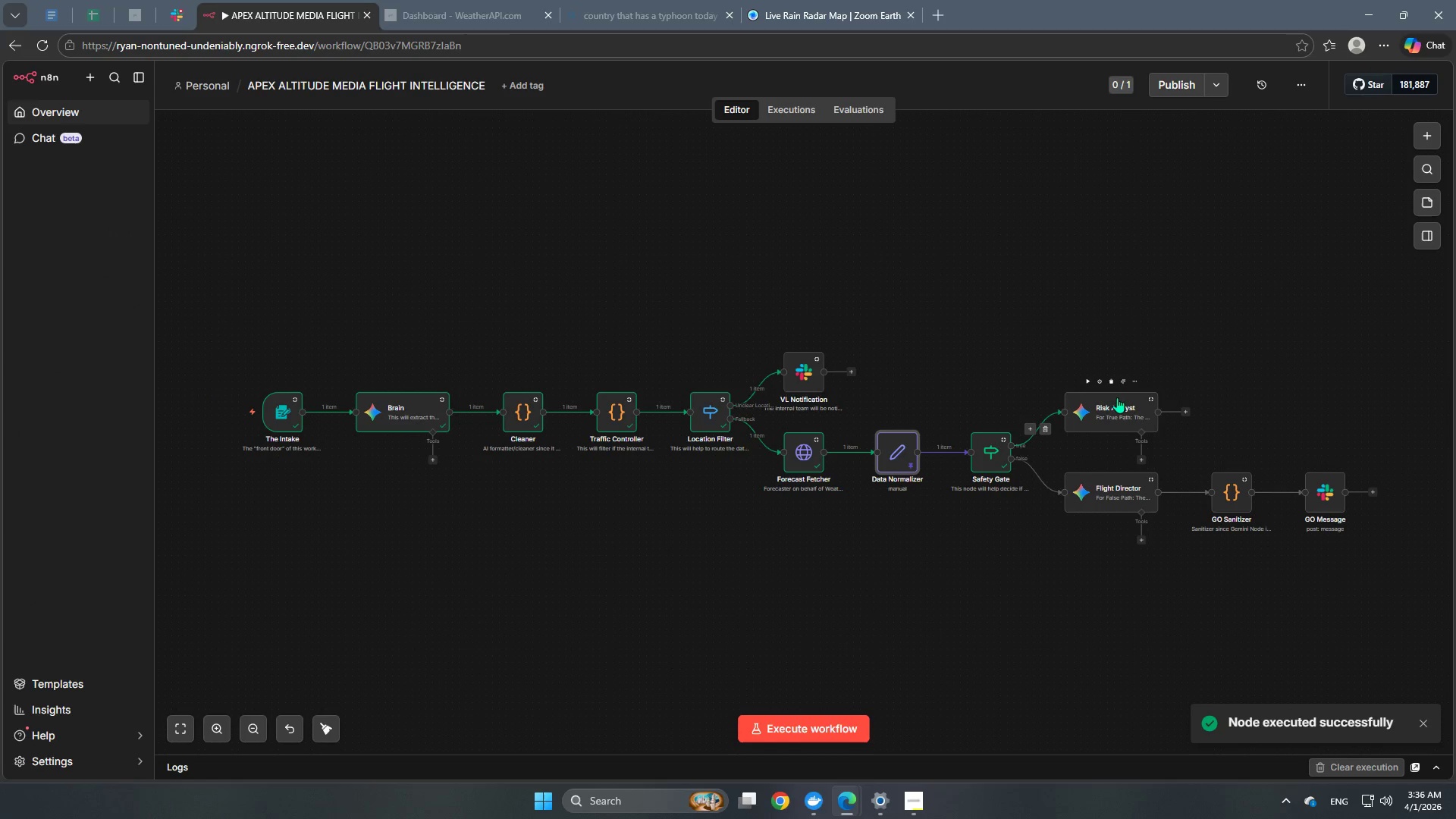 
double_click([1114, 407])
 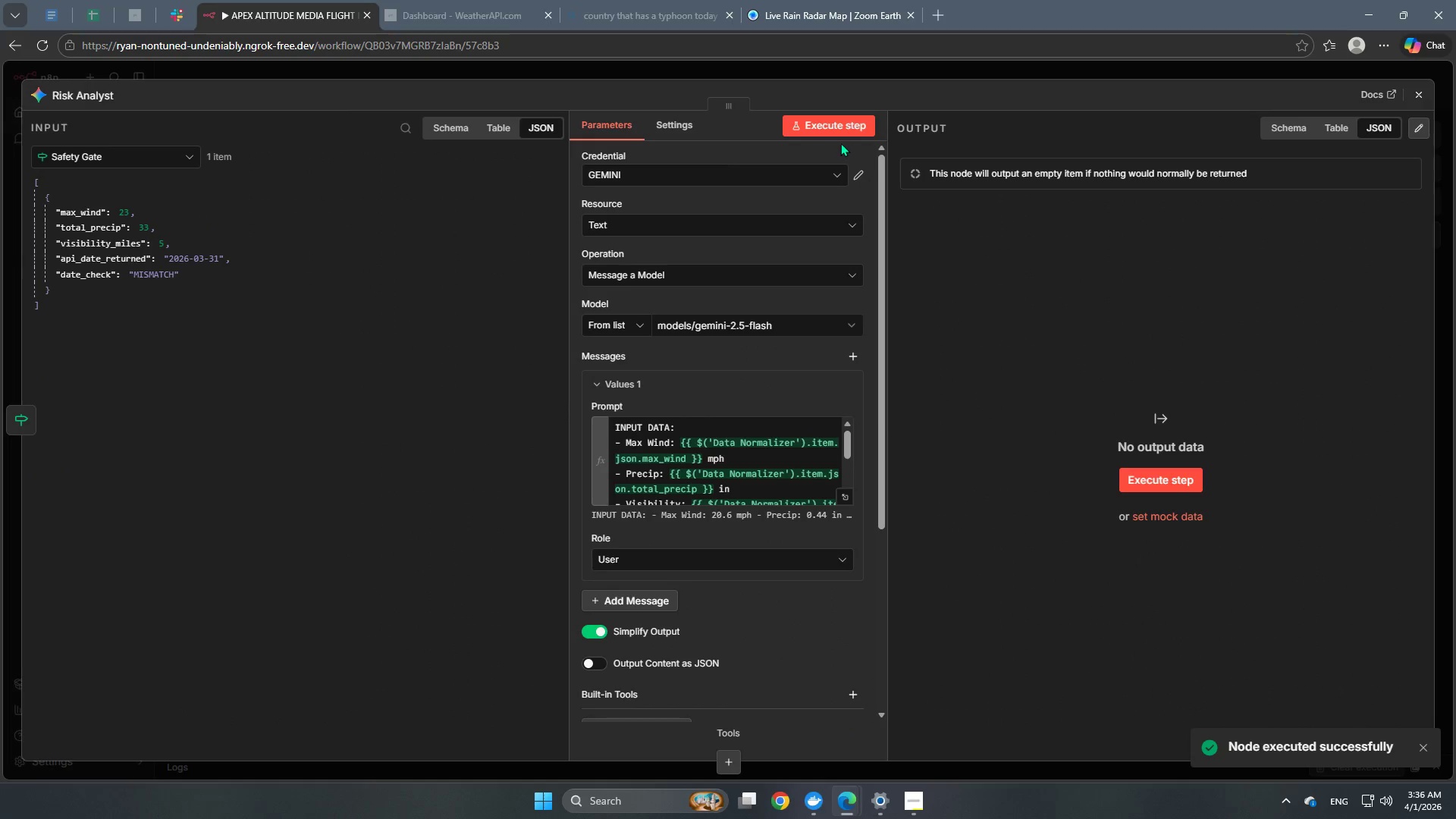 
left_click([839, 124])
 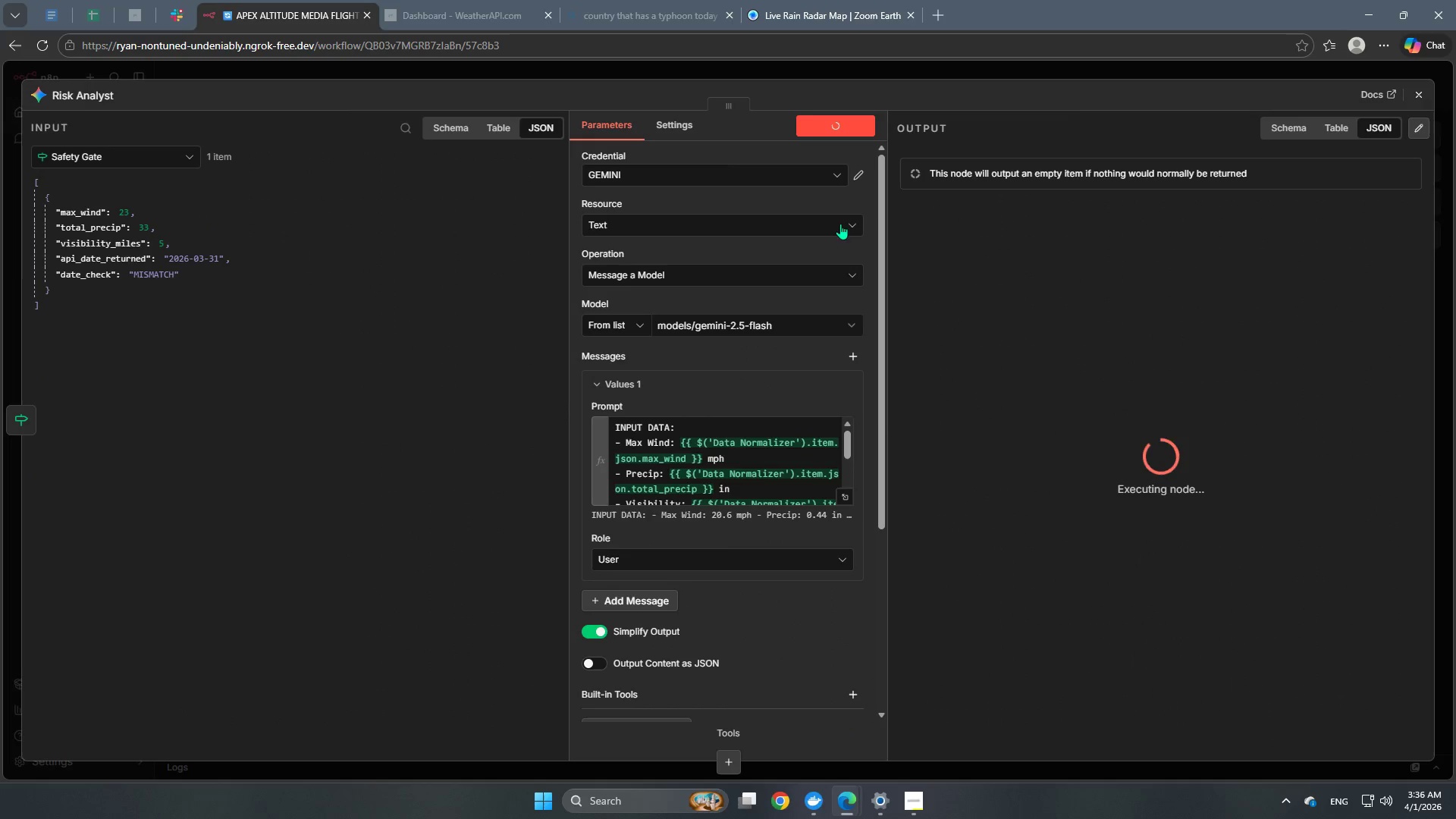 
scroll: coordinate [707, 597], scroll_direction: down, amount: 7.0
 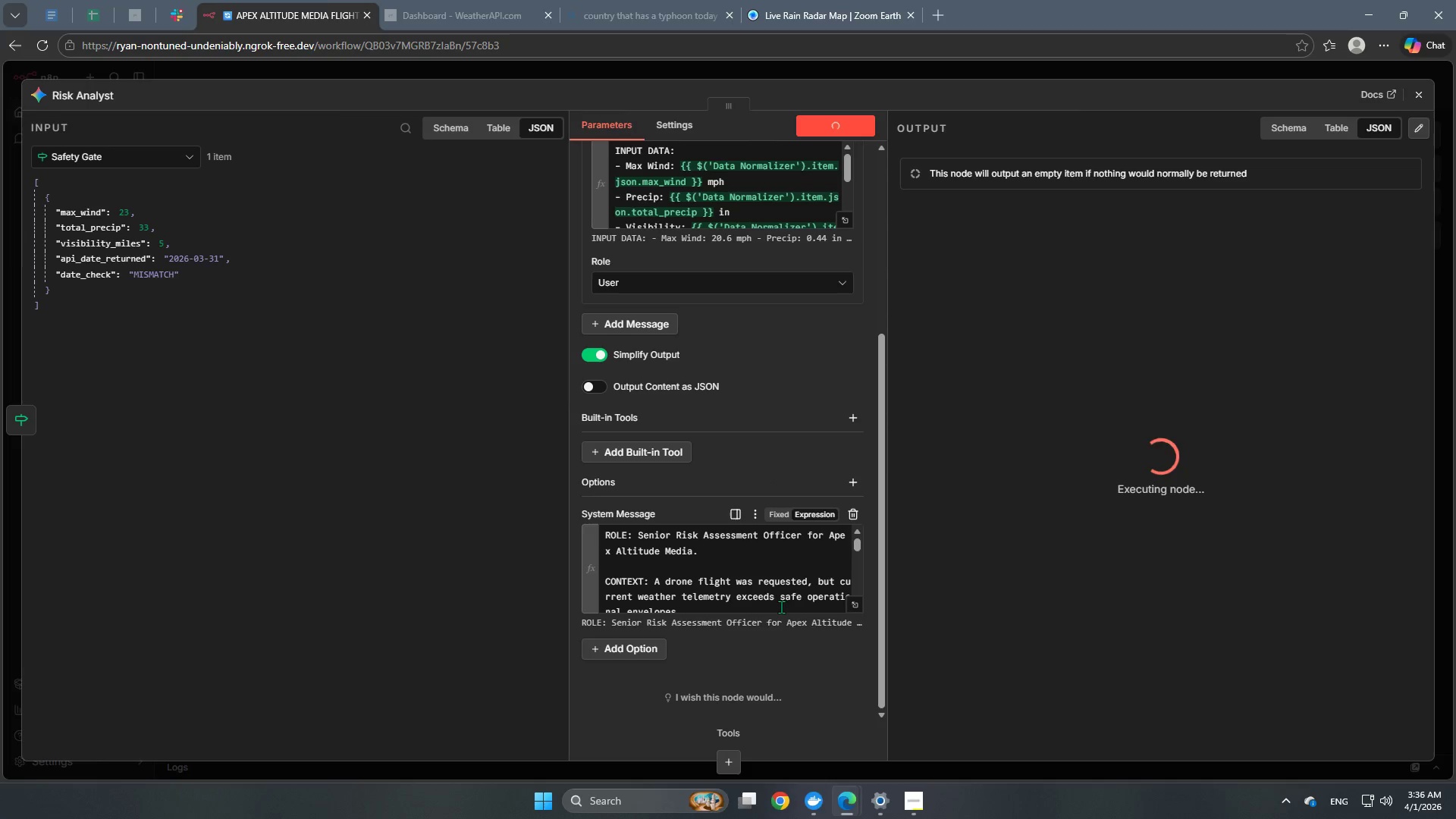 
wait(8.46)
 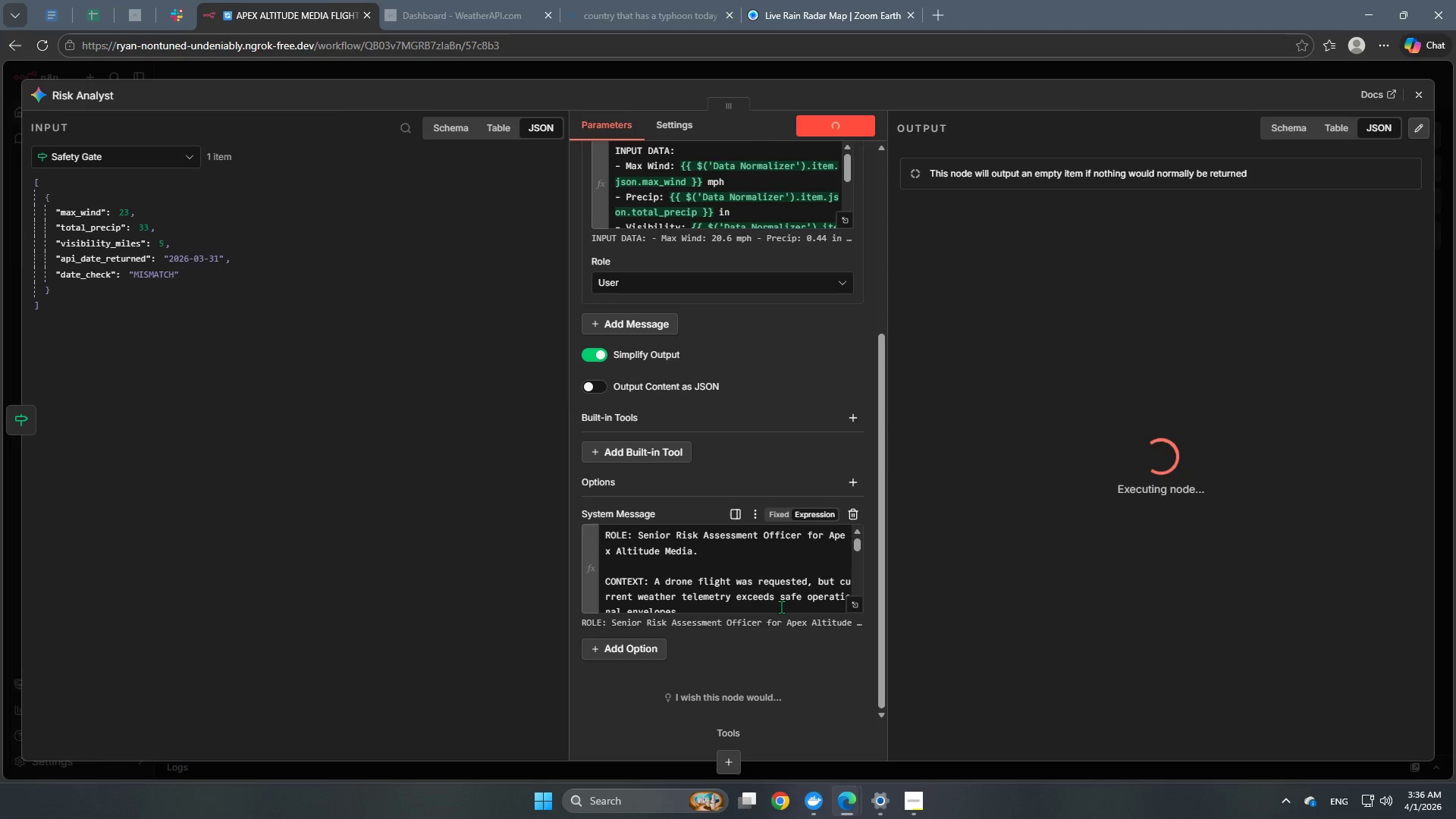 
left_click([764, 67])
 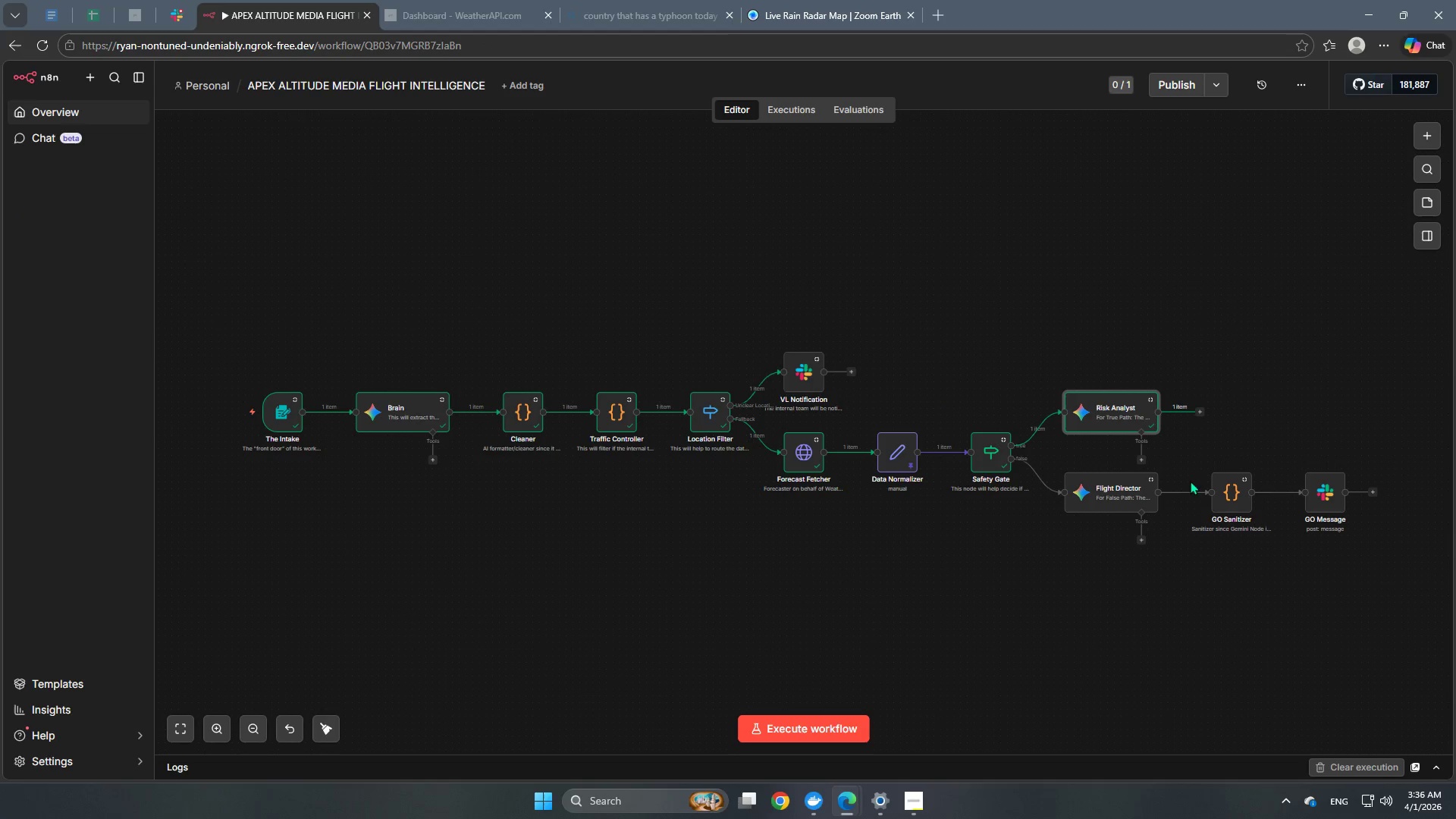 
double_click([1228, 501])
 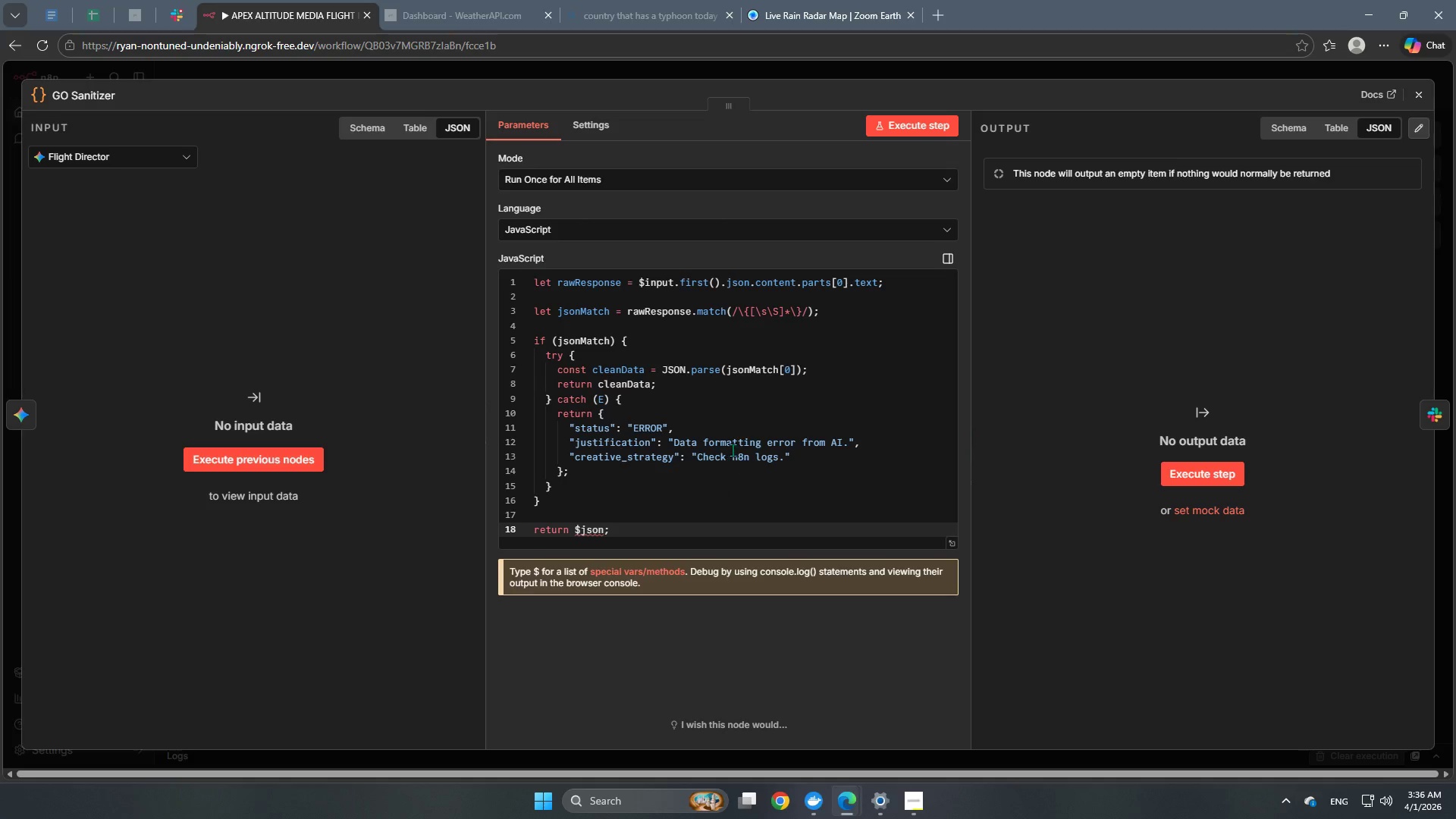 
scroll: coordinate [734, 453], scroll_direction: up, amount: 2.0
 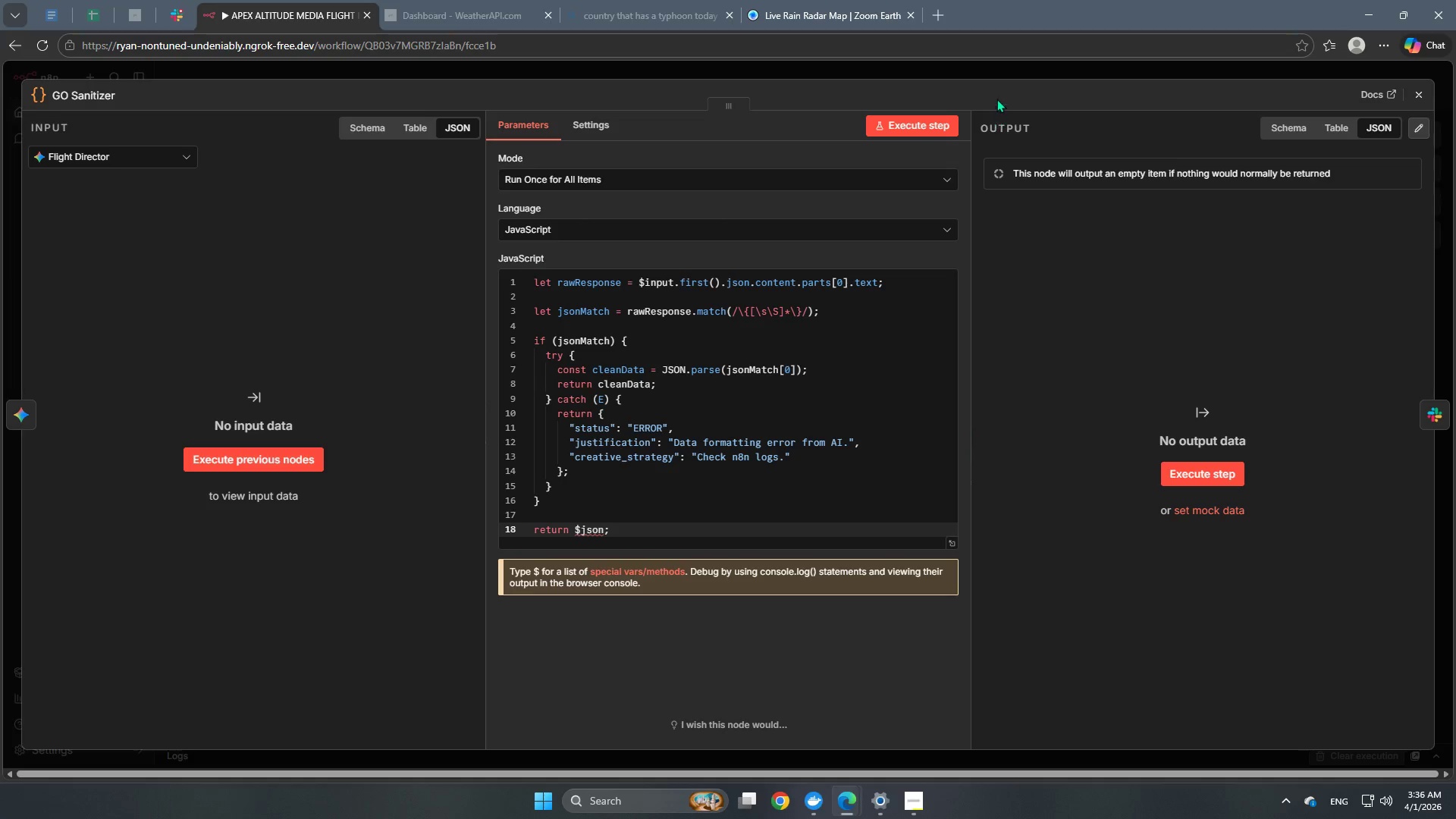 
left_click([1006, 74])
 